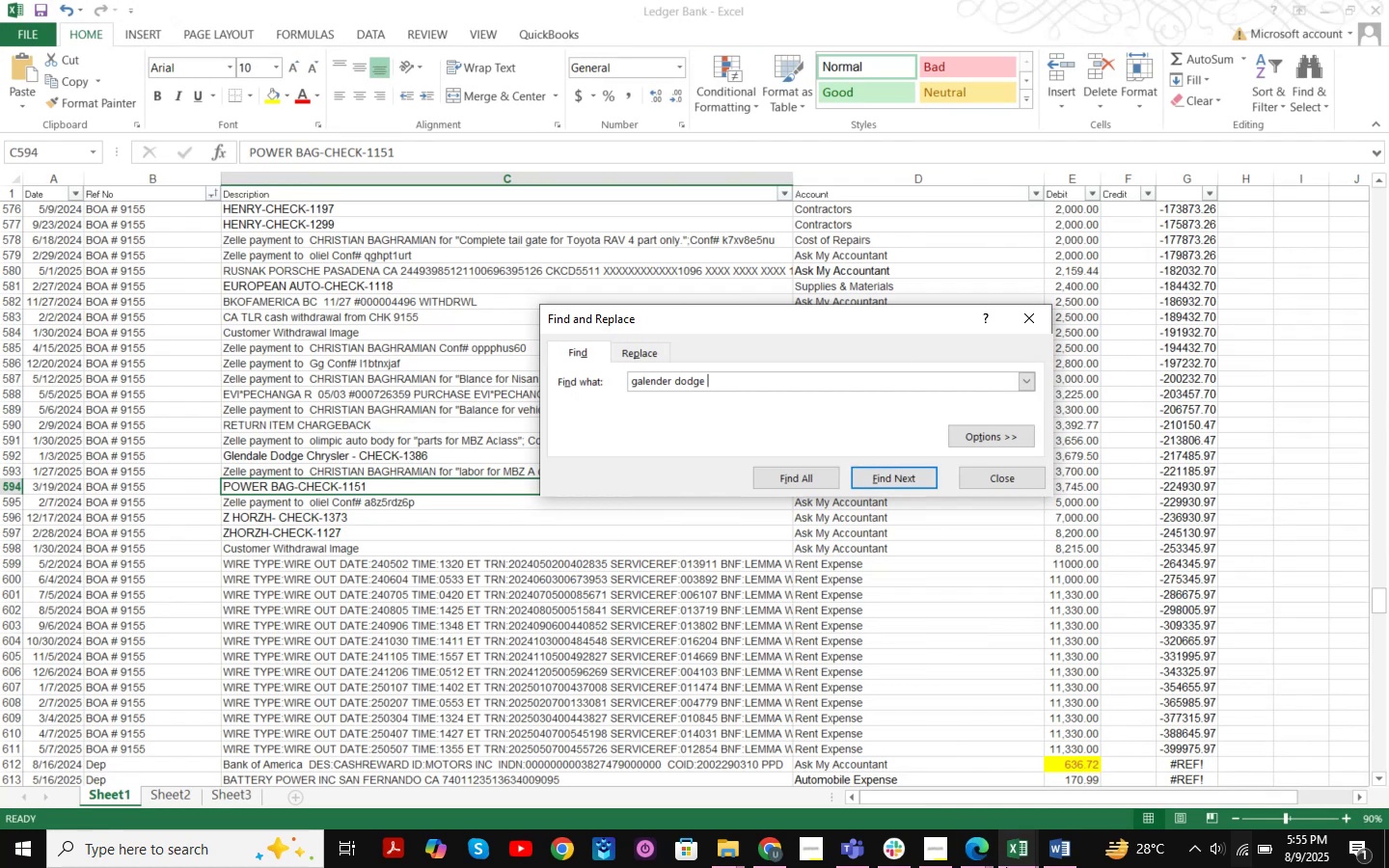 
wait(5.13)
 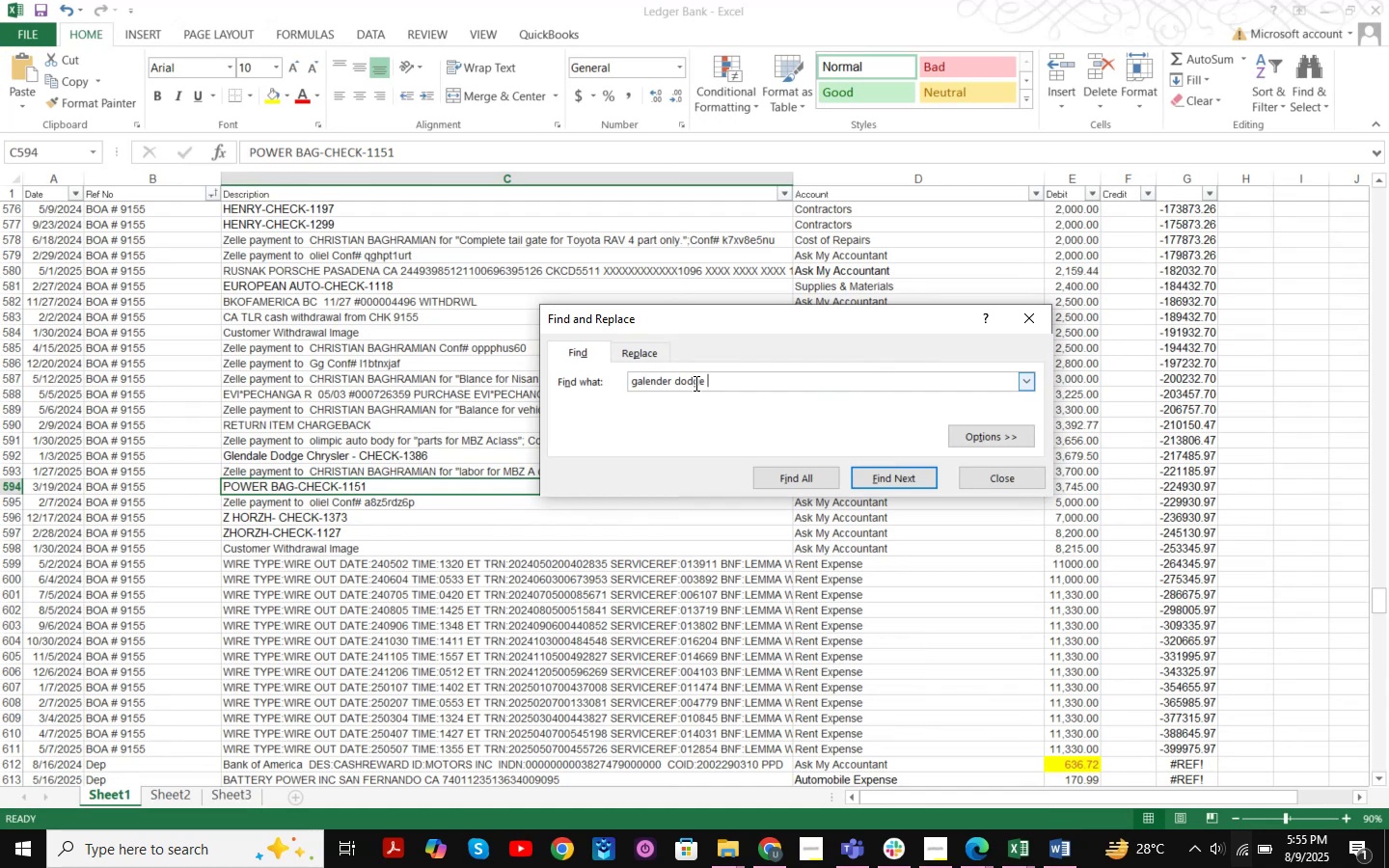 
left_click([766, 853])
 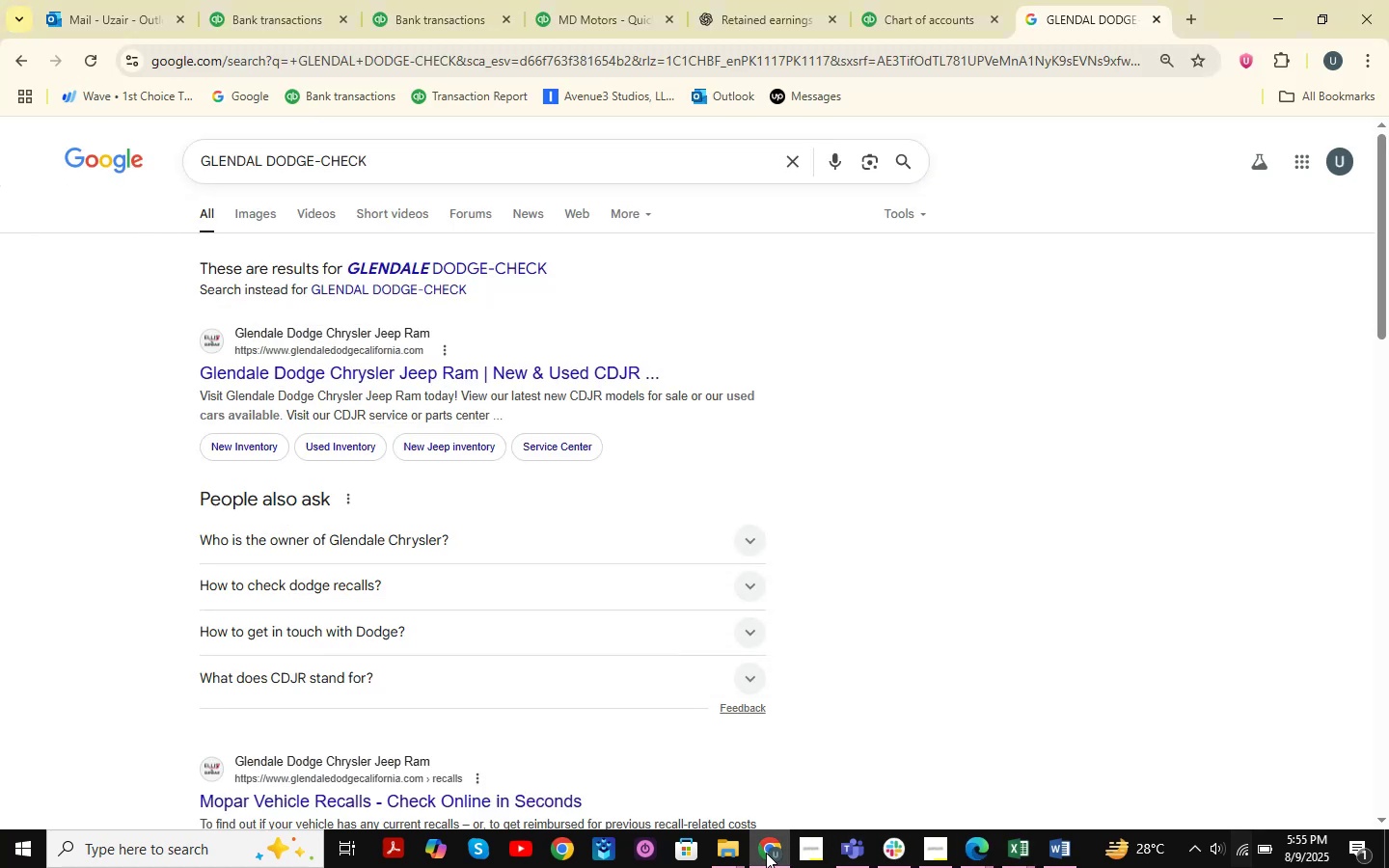 
mouse_move([273, 0])
 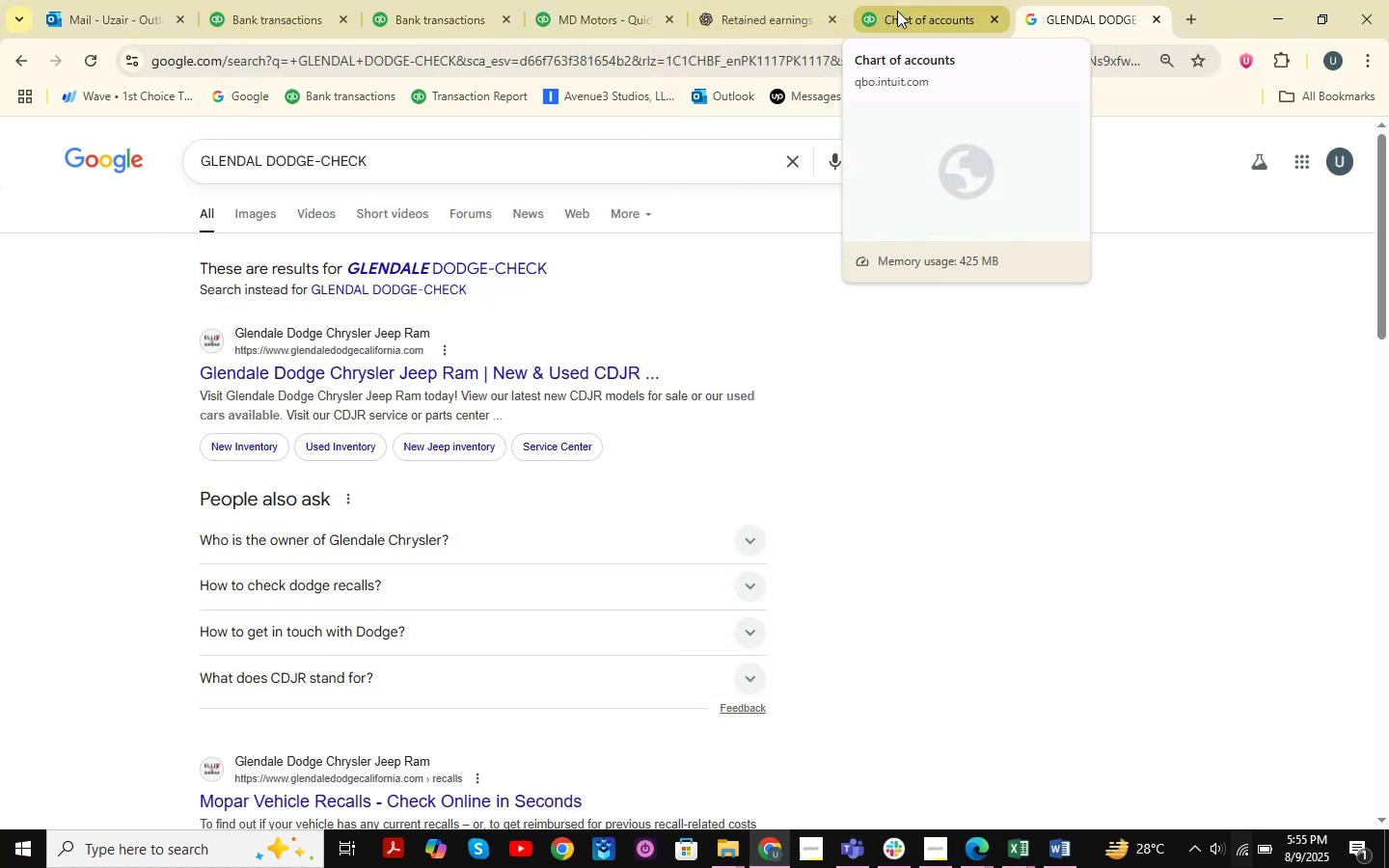 
left_click([897, 11])
 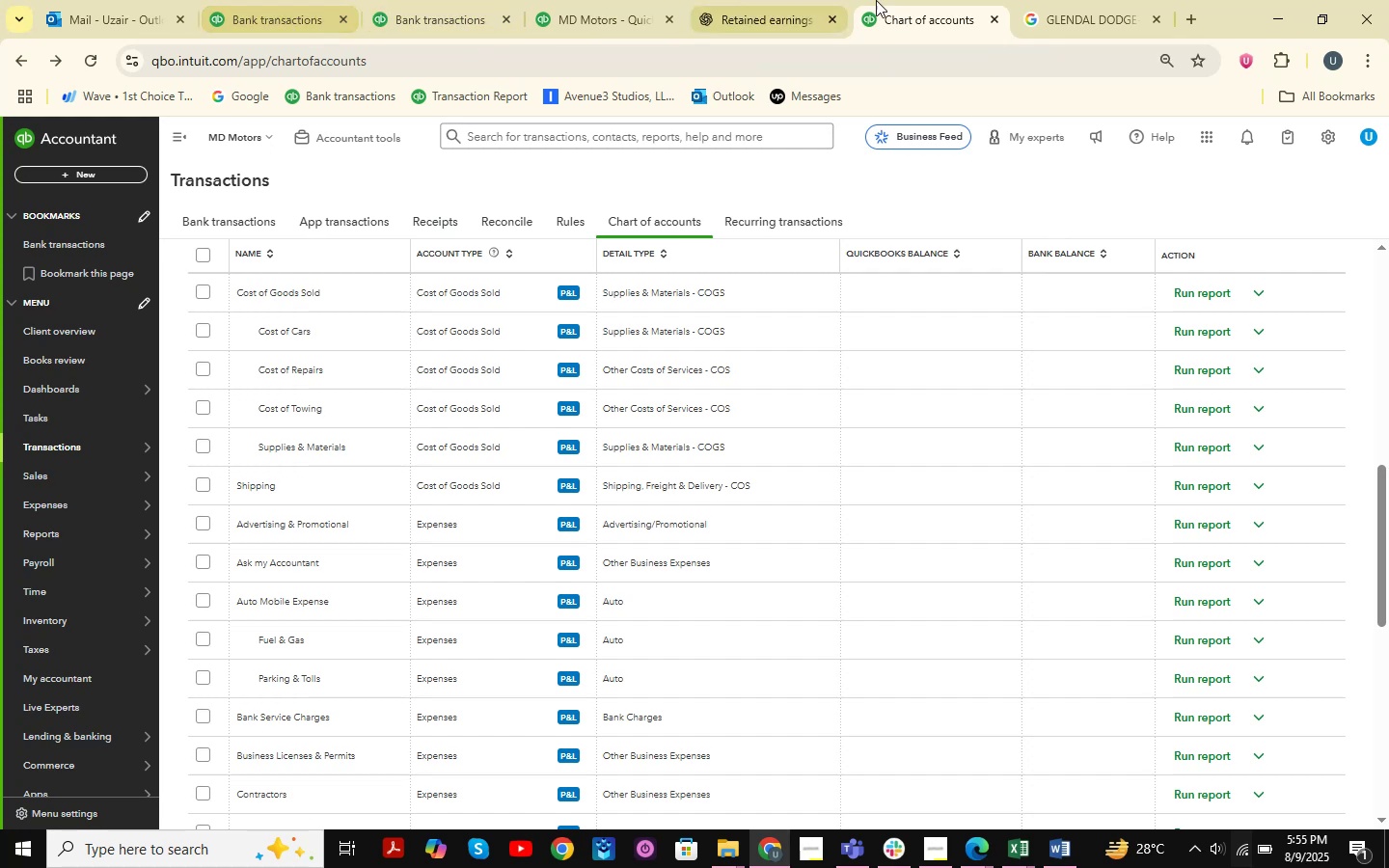 
left_click([1054, 16])
 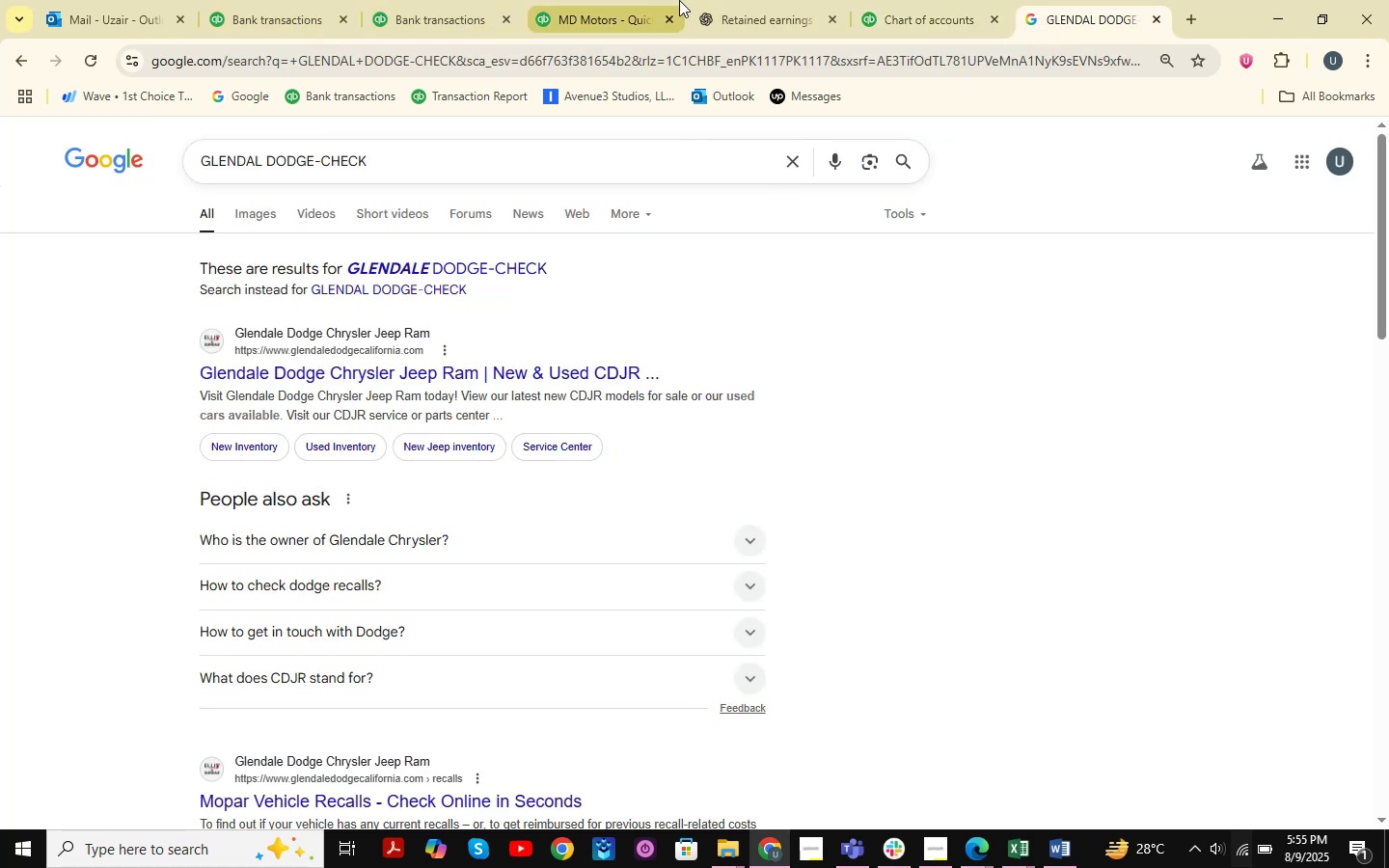 
mouse_move([712, 36])
 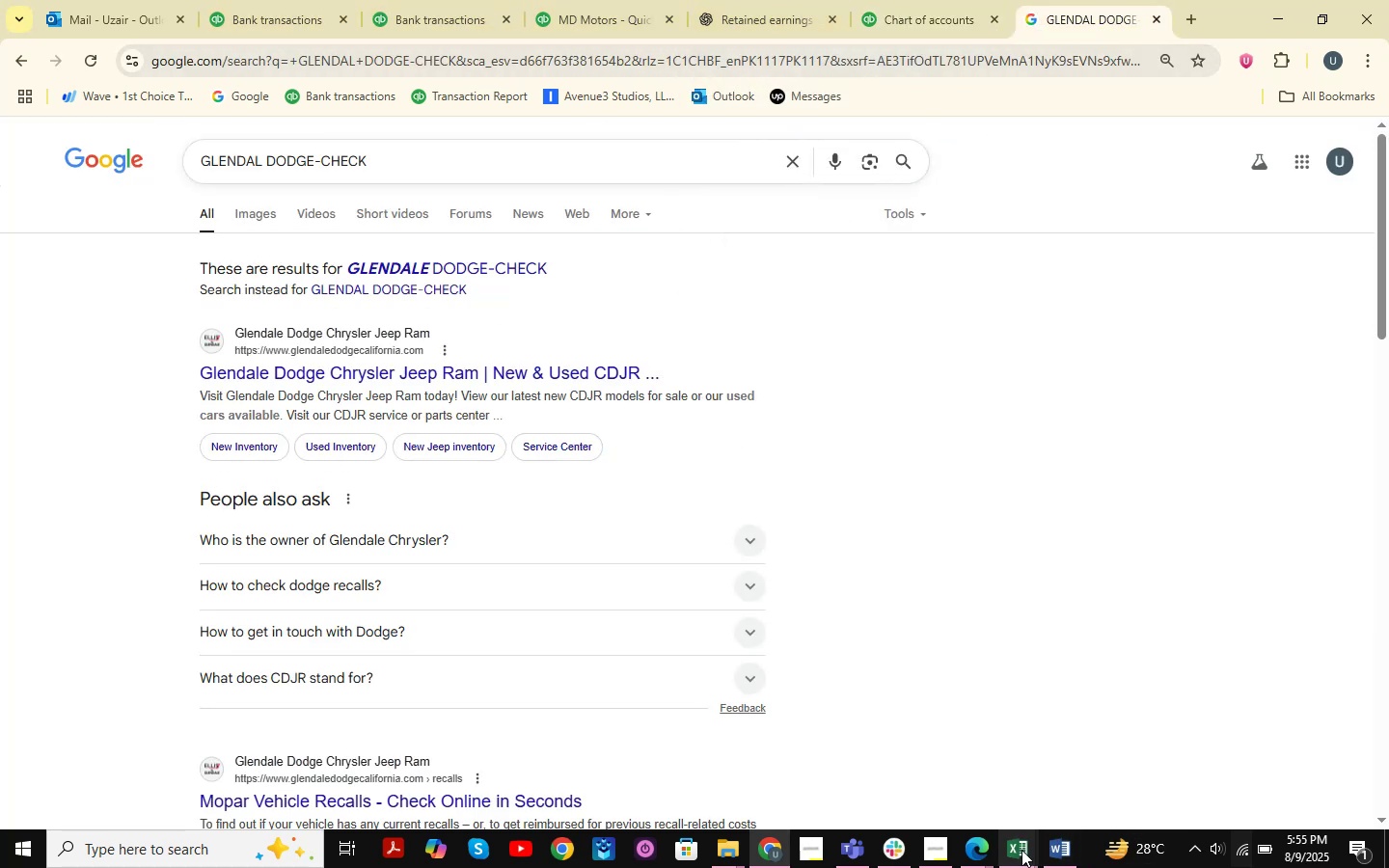 
left_click([1014, 850])
 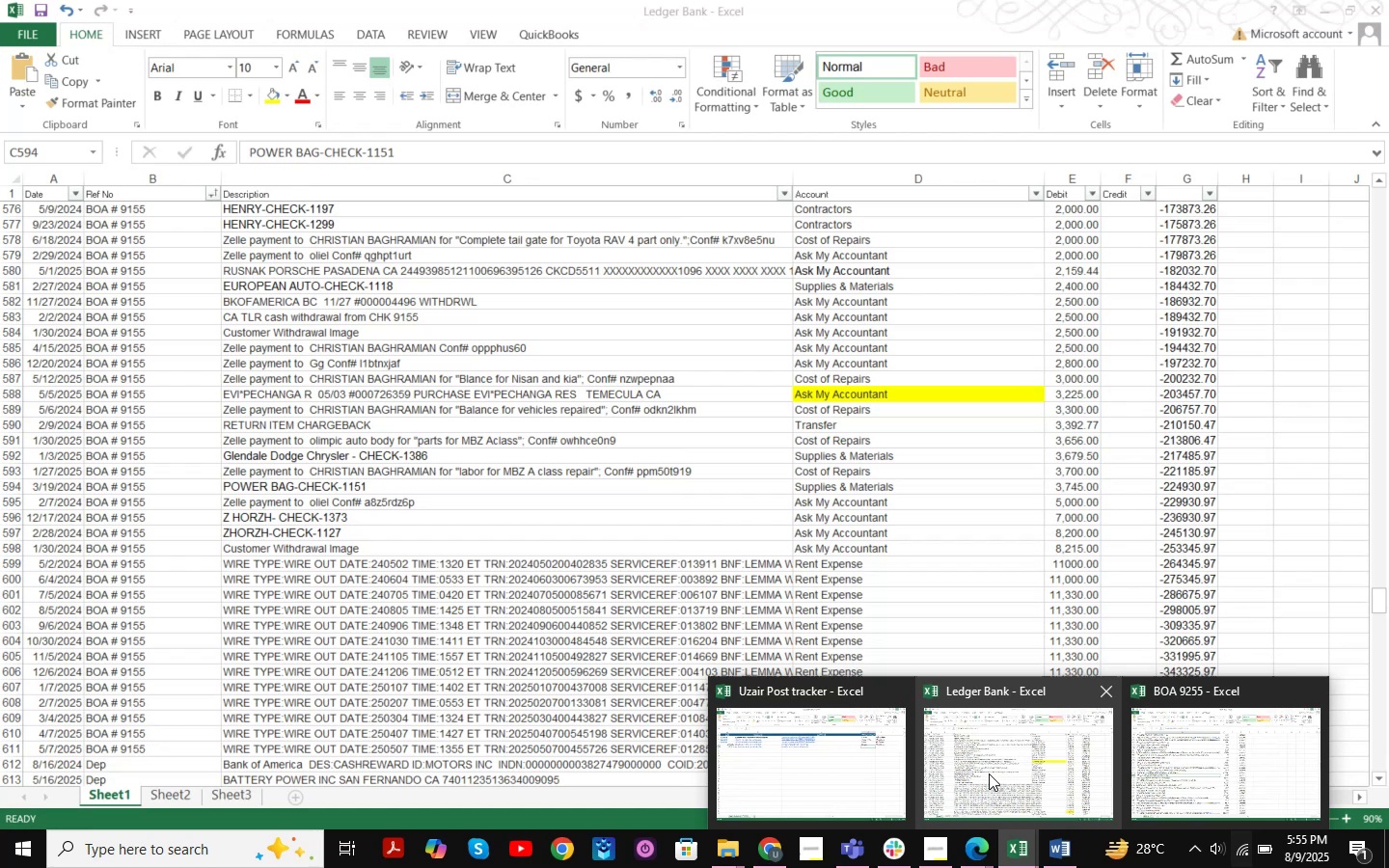 
left_click([989, 773])
 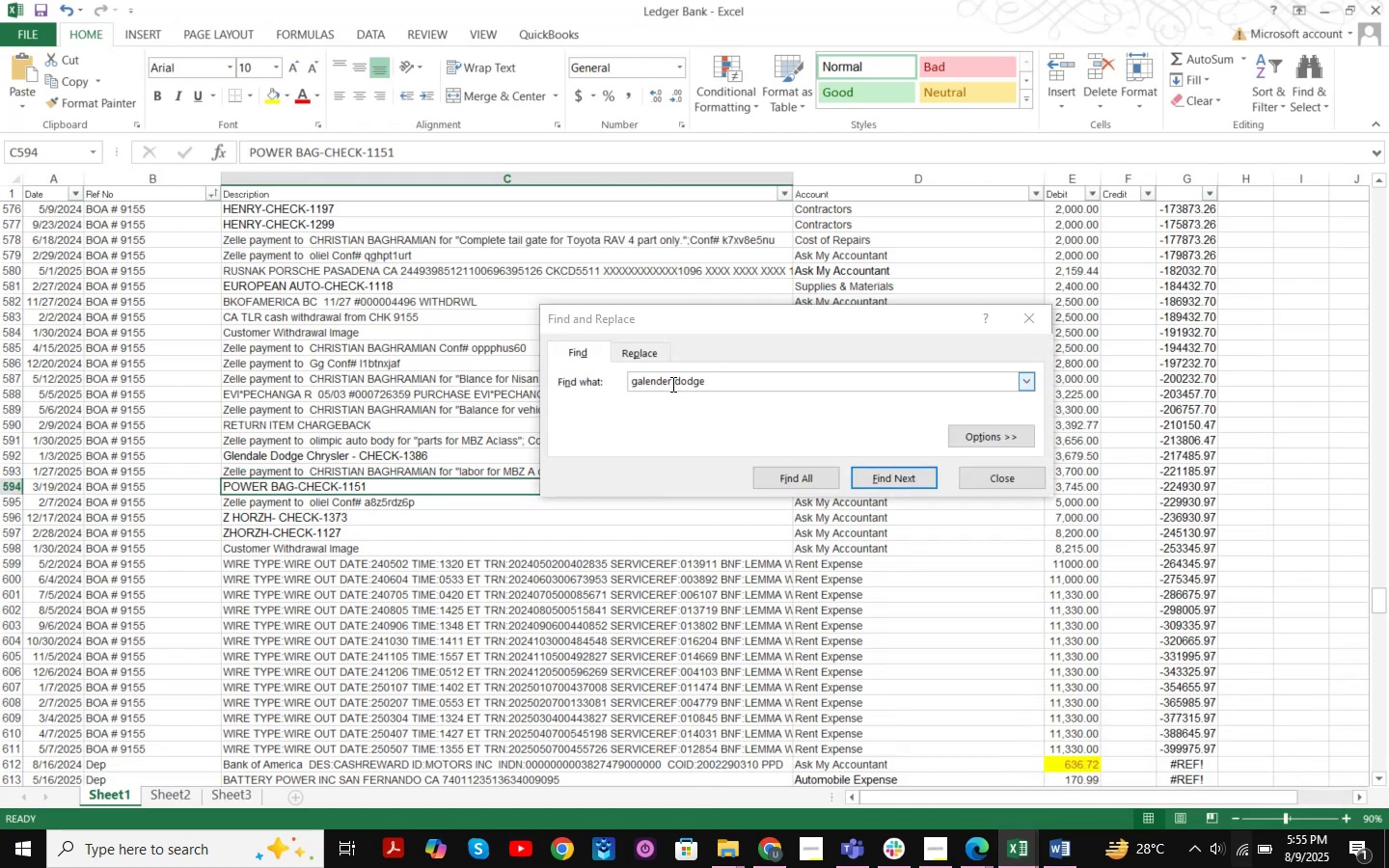 
left_click([667, 382])
 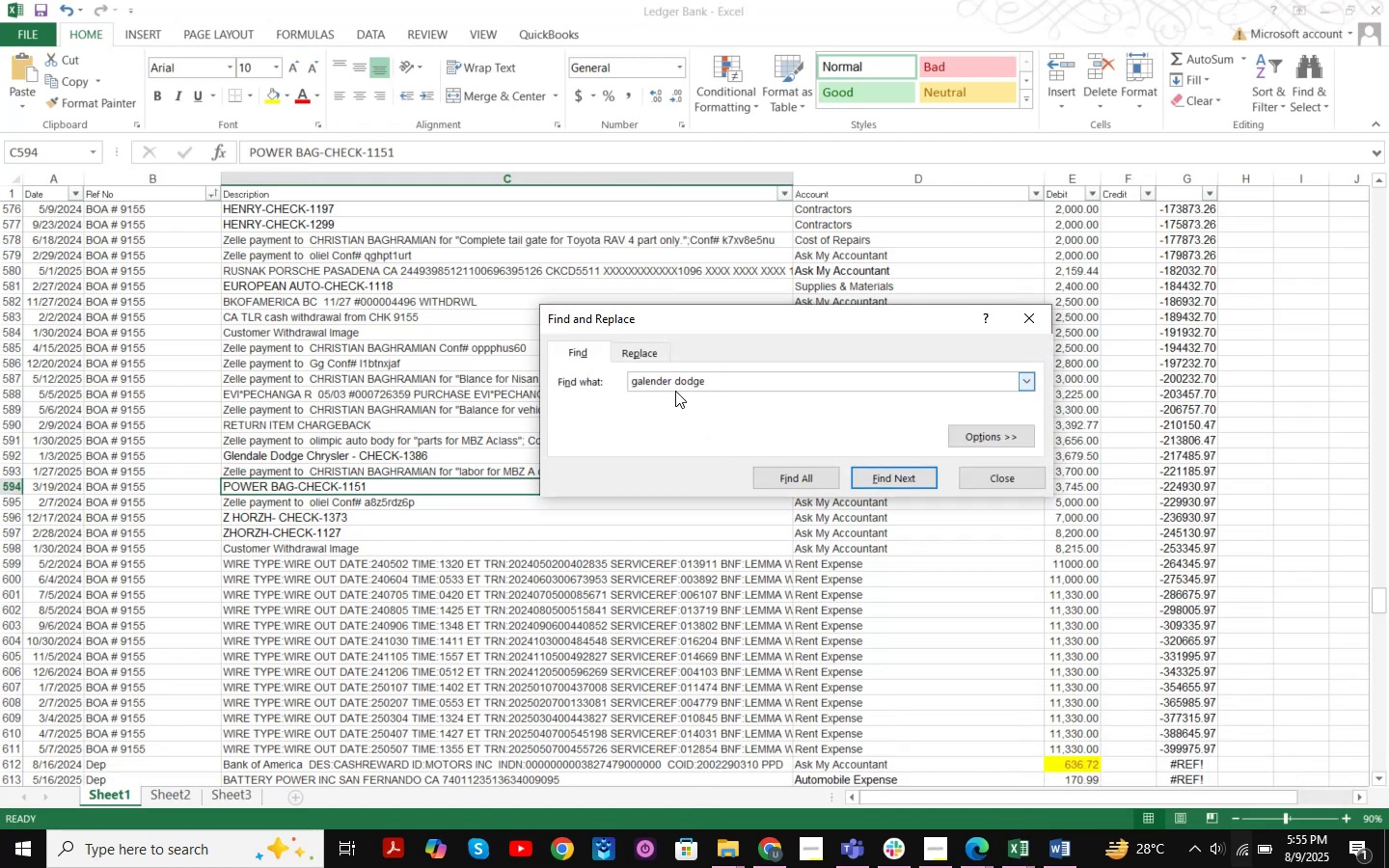 
left_click([672, 383])
 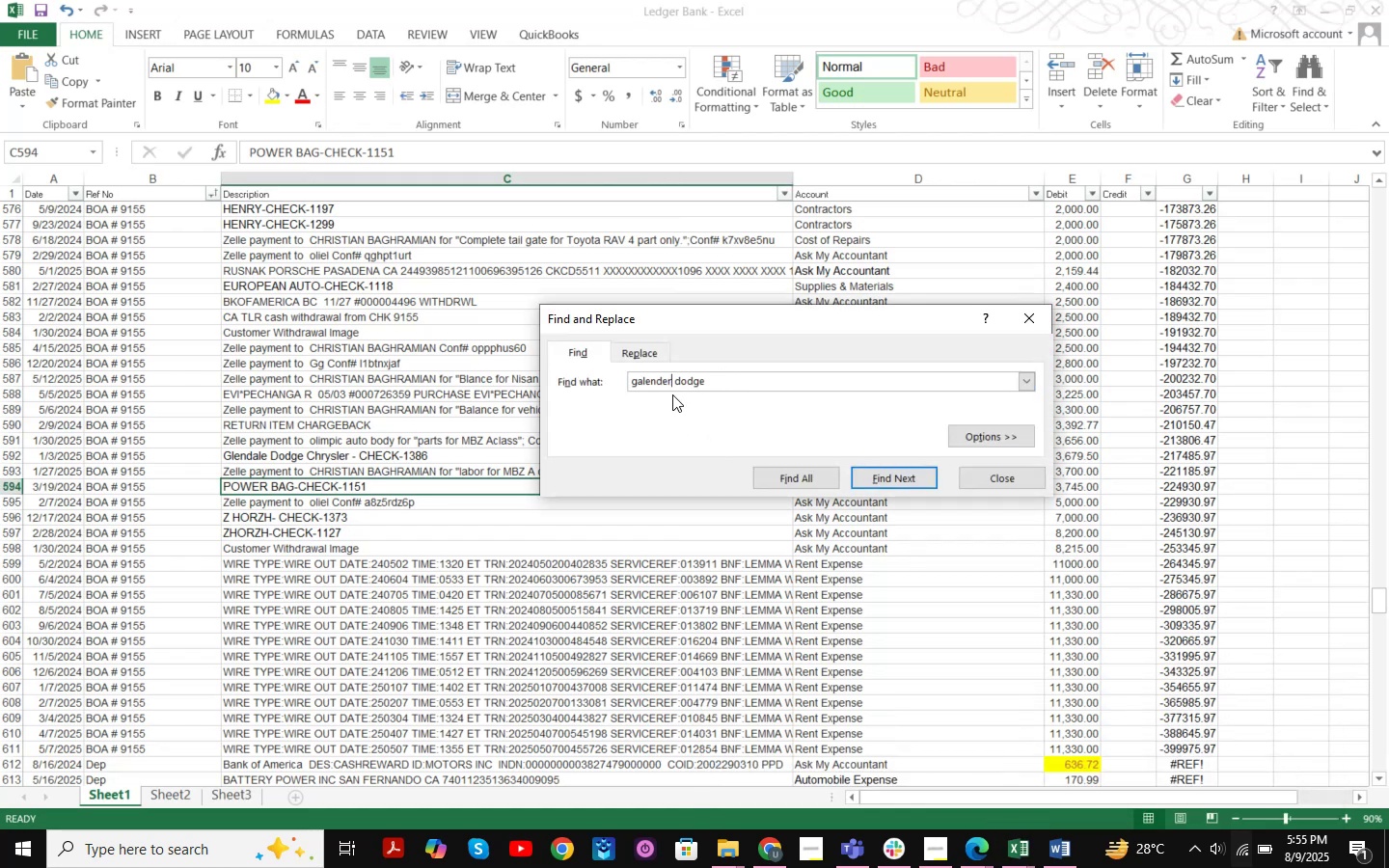 
key(Backspace)
key(Backspace)
type(ale)
key(NumpadEnter)
 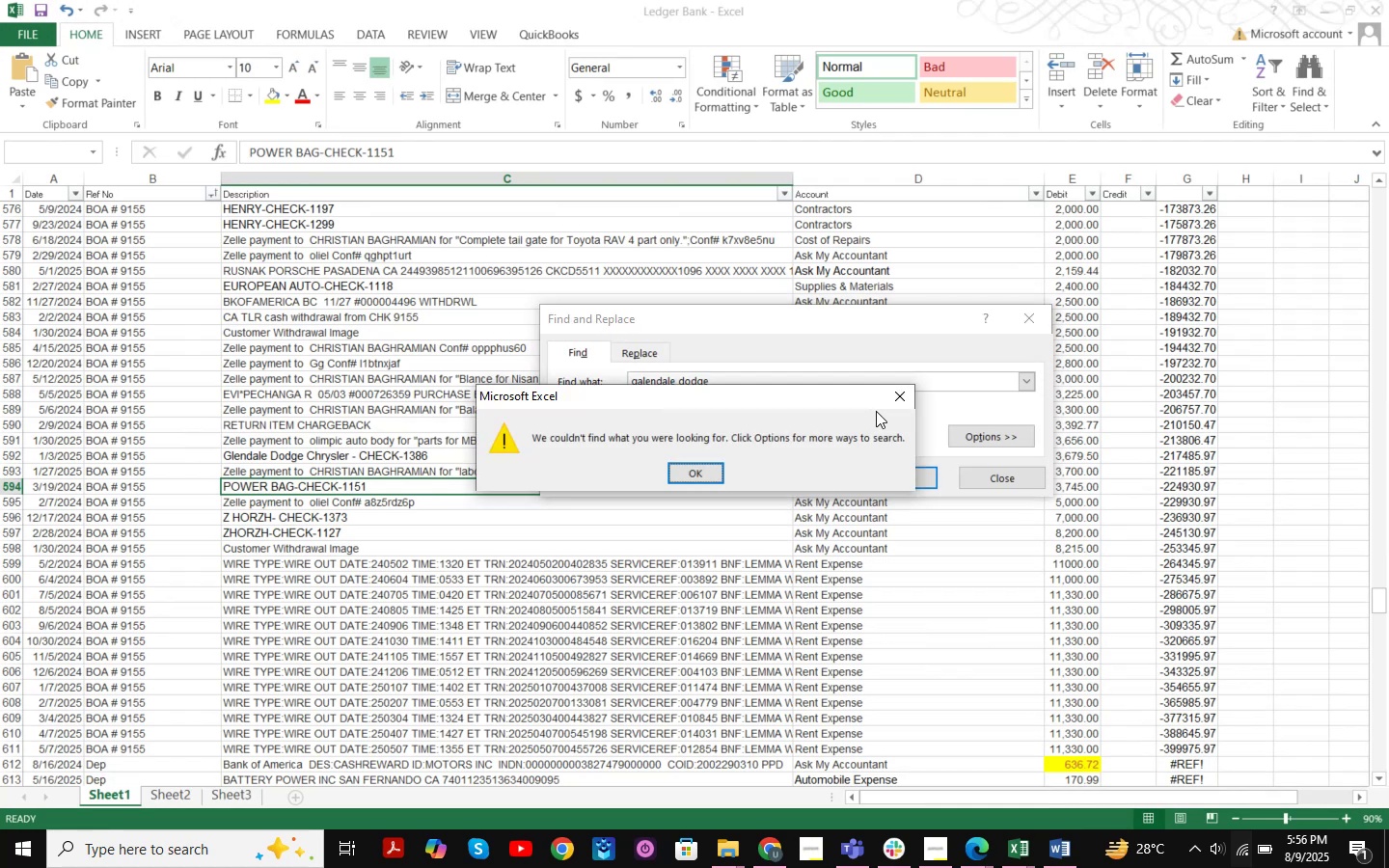 
left_click([901, 394])
 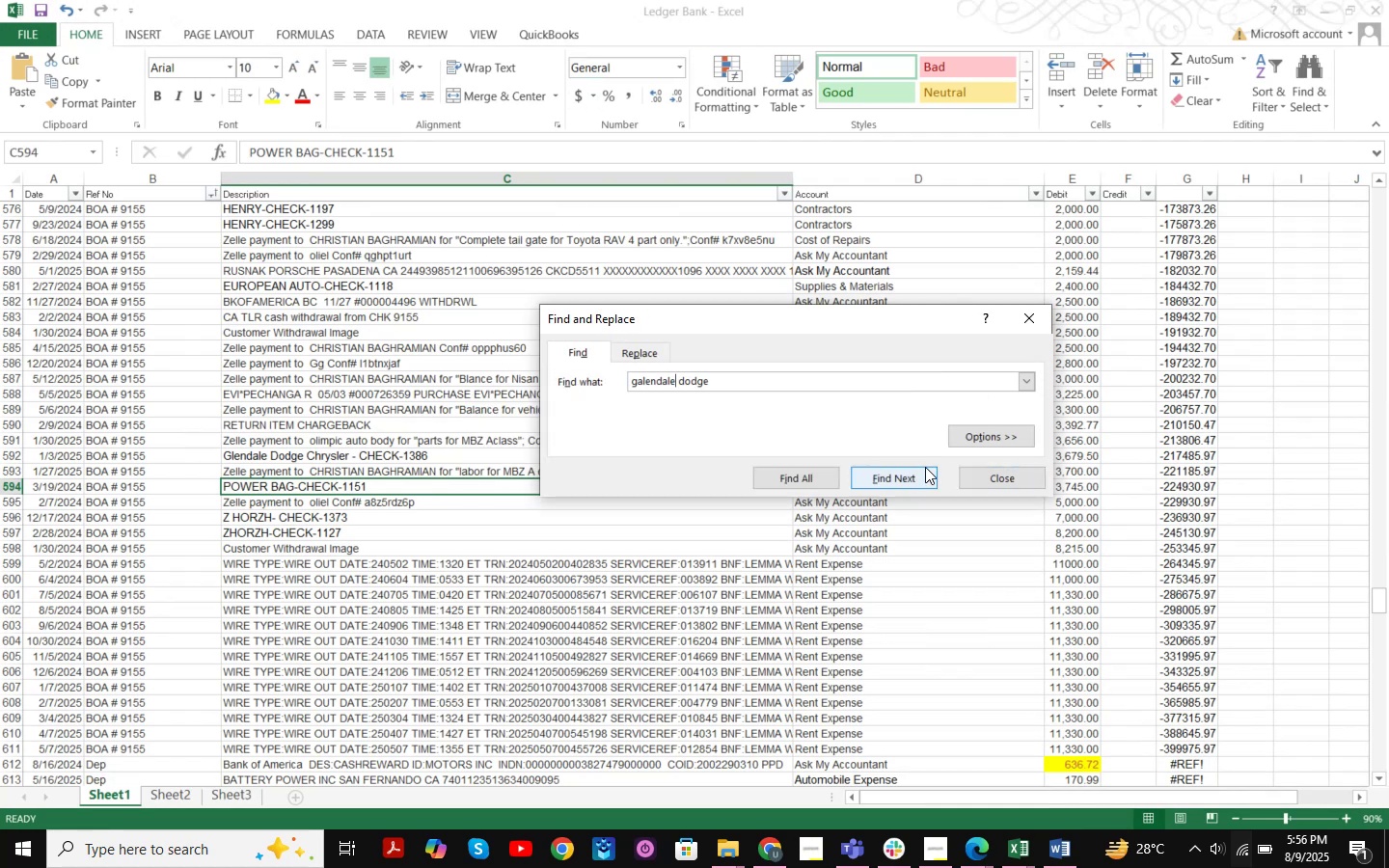 
left_click([986, 476])
 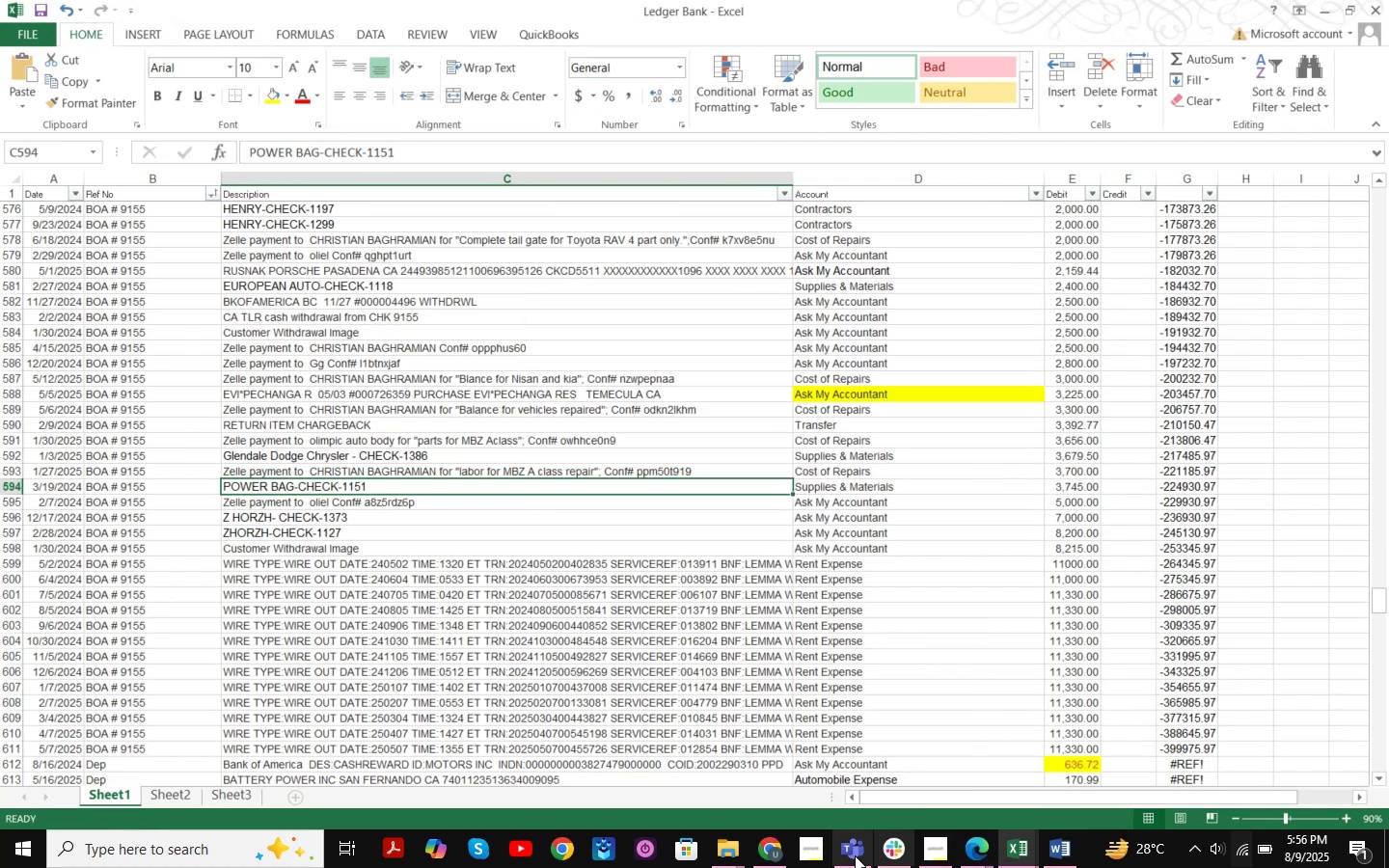 
left_click([765, 852])
 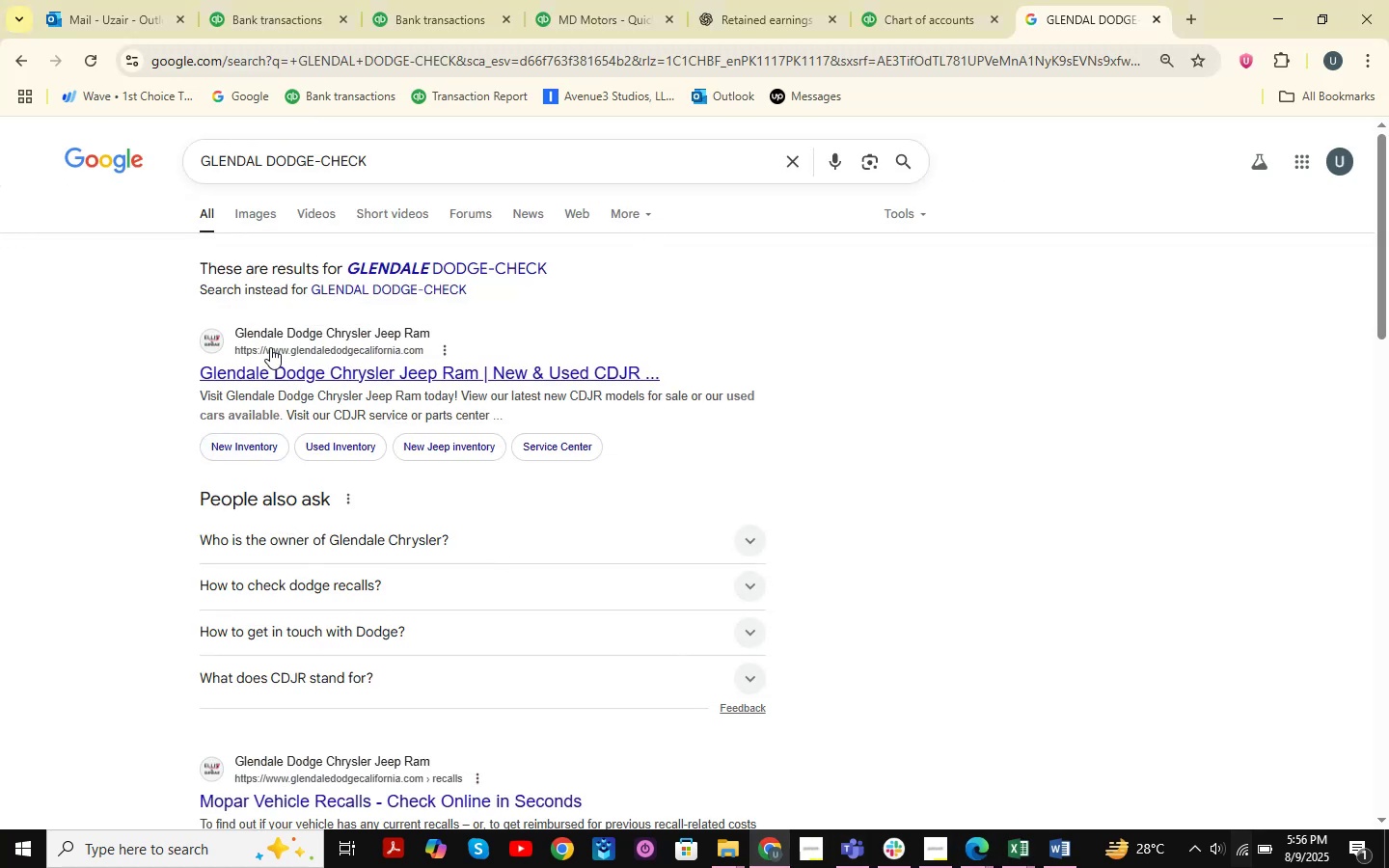 
left_click([264, 359])
 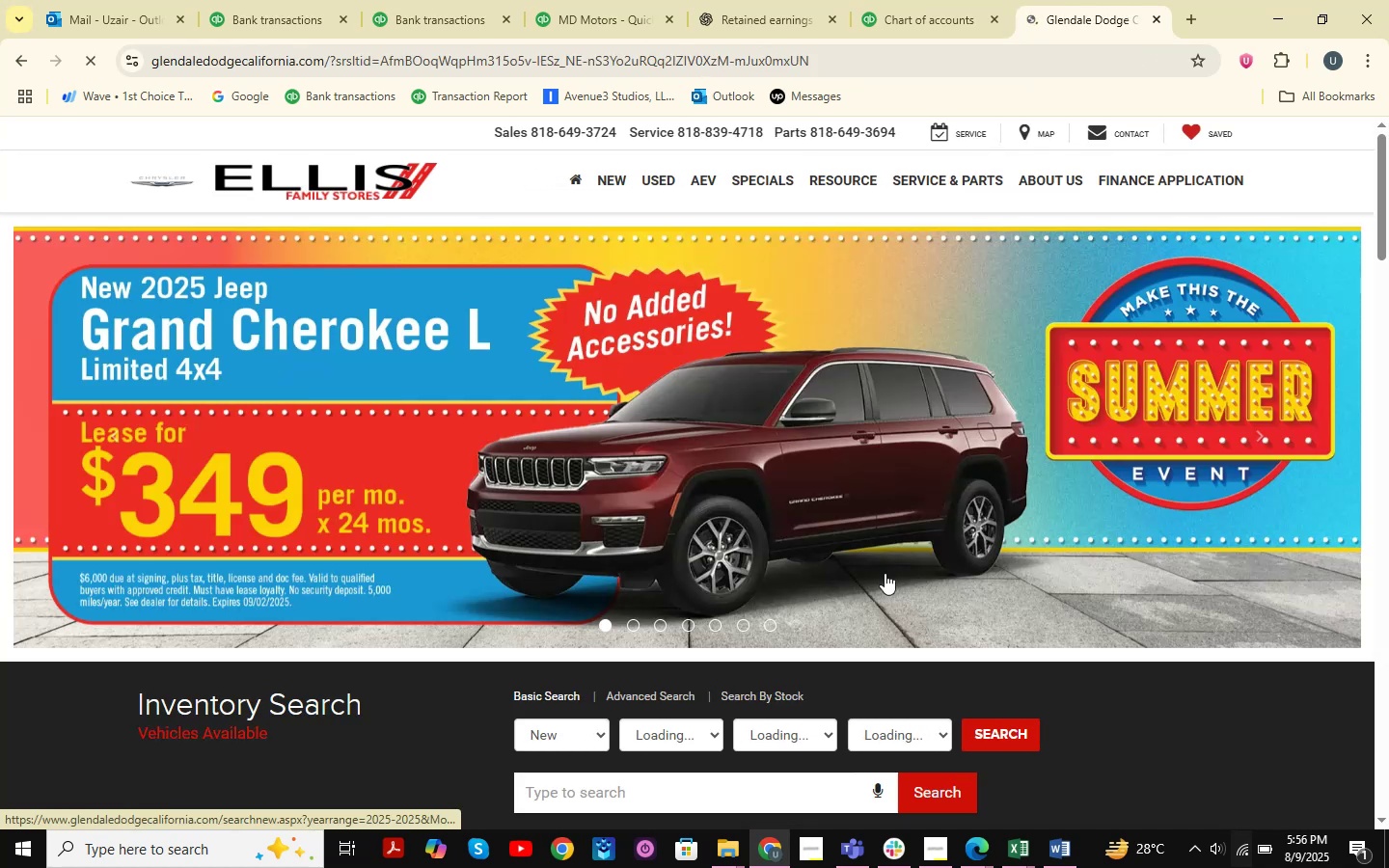 
wait(7.21)
 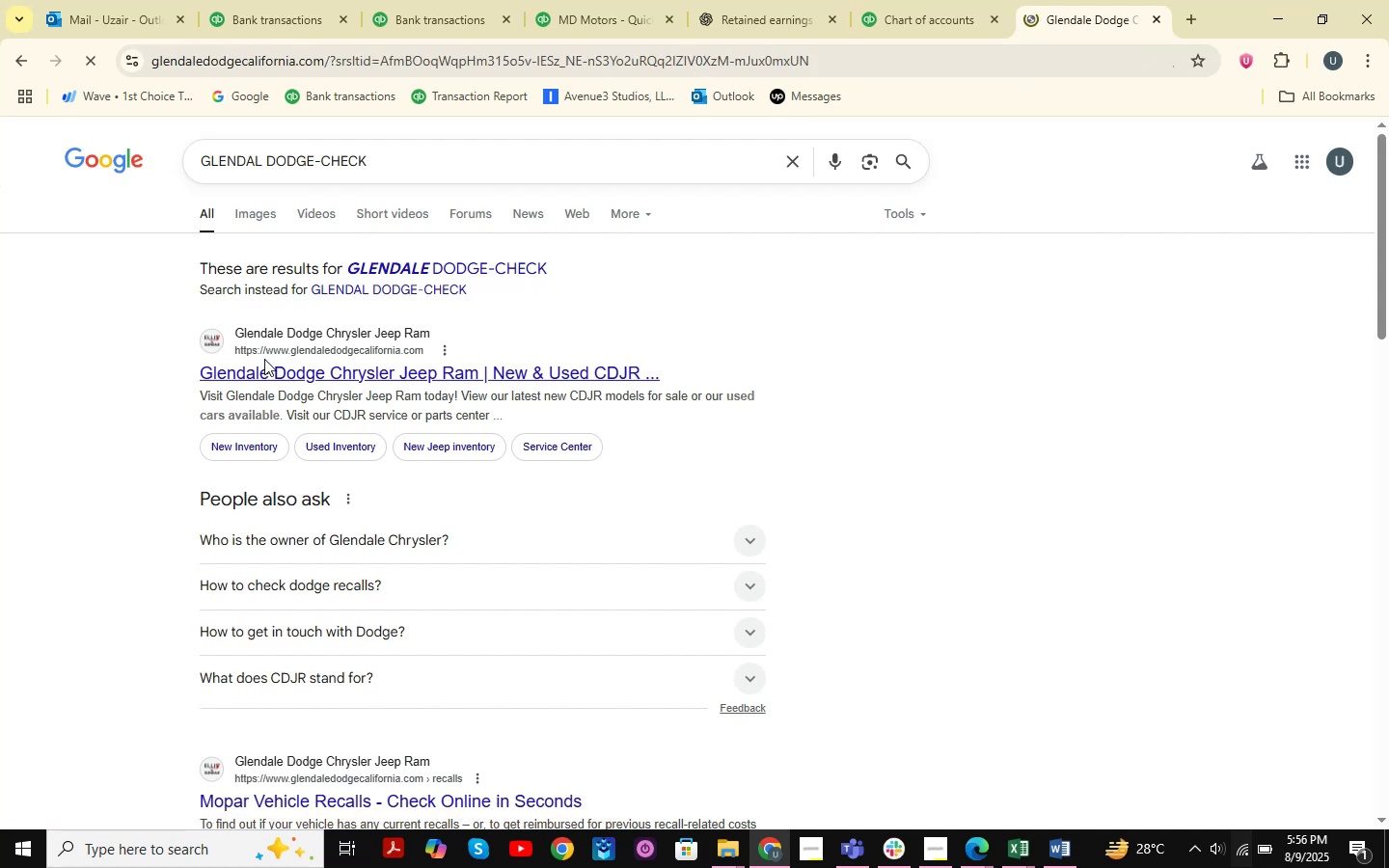 
left_click_drag(start_coordinate=[1379, 219], to_coordinate=[1378, 138])
 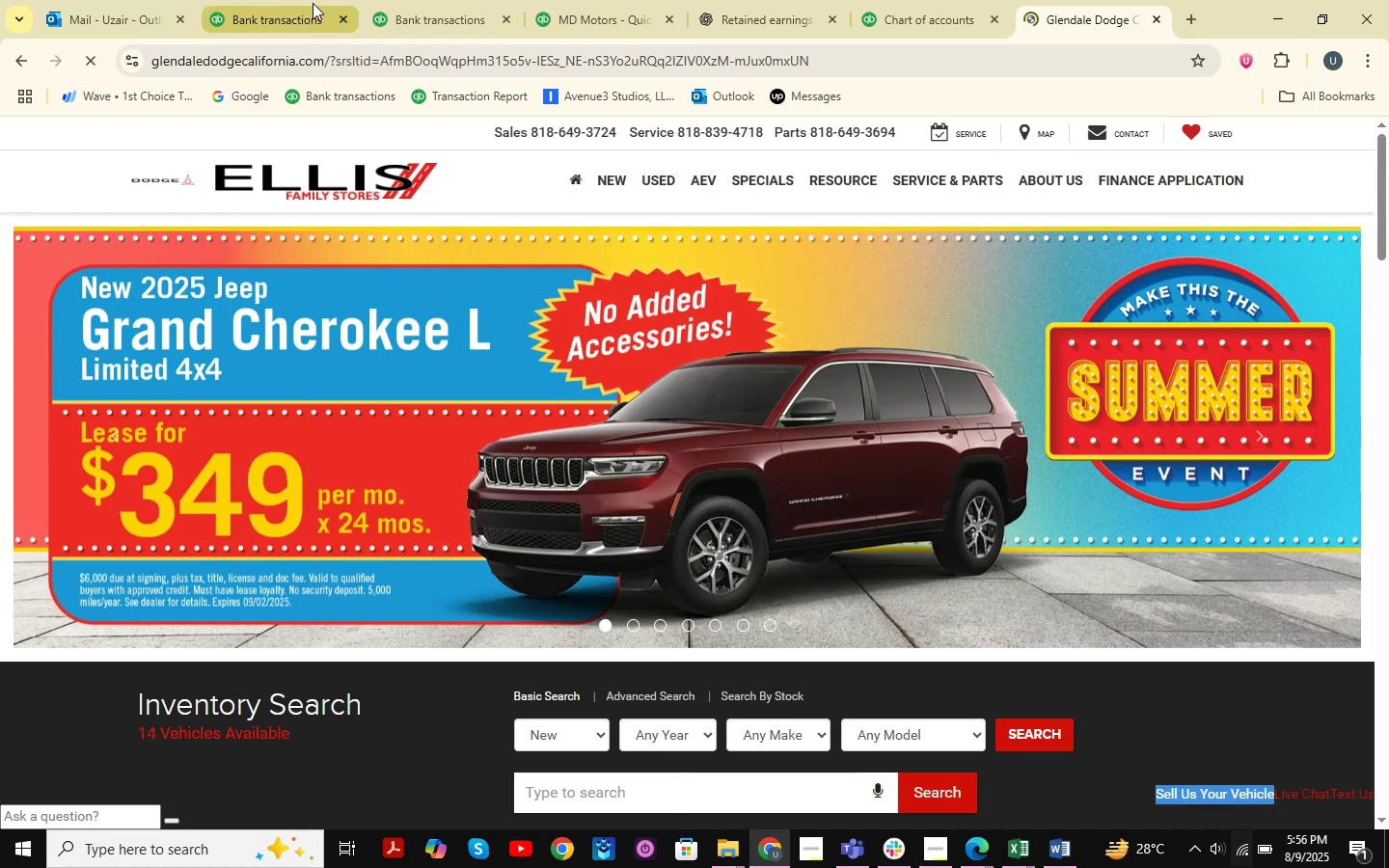 
left_click([308, 8])
 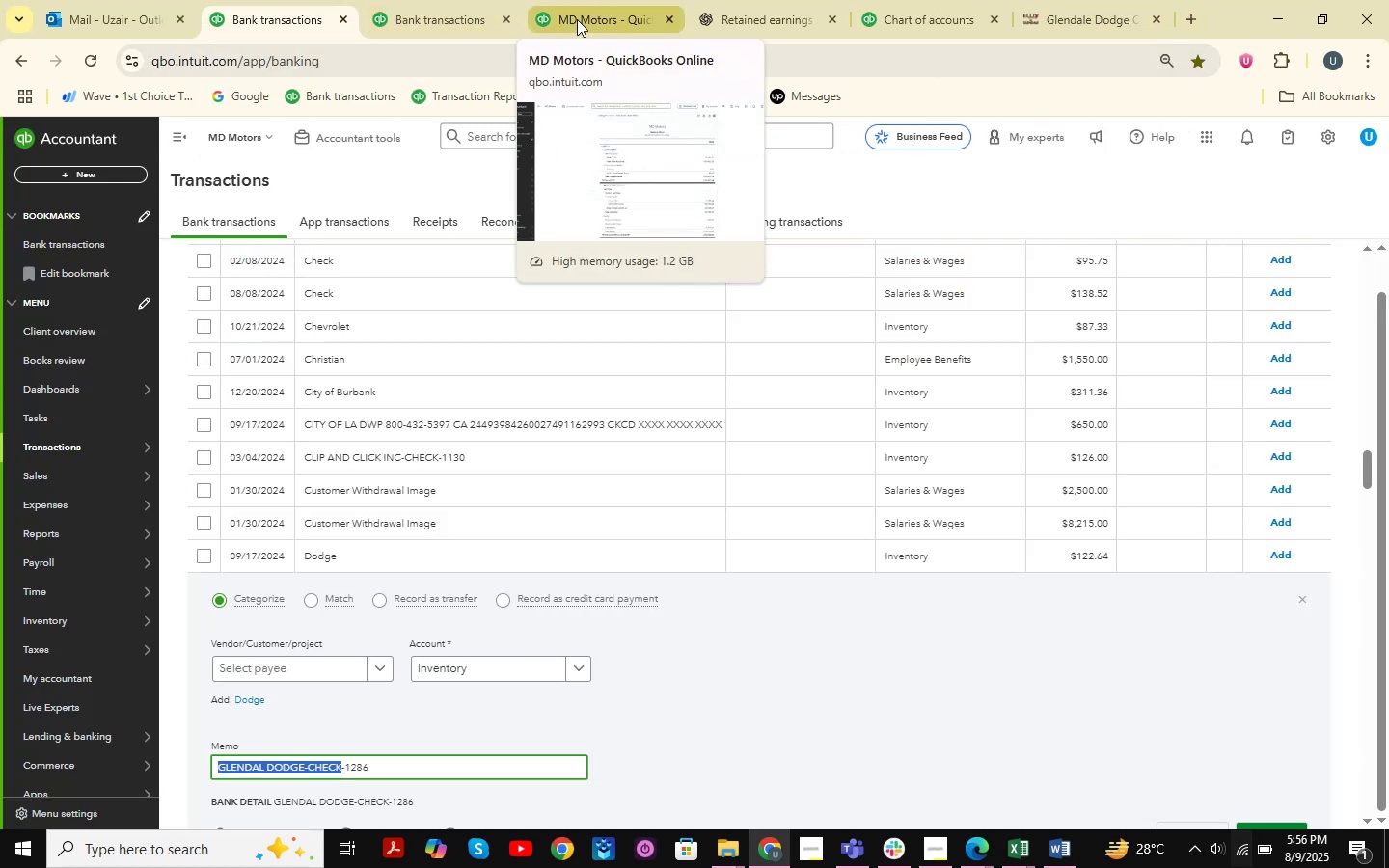 
wait(7.58)
 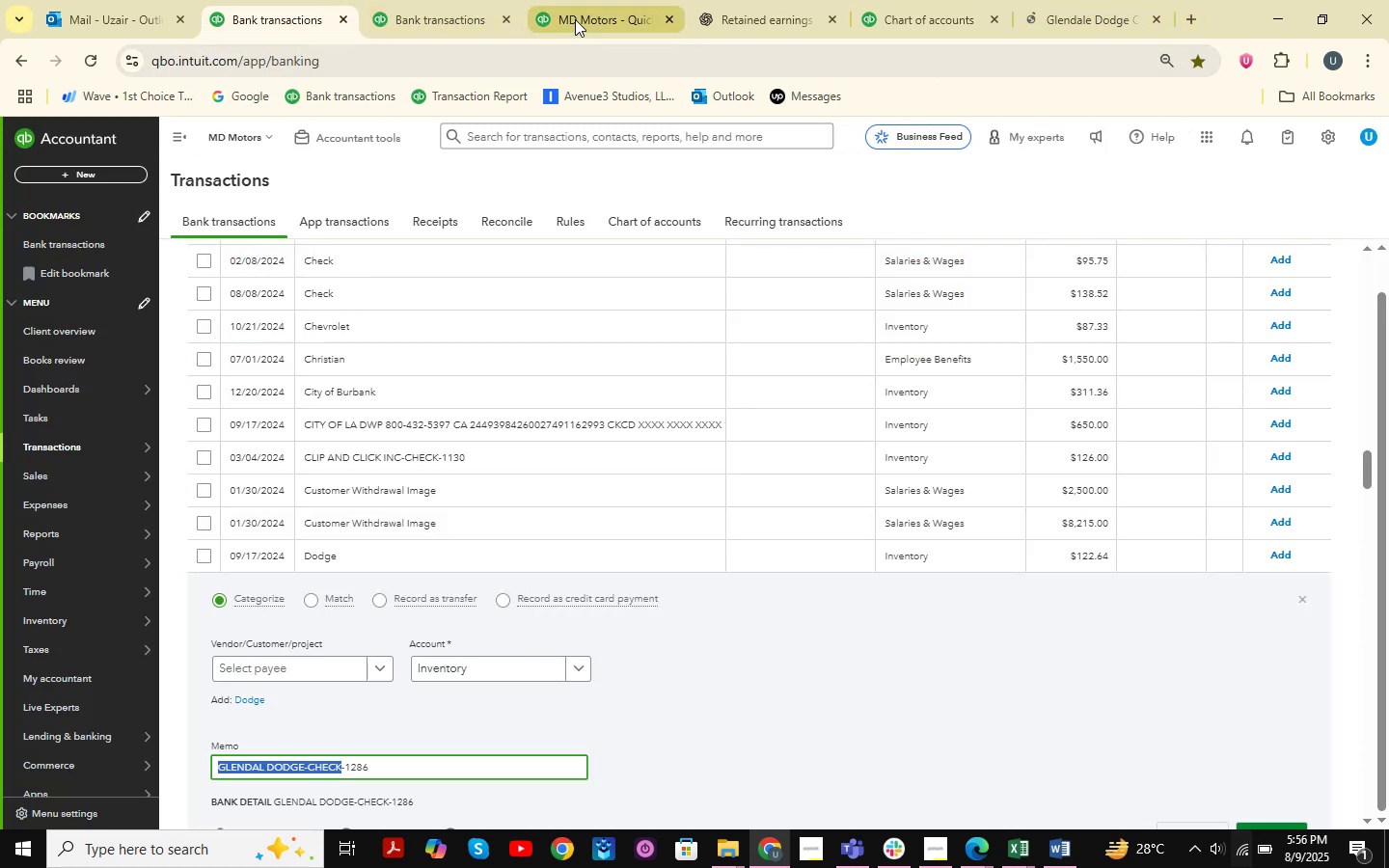 
left_click([577, 19])
 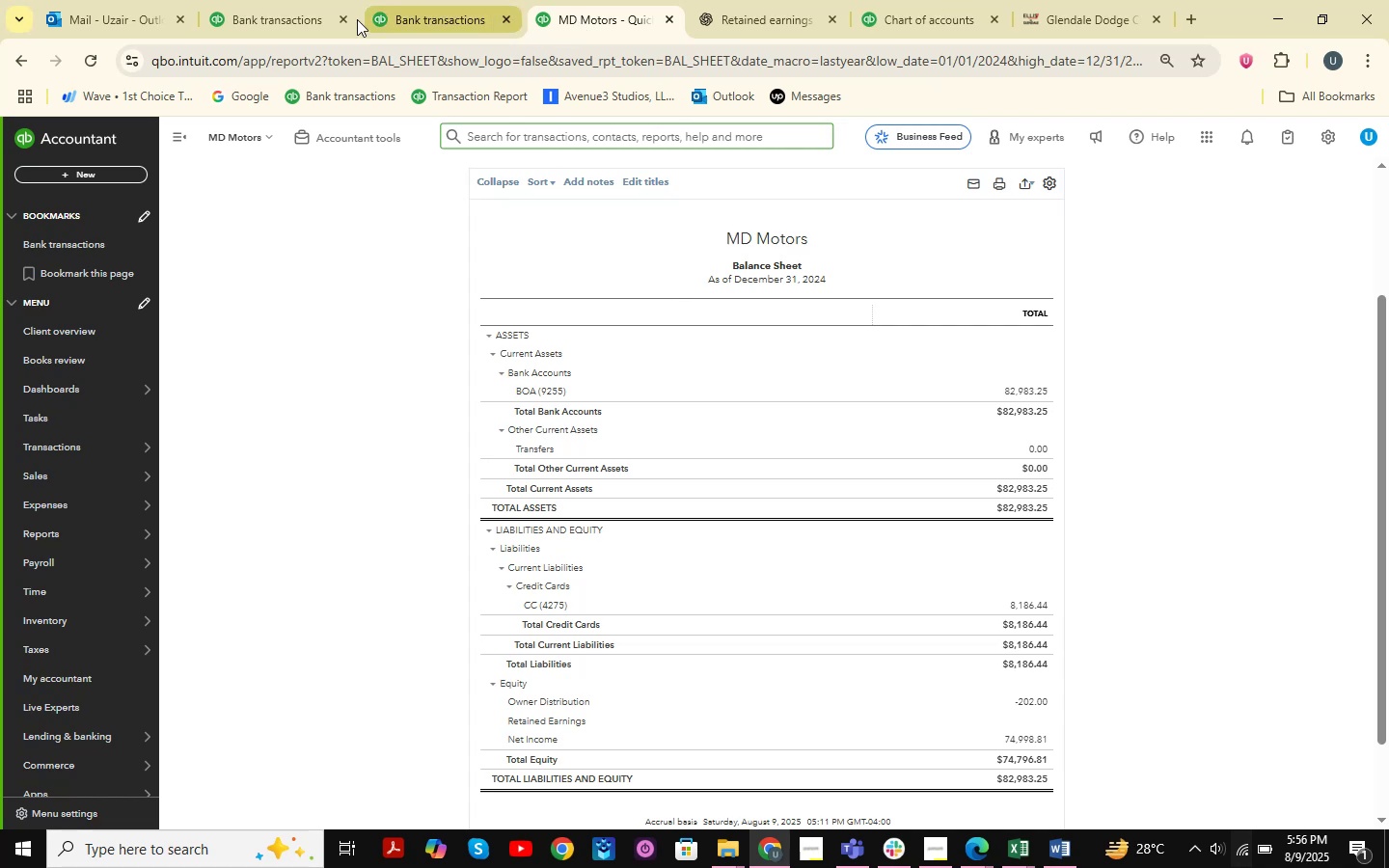 
left_click([272, 18])
 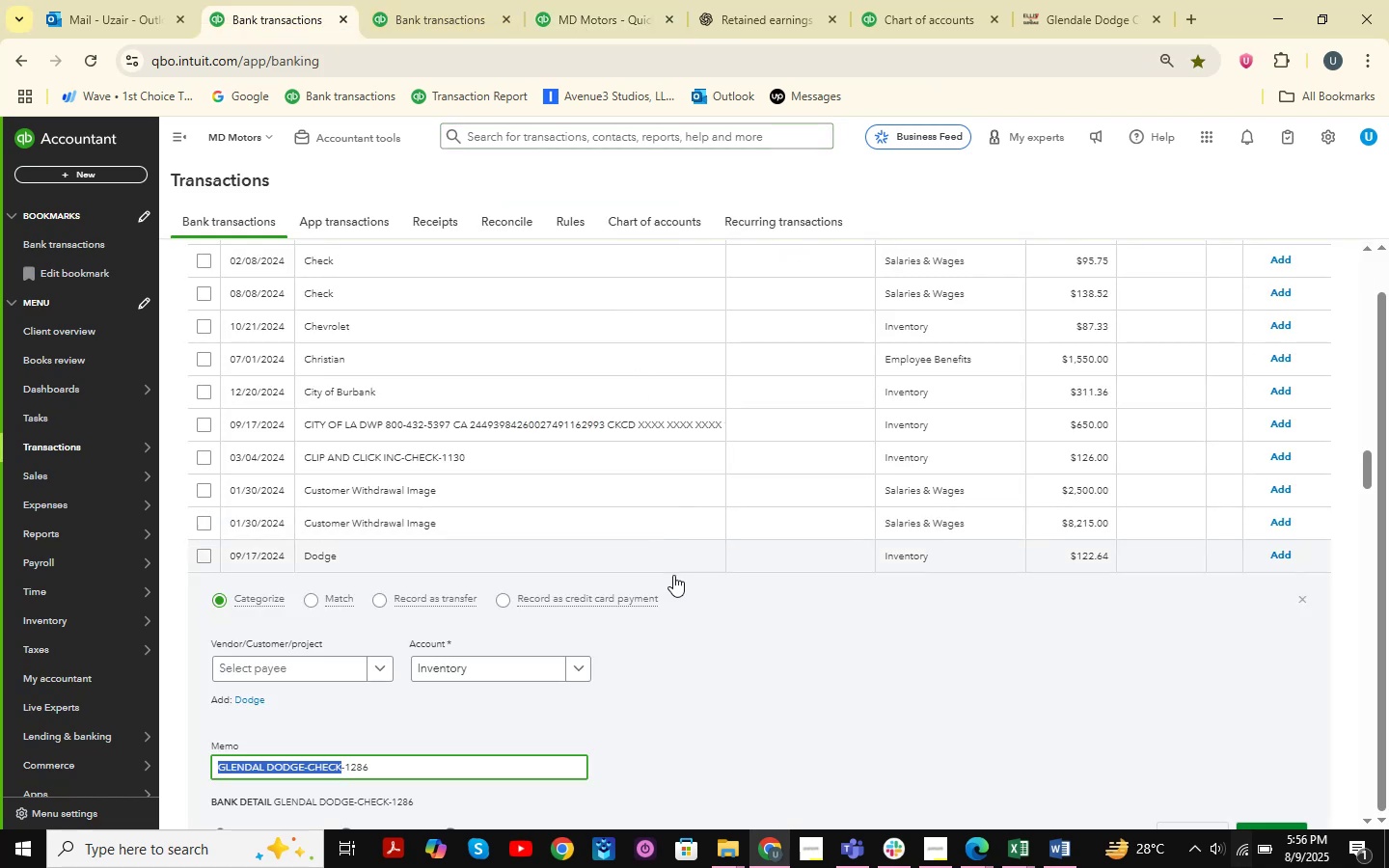 
scroll: coordinate [667, 583], scroll_direction: up, amount: 5.0
 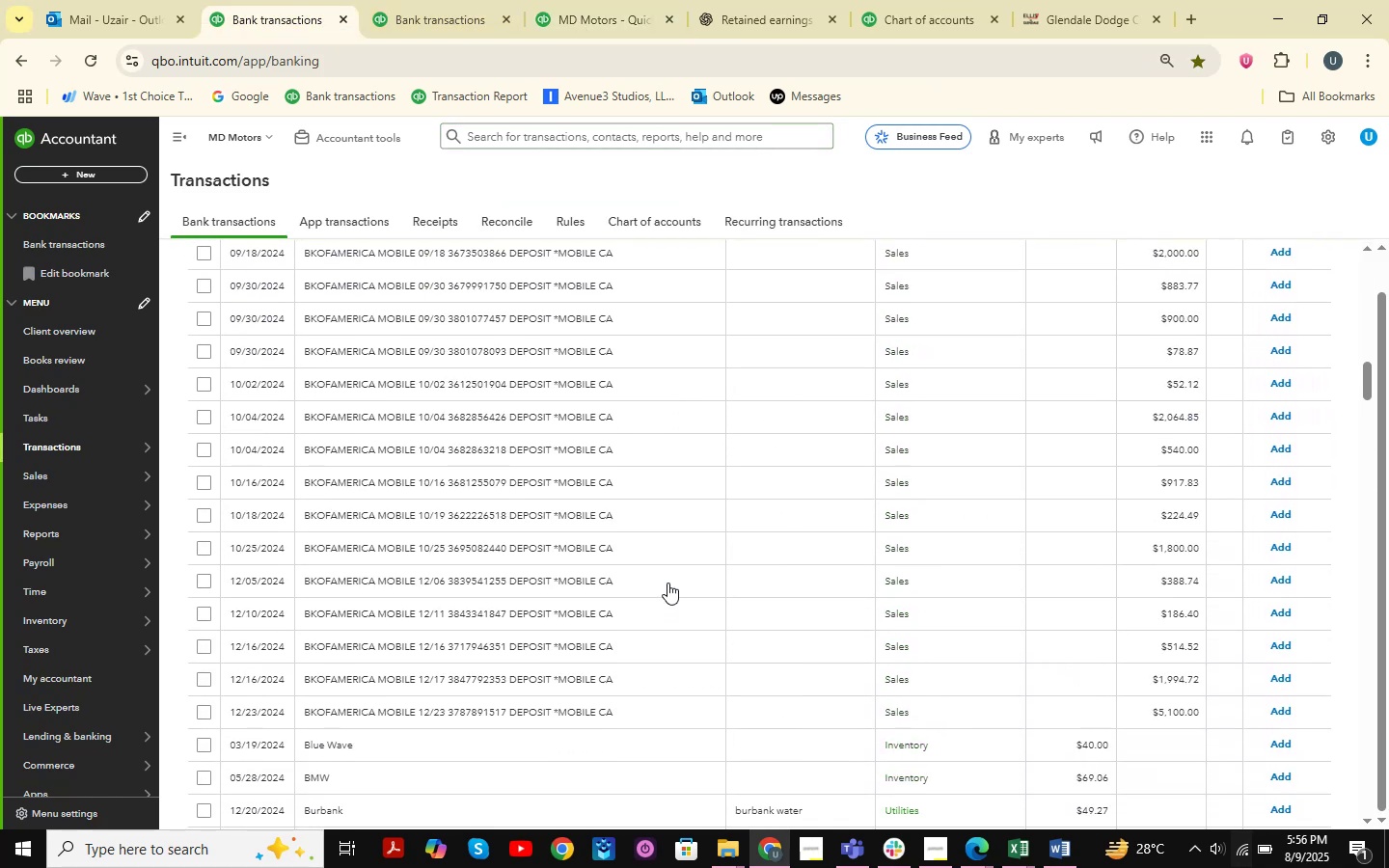 
scroll: coordinate [667, 583], scroll_direction: down, amount: 6.0
 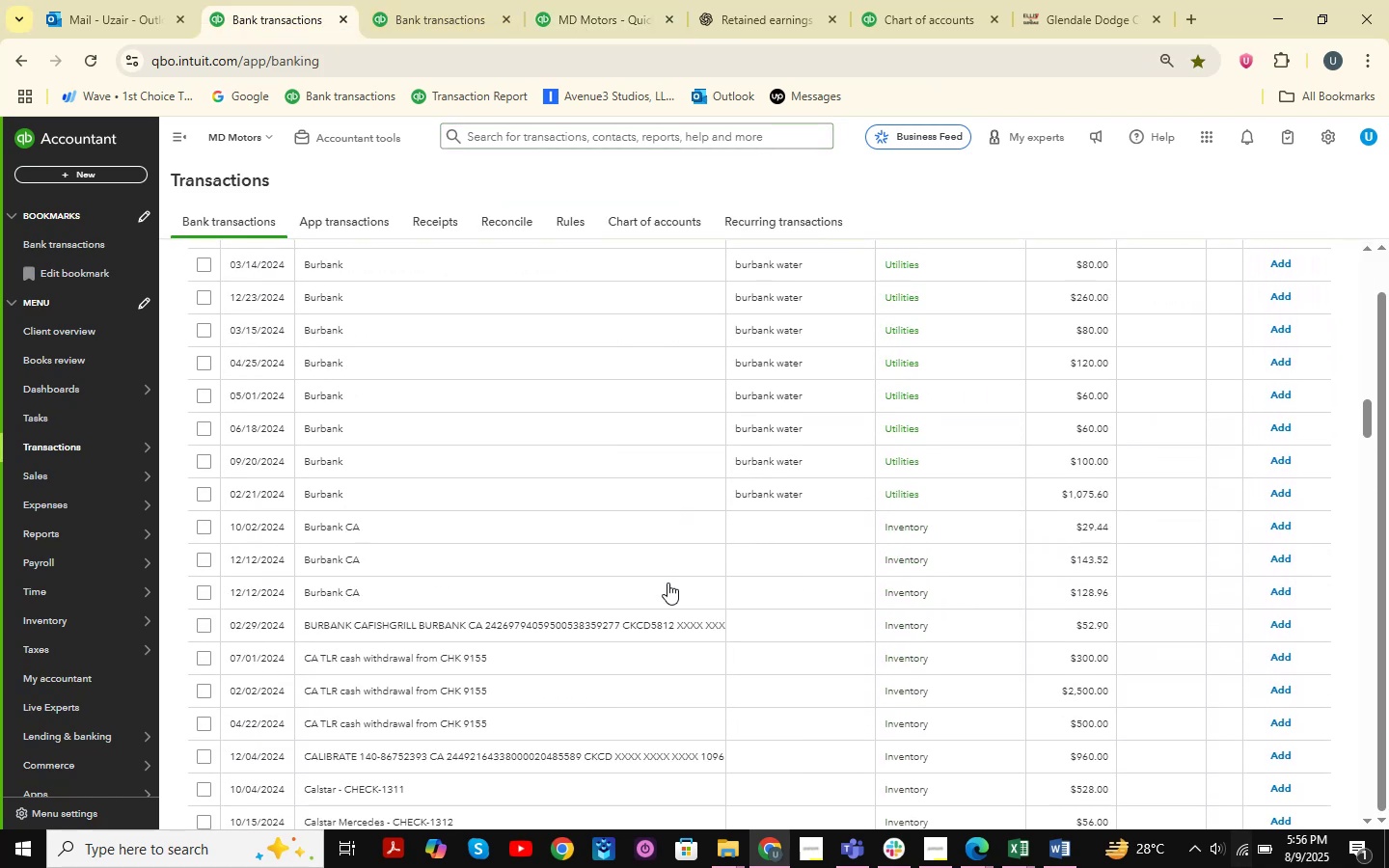 
scroll: coordinate [667, 583], scroll_direction: up, amount: 3.0
 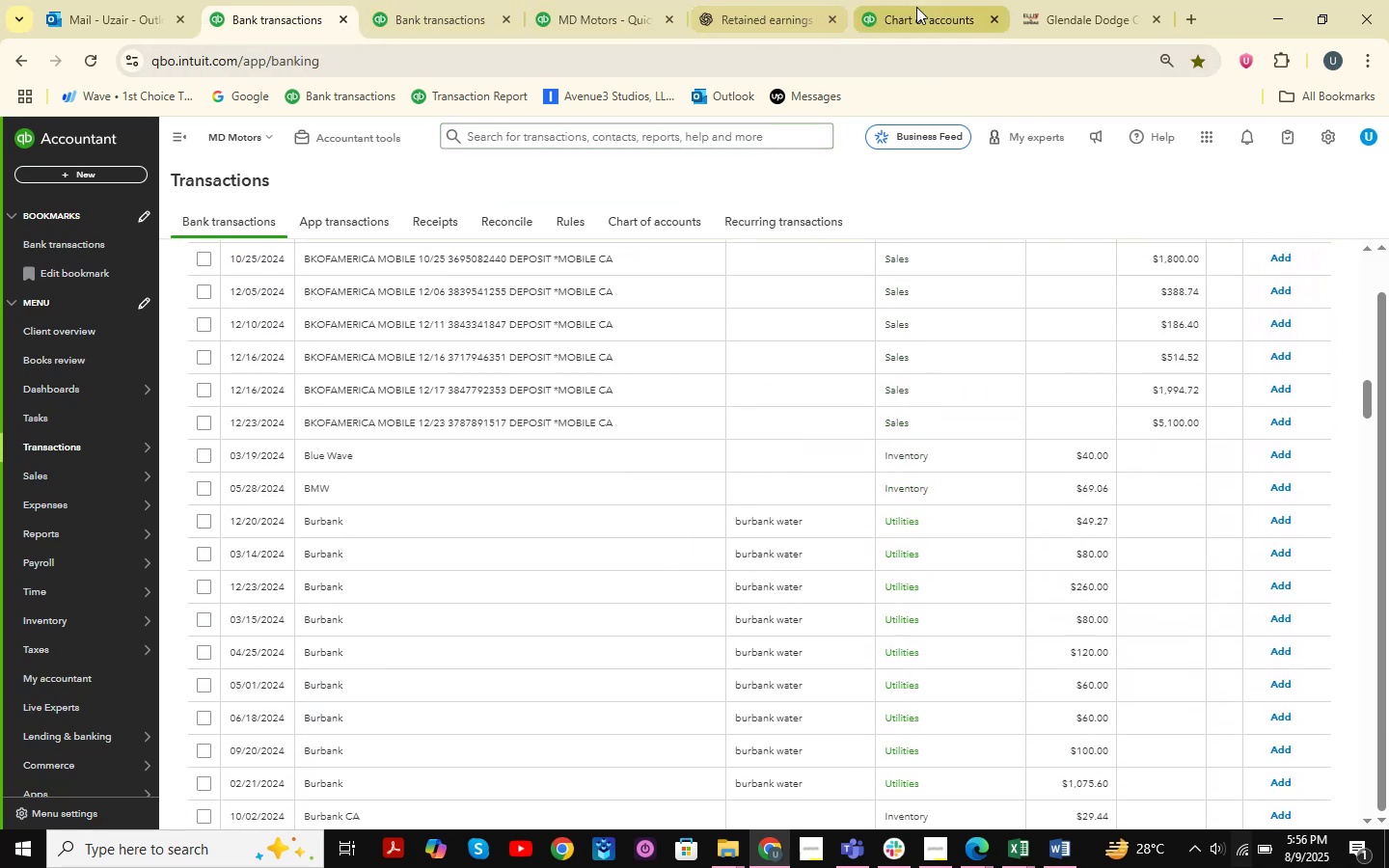 
left_click([917, 7])
 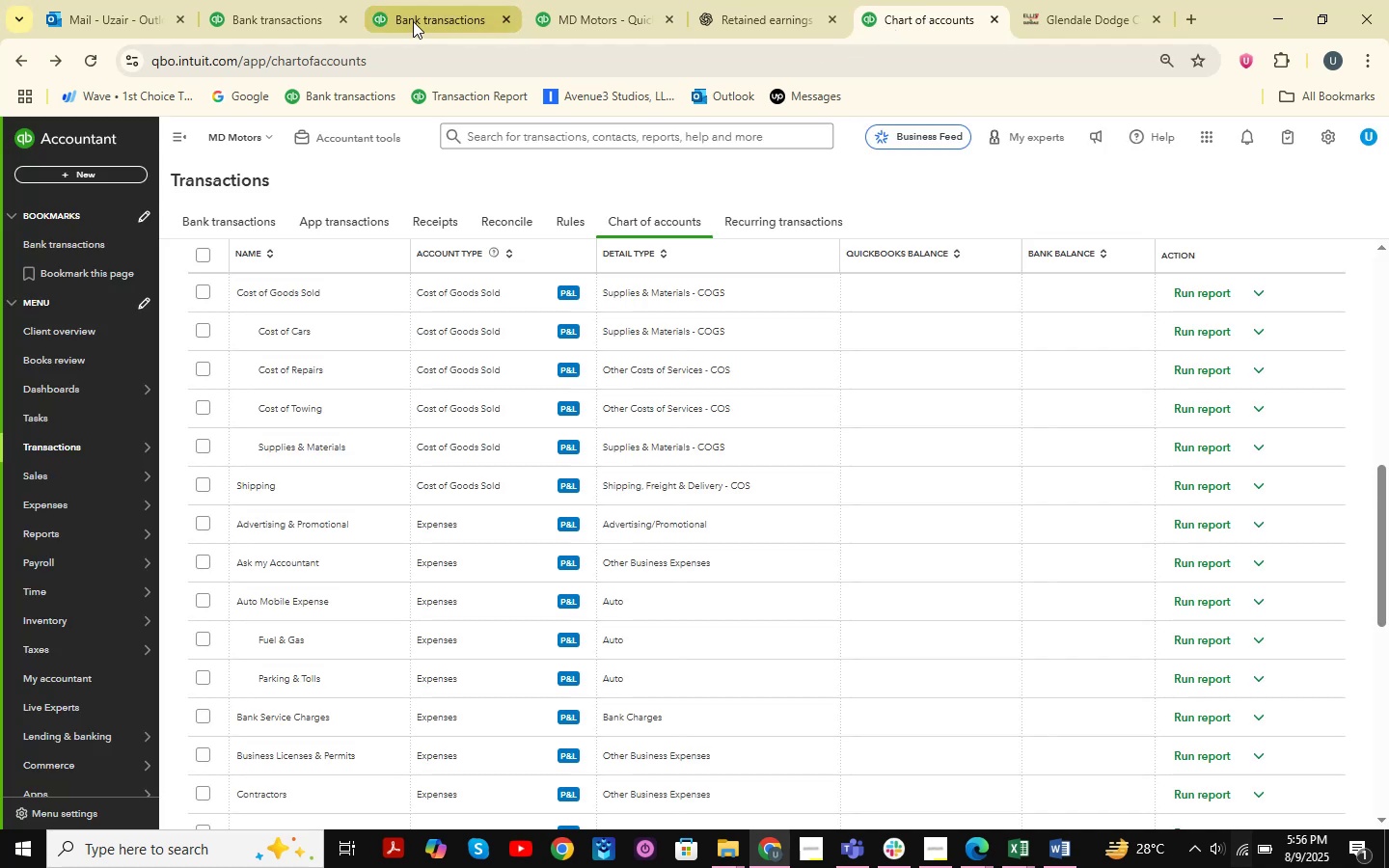 
left_click([300, 19])
 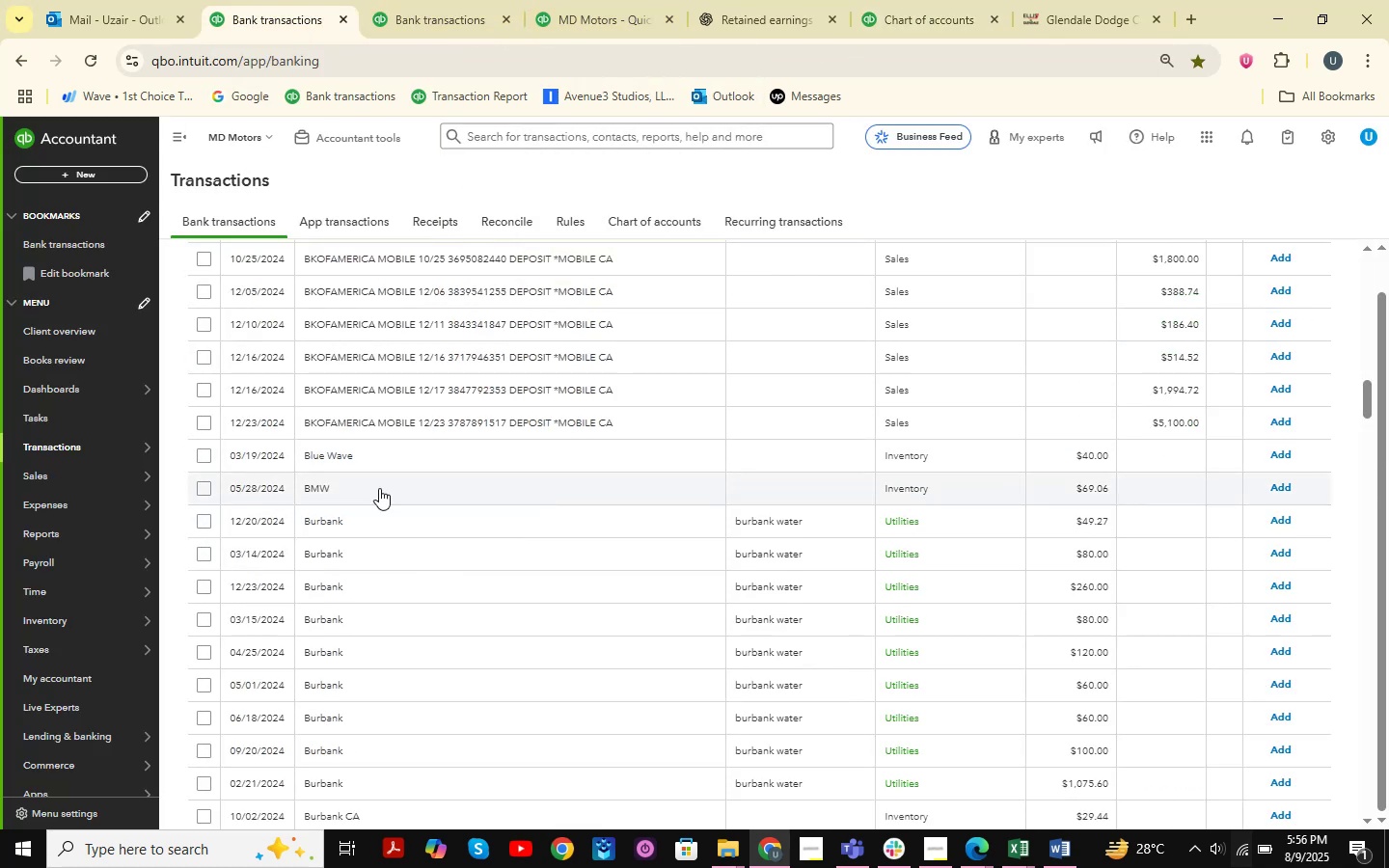 
left_click_drag(start_coordinate=[1363, 393], to_coordinate=[1358, 416])
 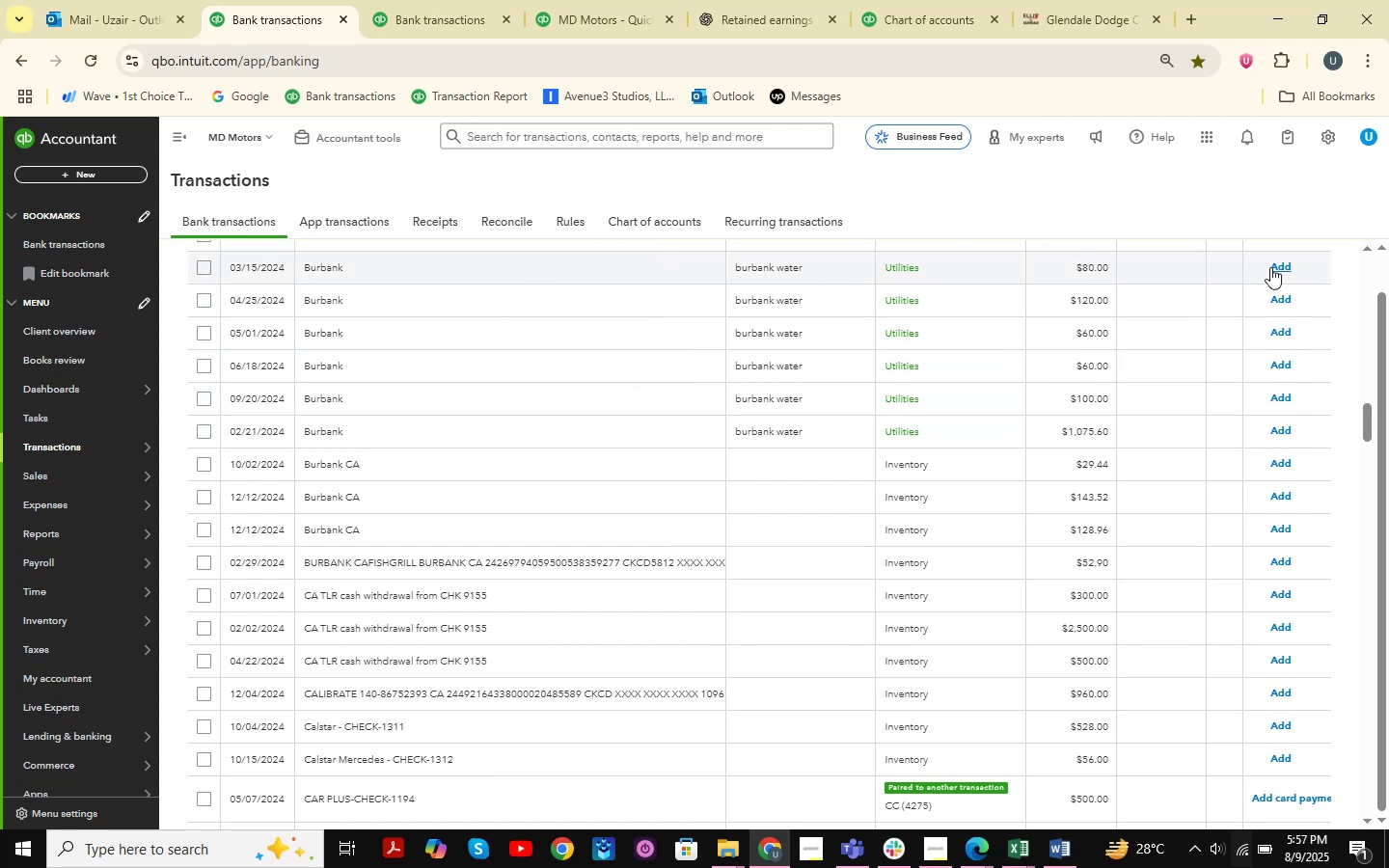 
wait(14.38)
 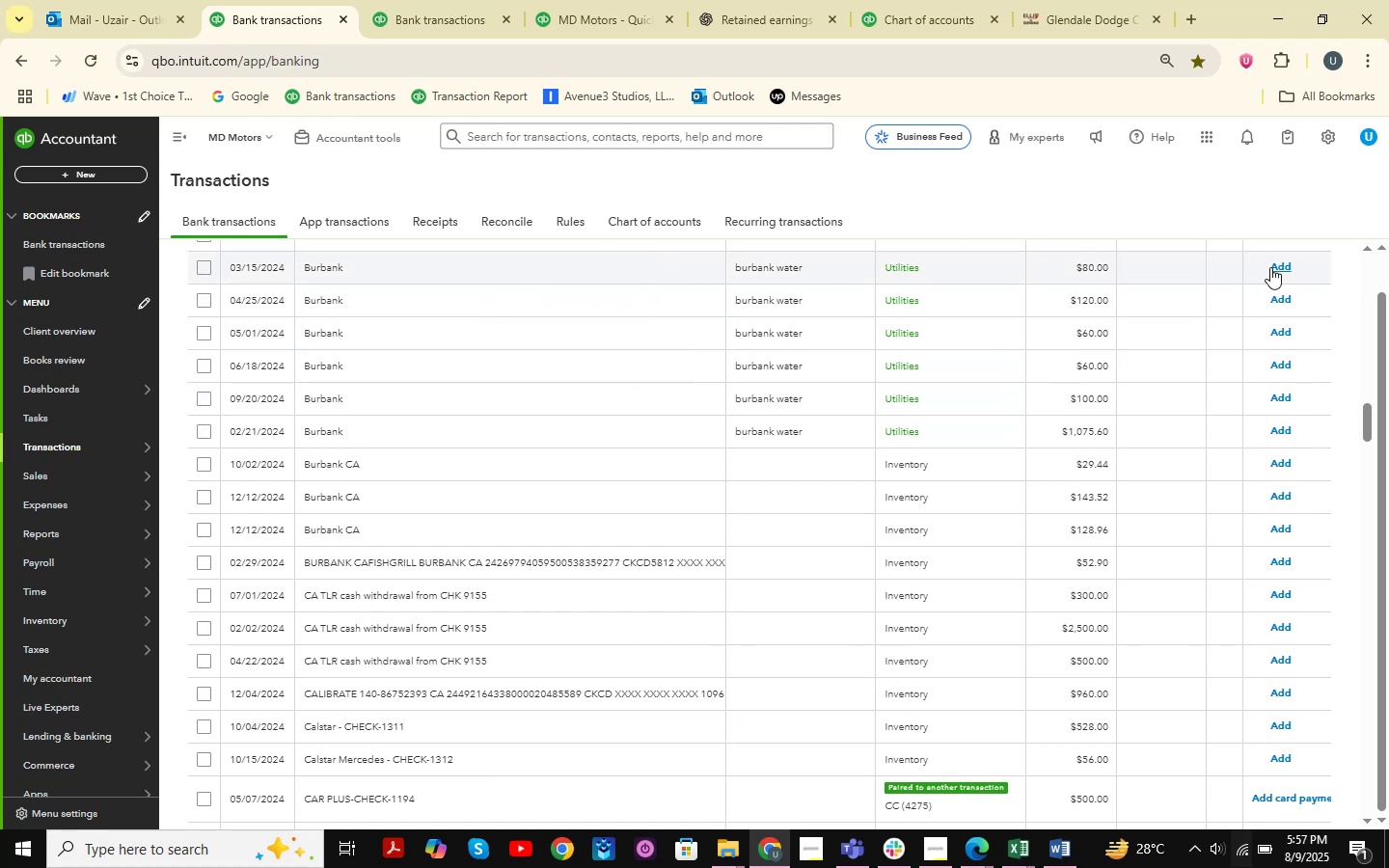 
left_click([497, 274])
 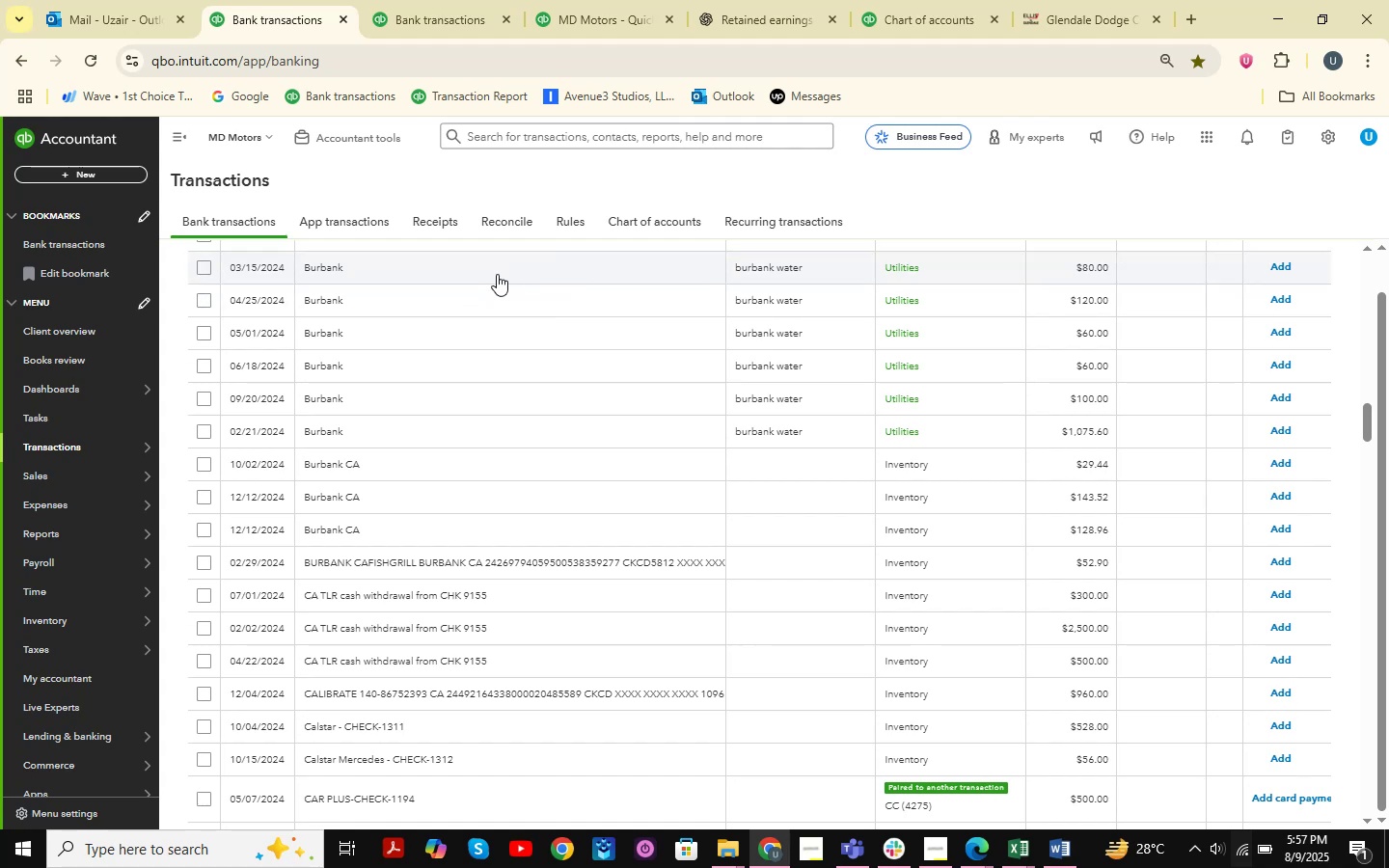 
left_click([497, 274])
 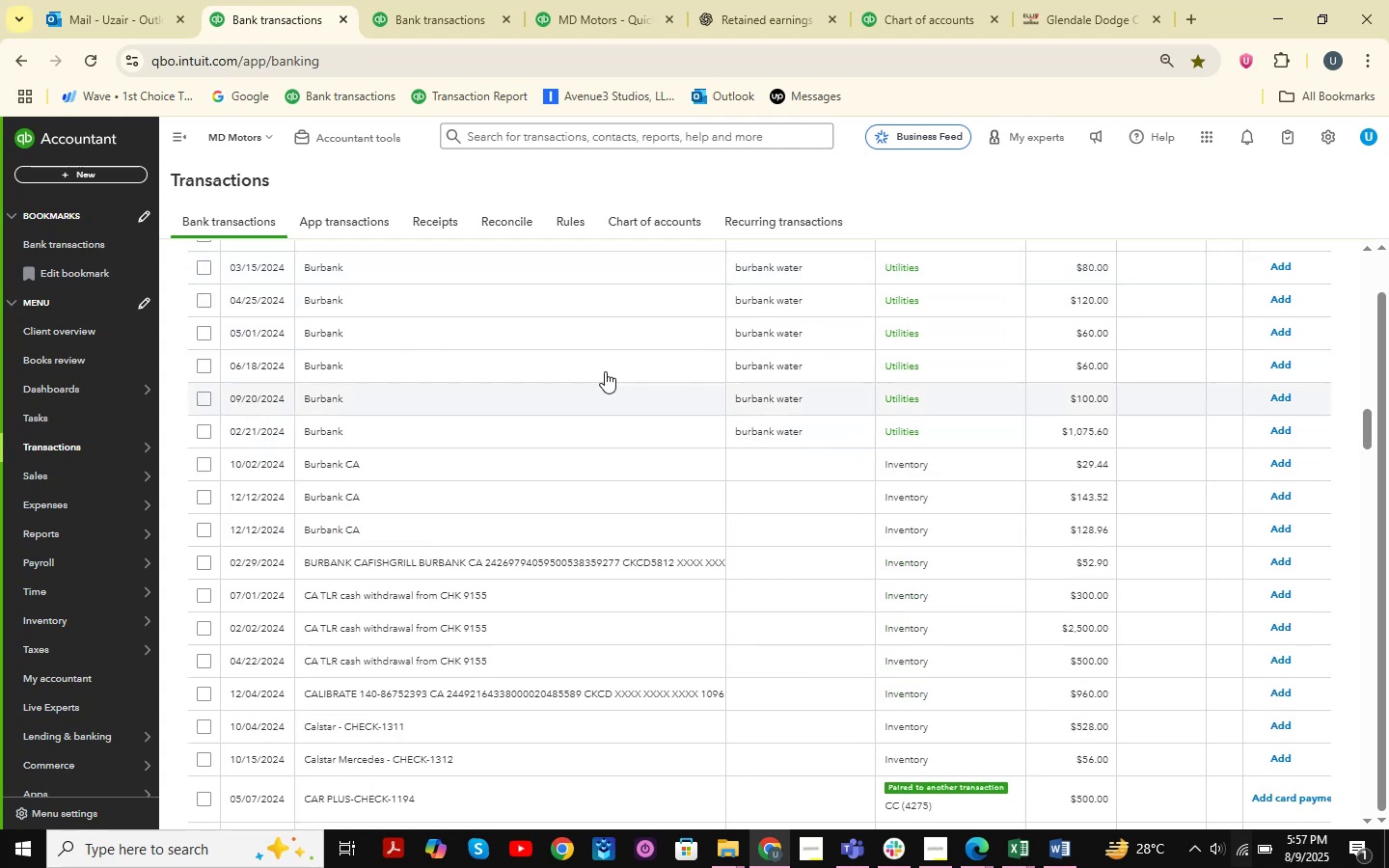 
wait(5.73)
 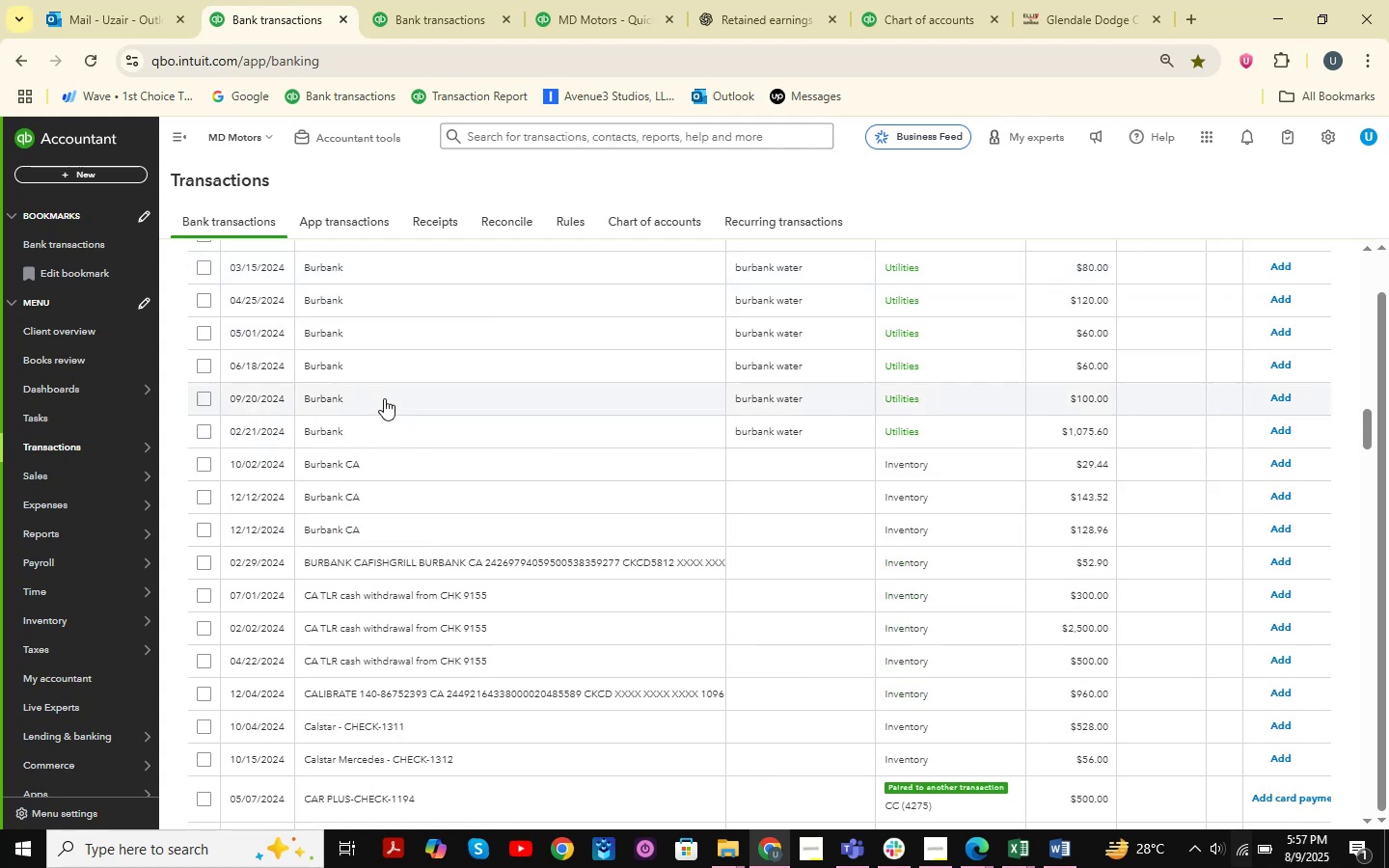 
left_click([358, 265])
 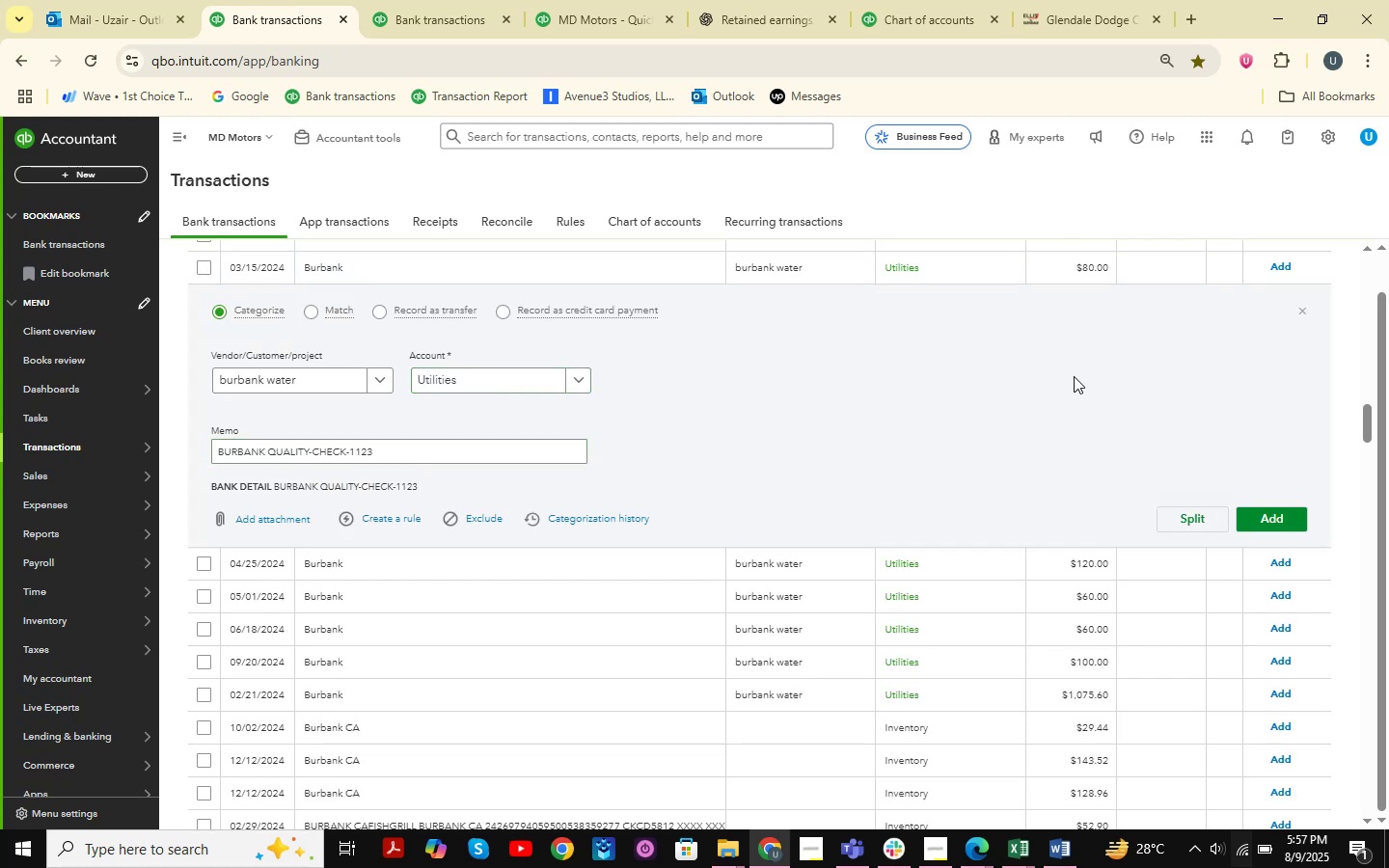 
wait(7.94)
 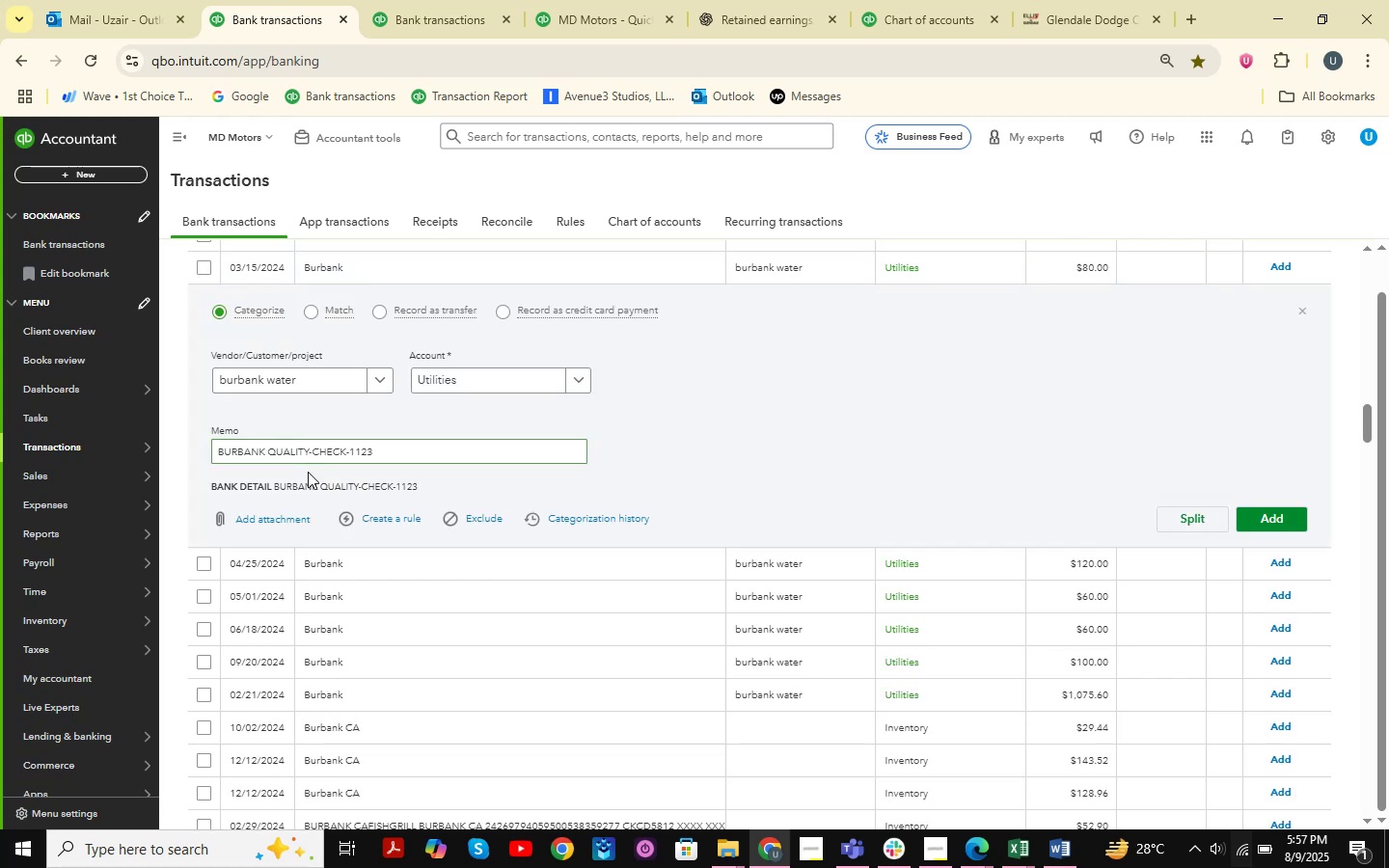 
left_click_drag(start_coordinate=[309, 455], to_coordinate=[202, 455])
 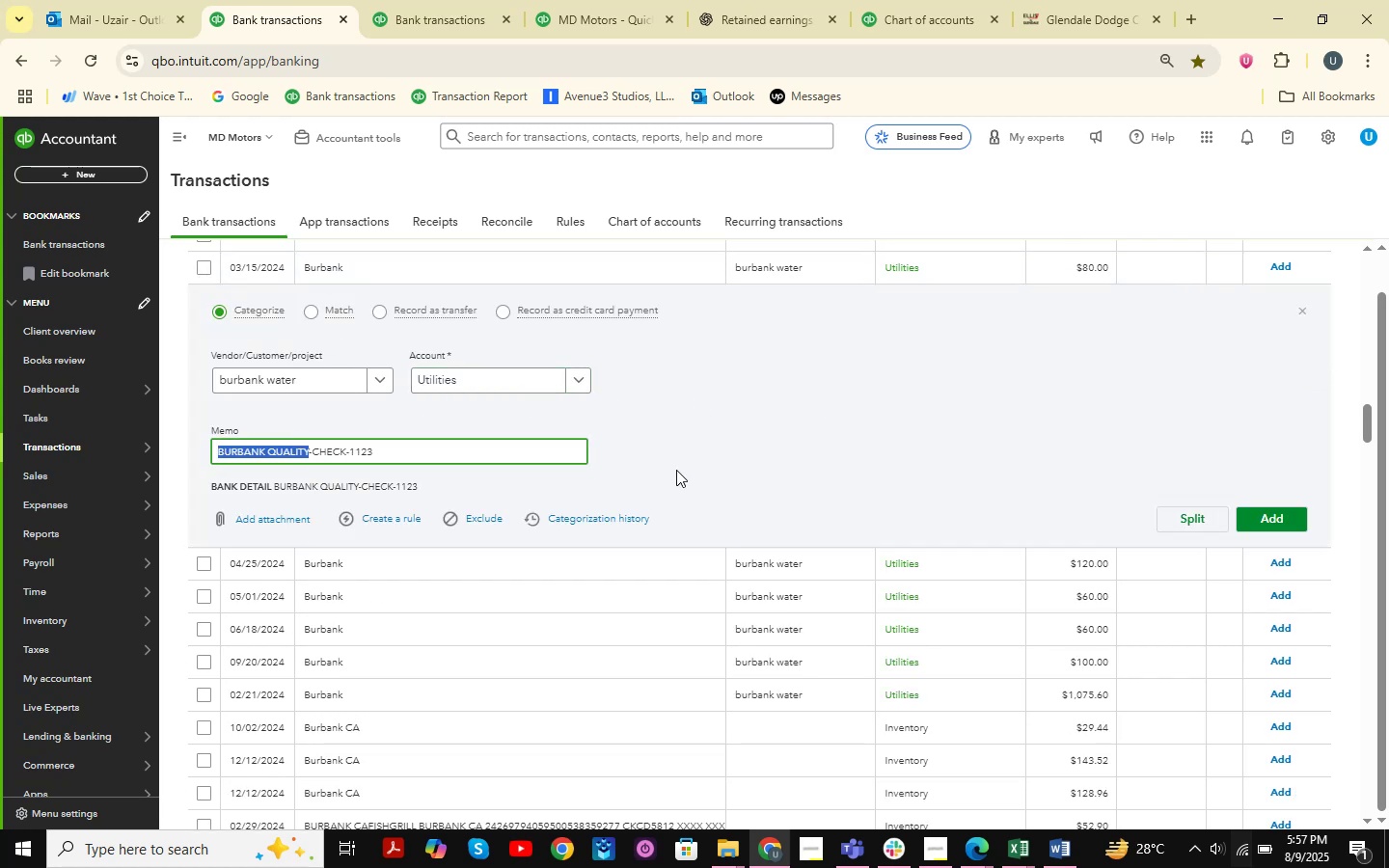 
key(Control+C)
 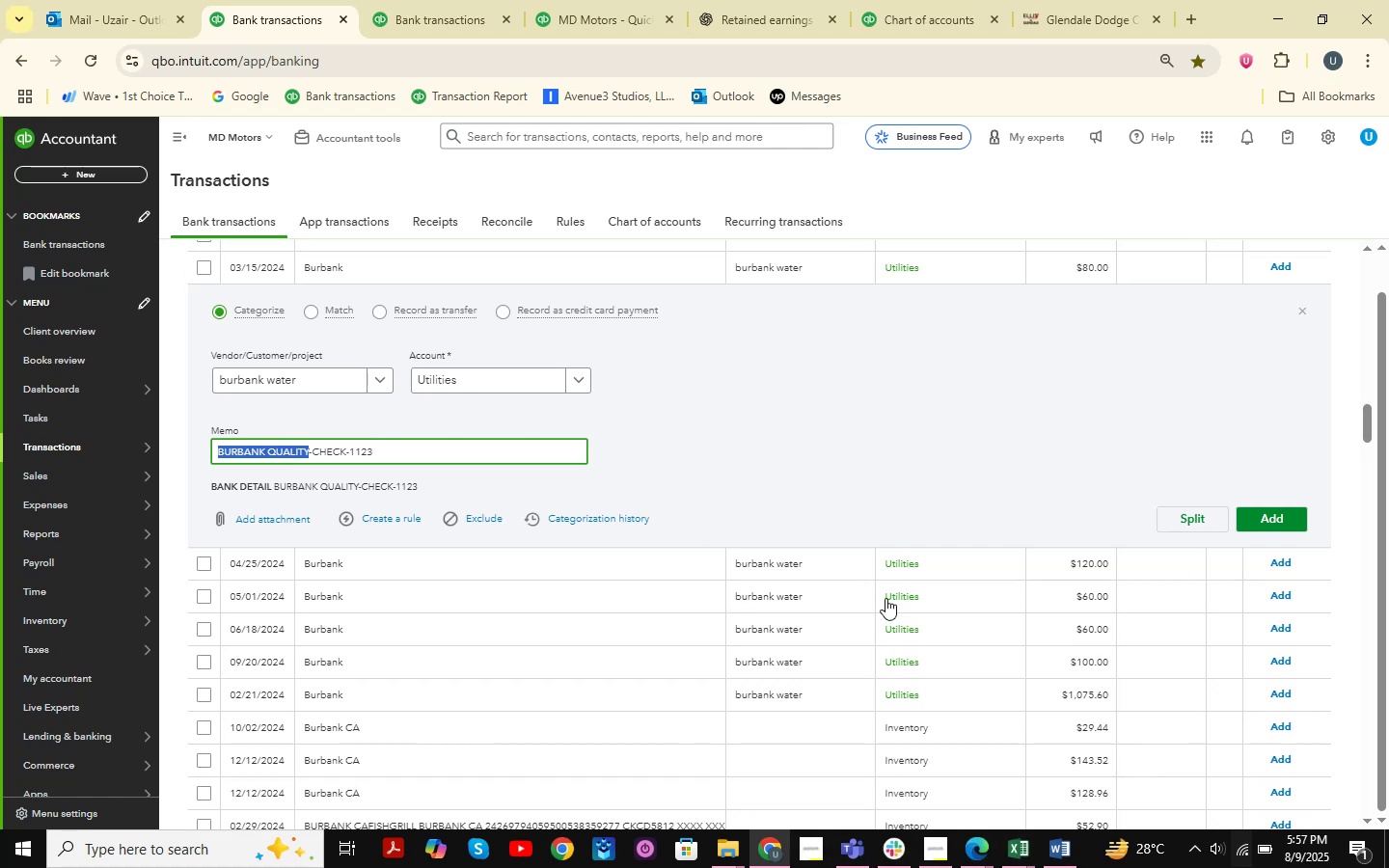 
wait(6.12)
 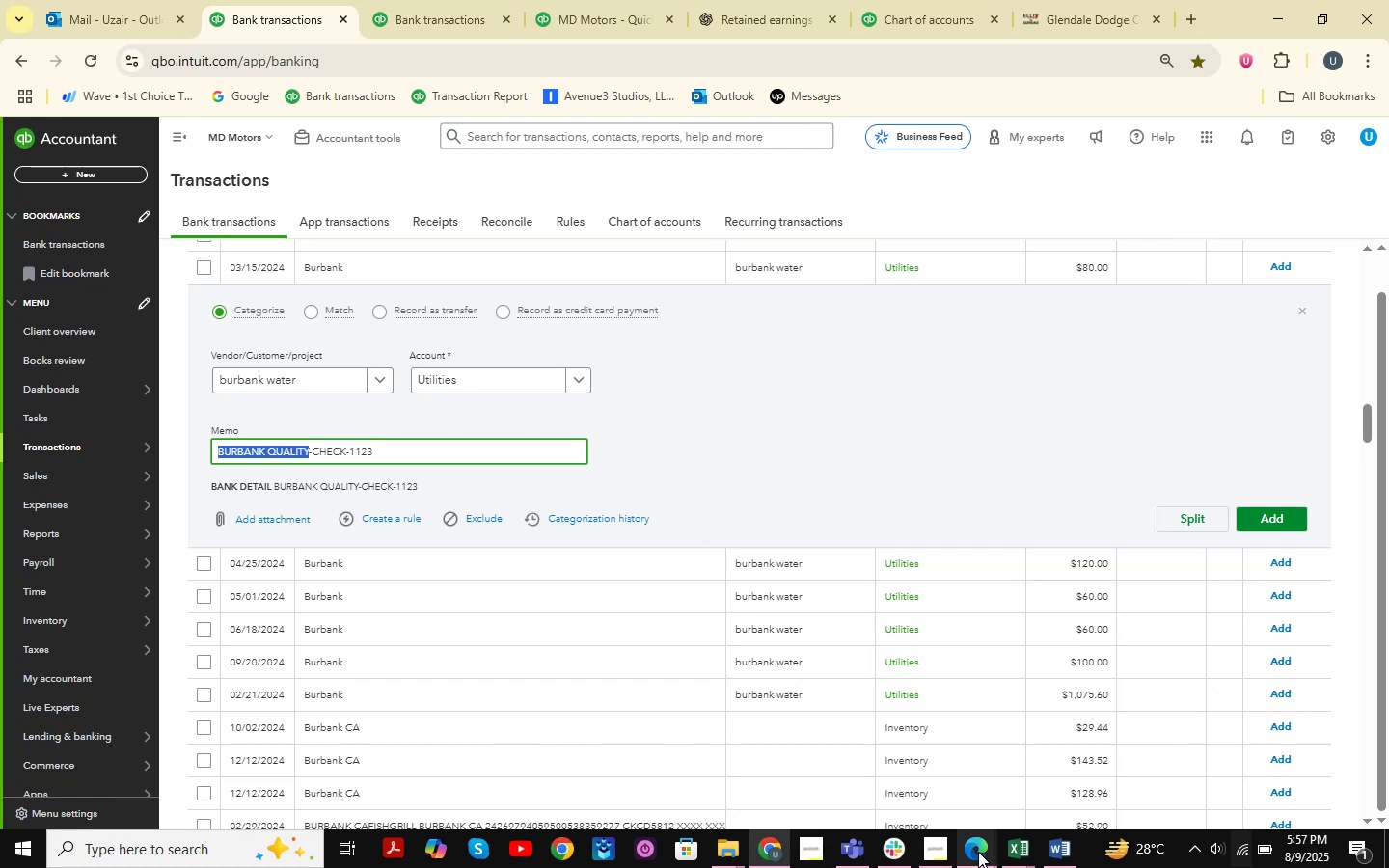 
left_click([1011, 849])
 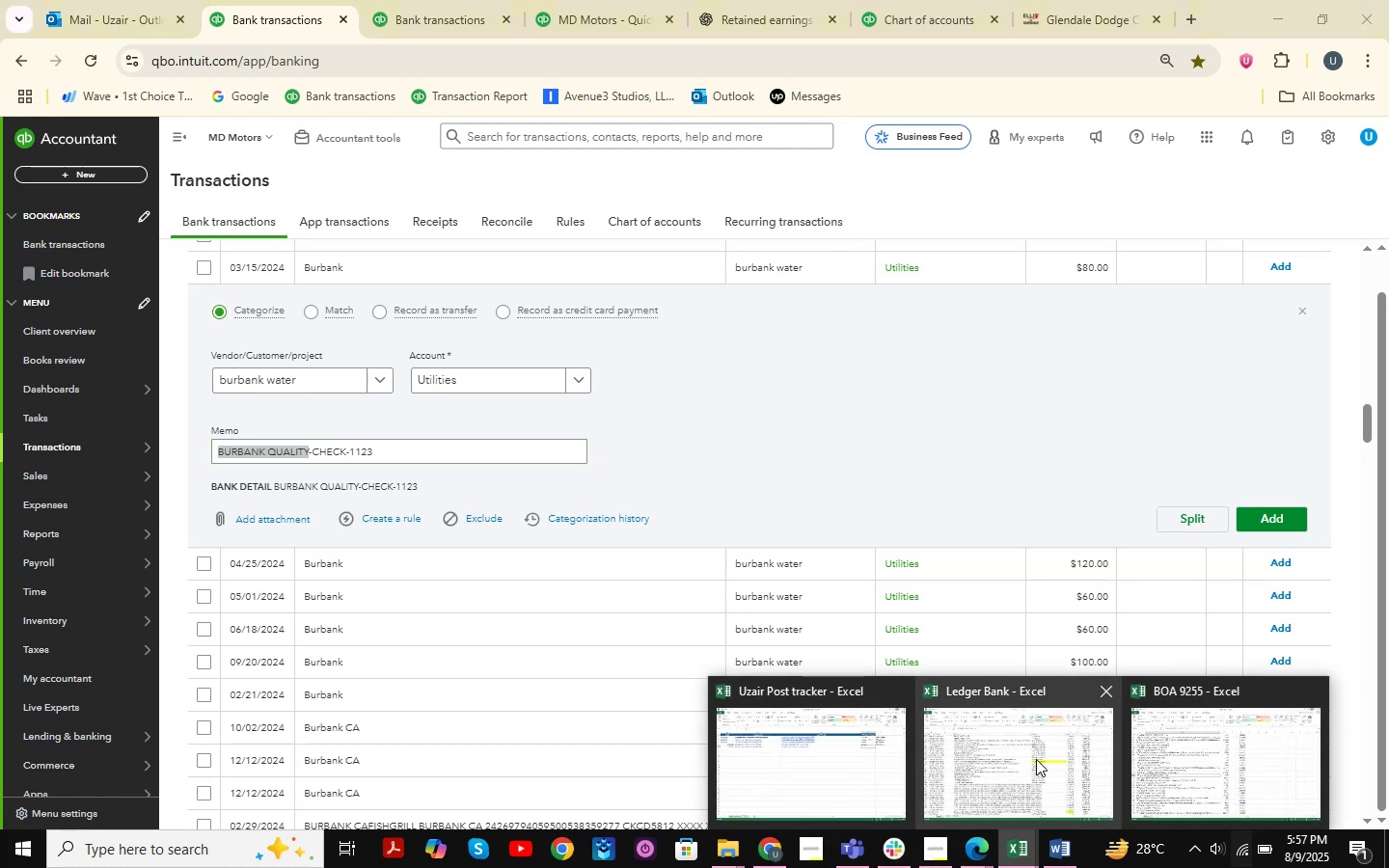 
left_click([1036, 759])
 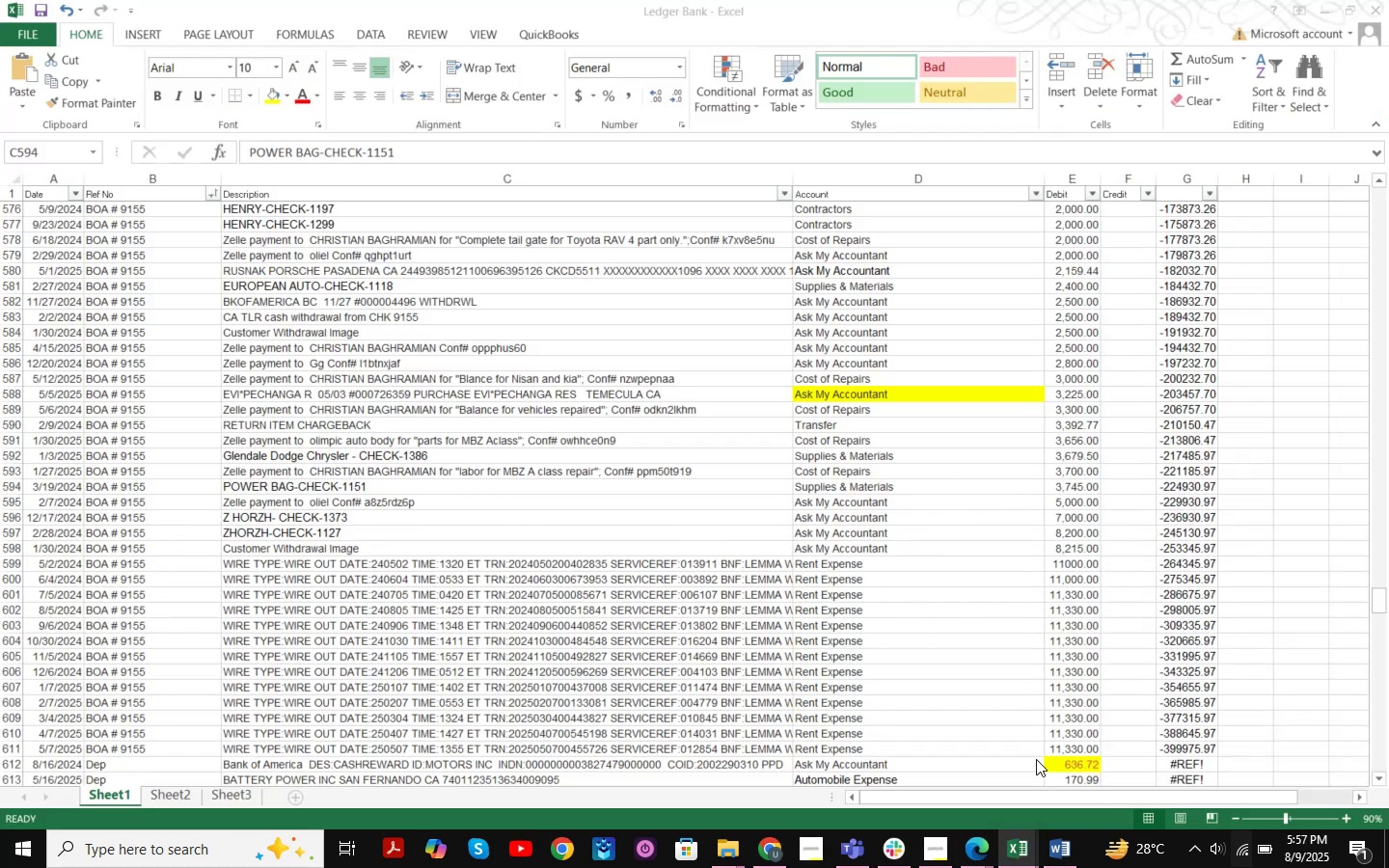 
key(Control+F)
 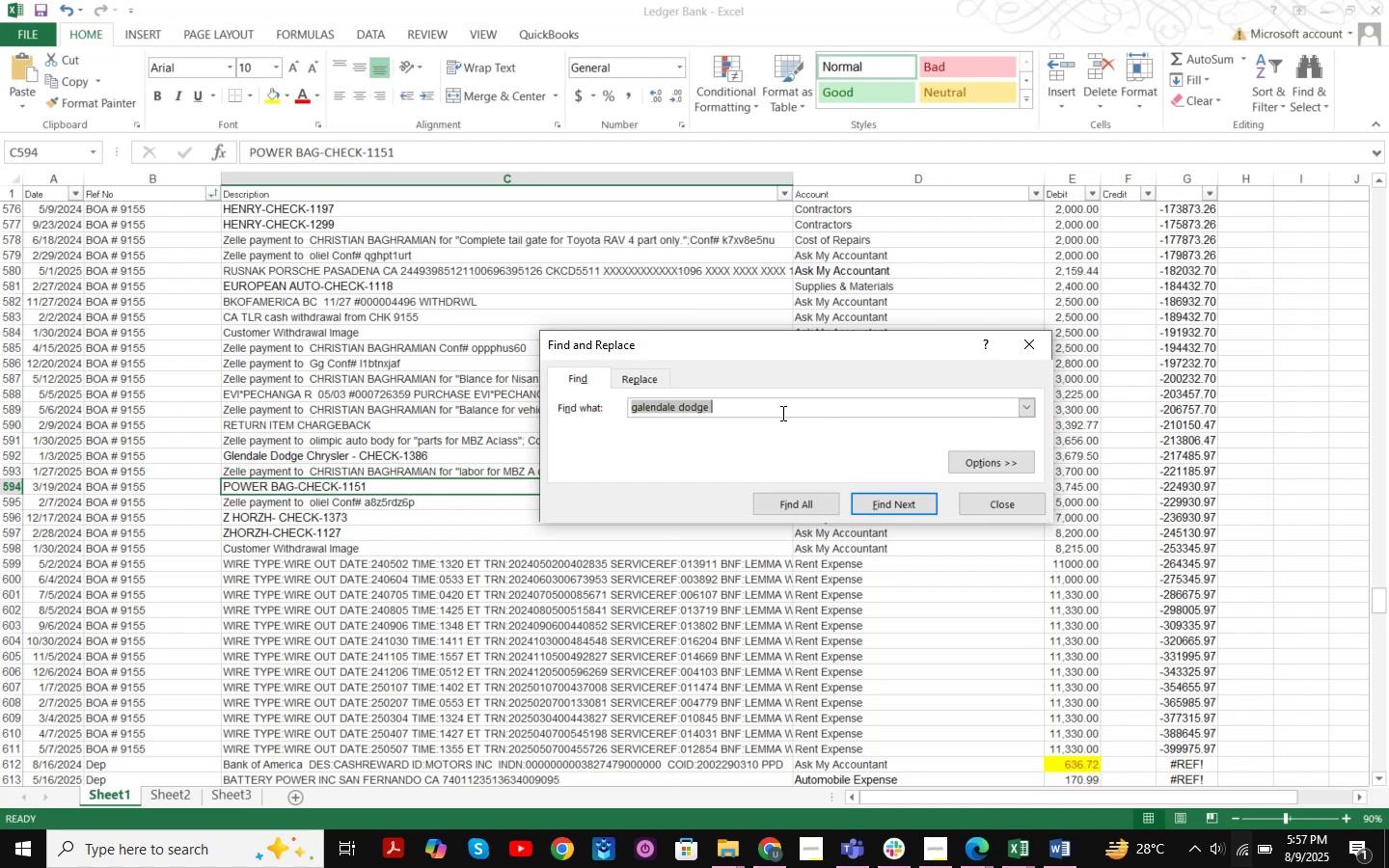 
type( burbank )
key(NumpadEnter)
 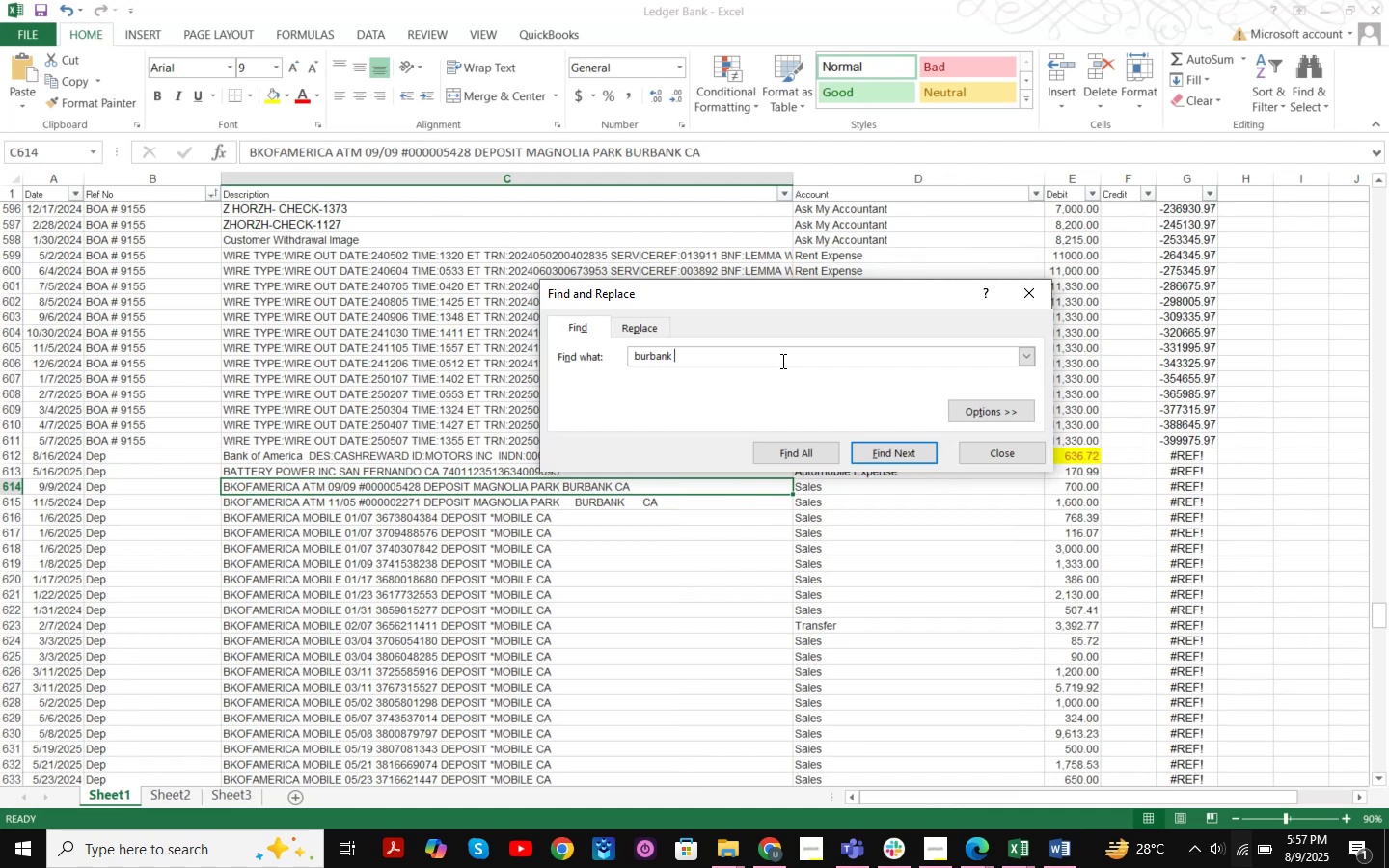 
wait(6.04)
 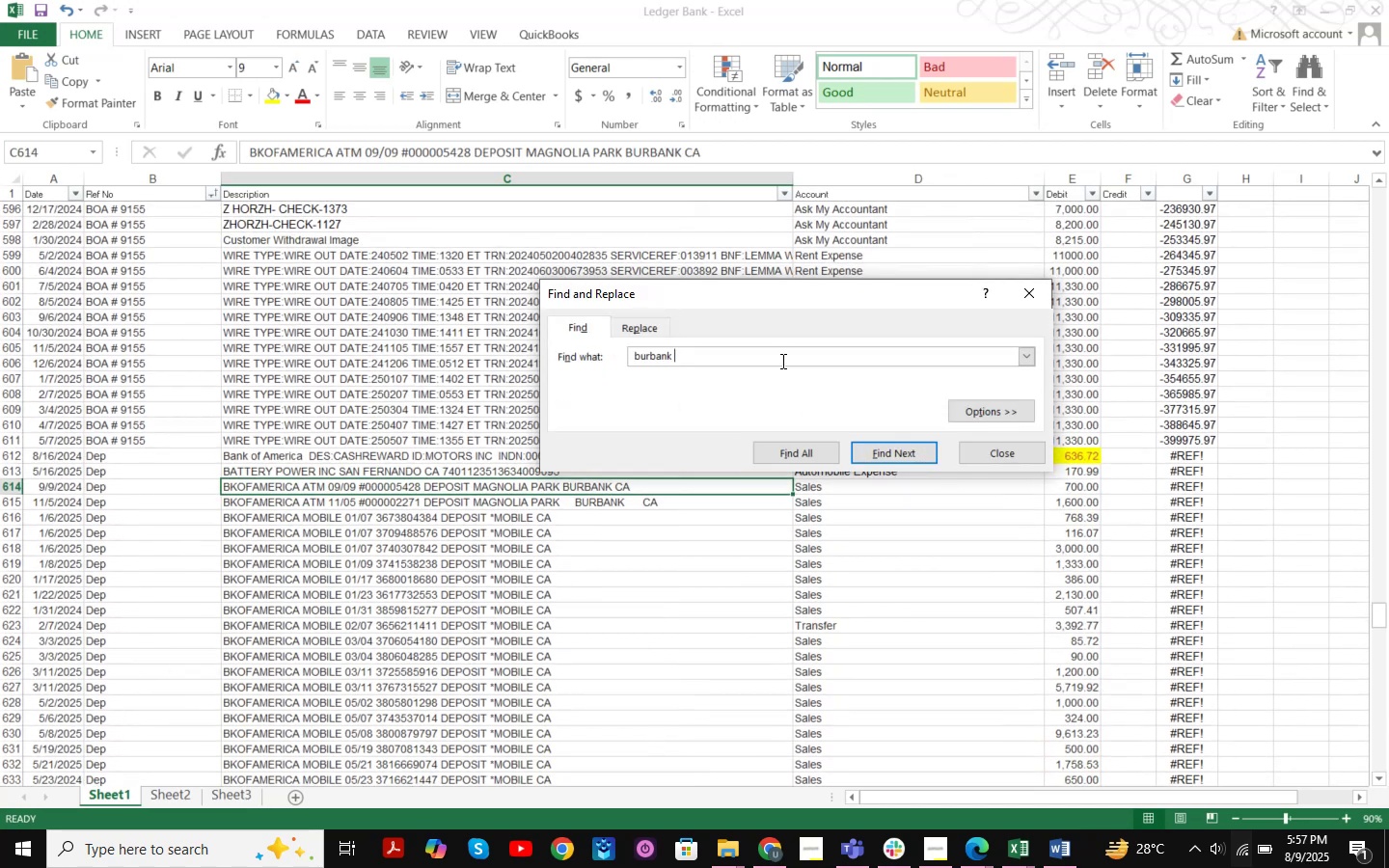 
type(quality)
key(NumpadEnter)
 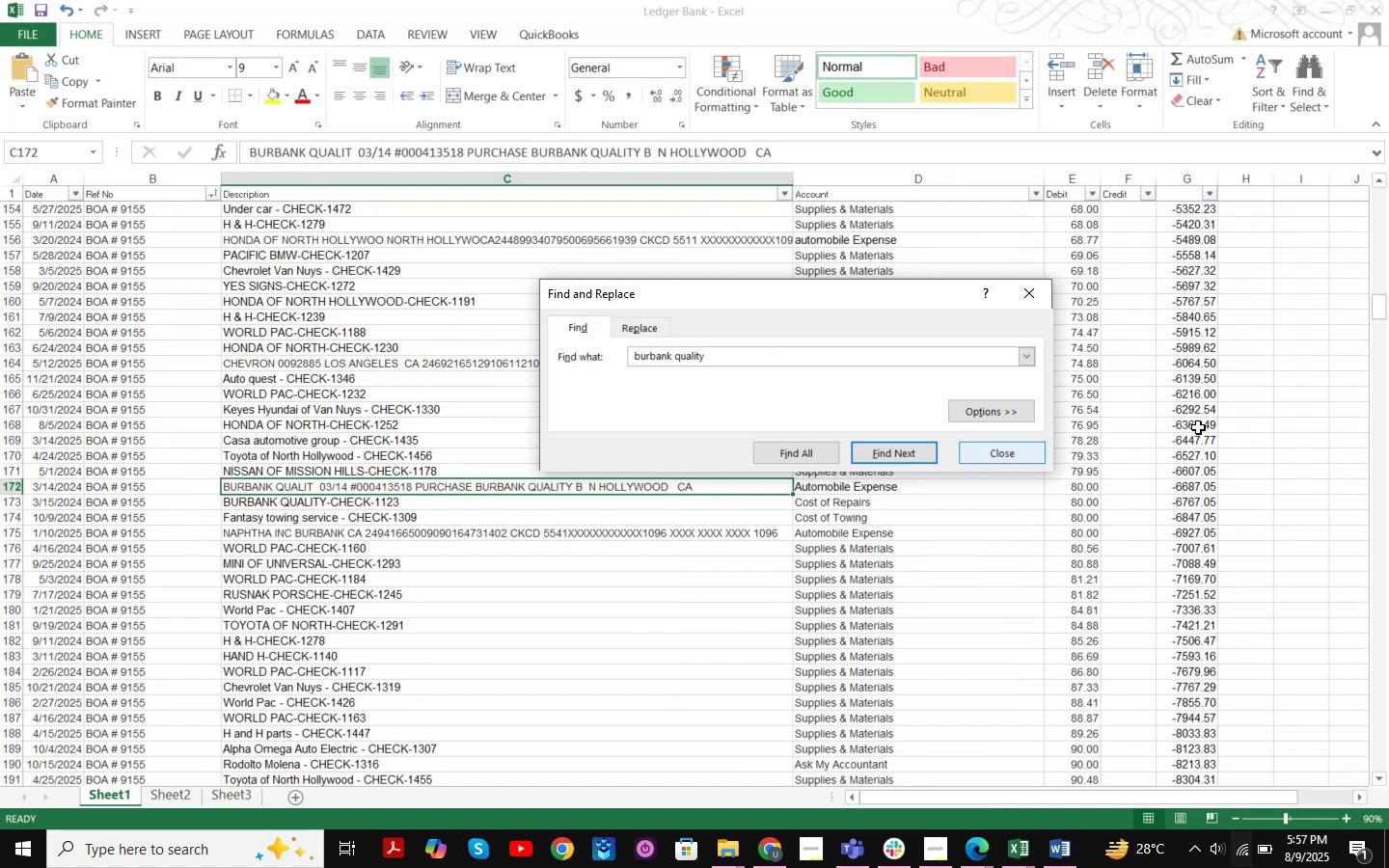 
left_click([998, 448])
 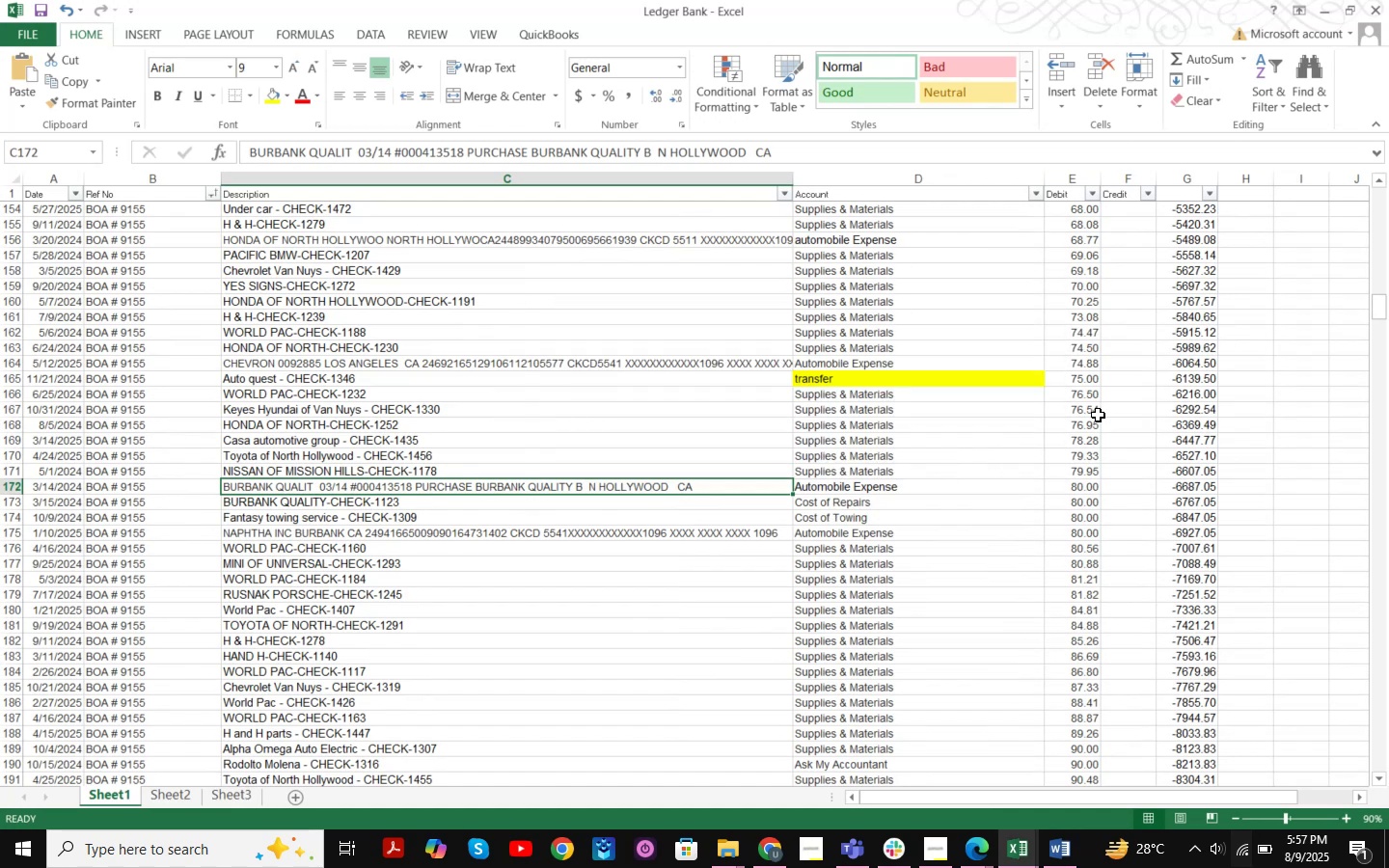 
key(Control+ControlLeft)
 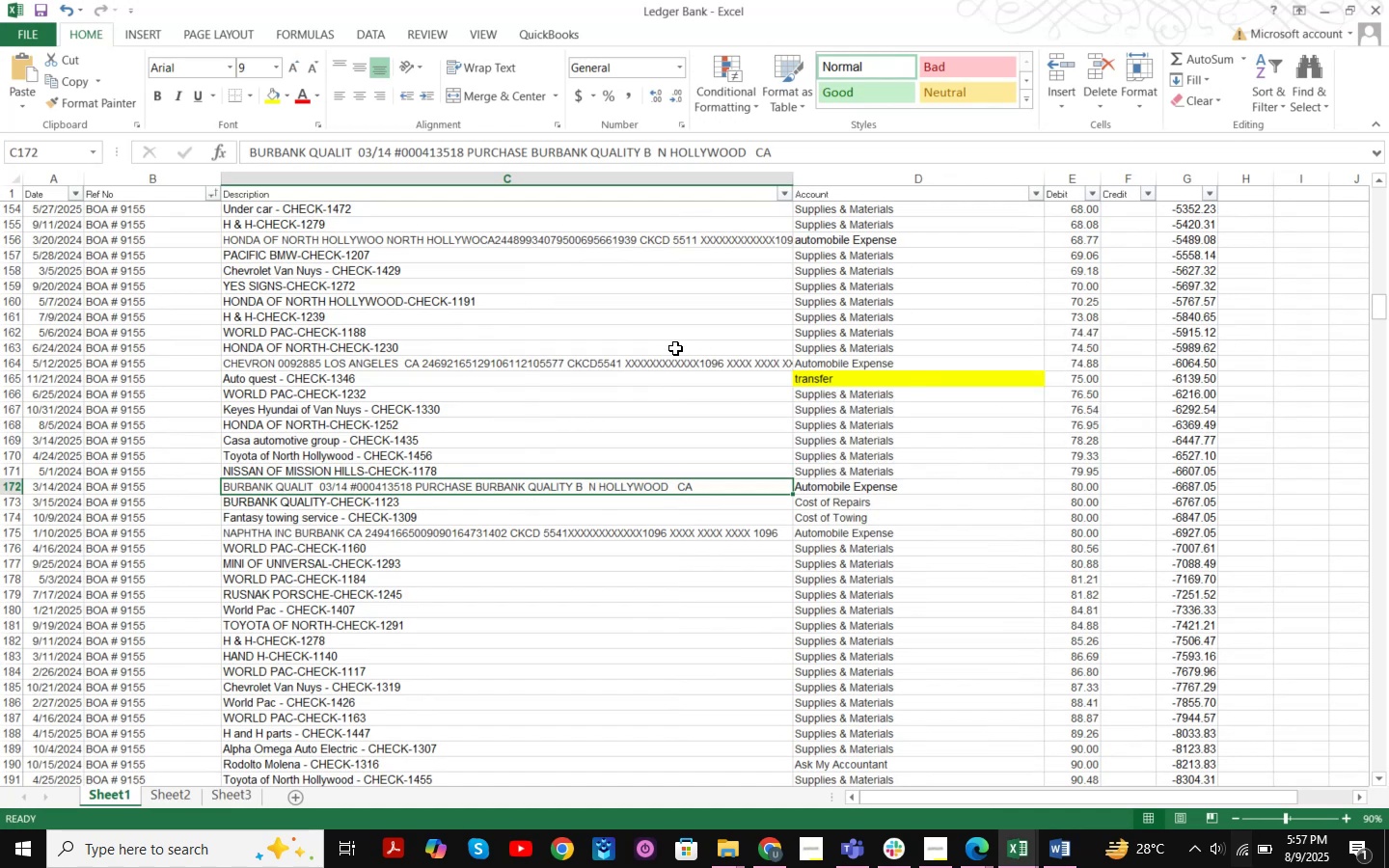 
key(Control+F)
 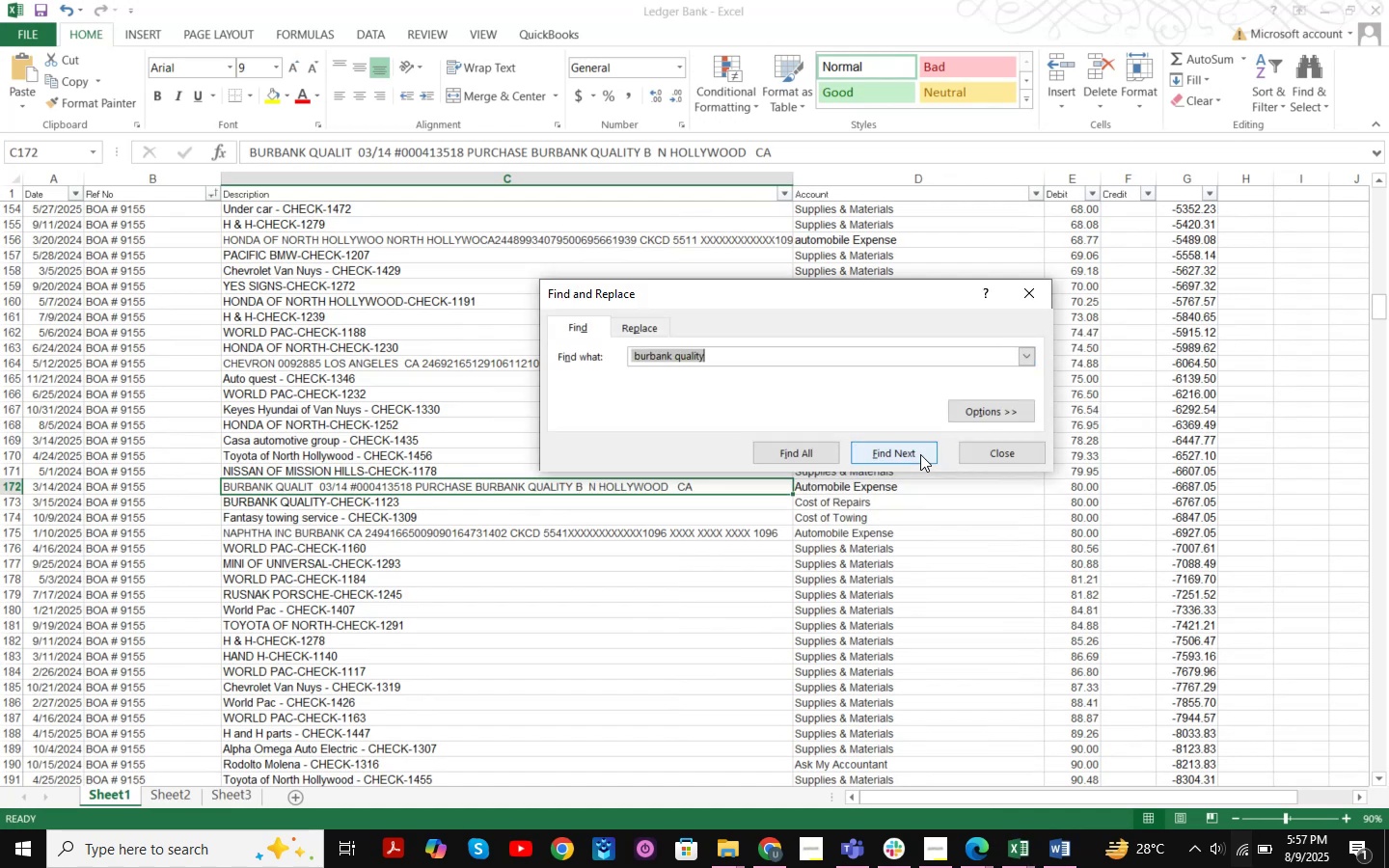 
double_click([920, 454])
 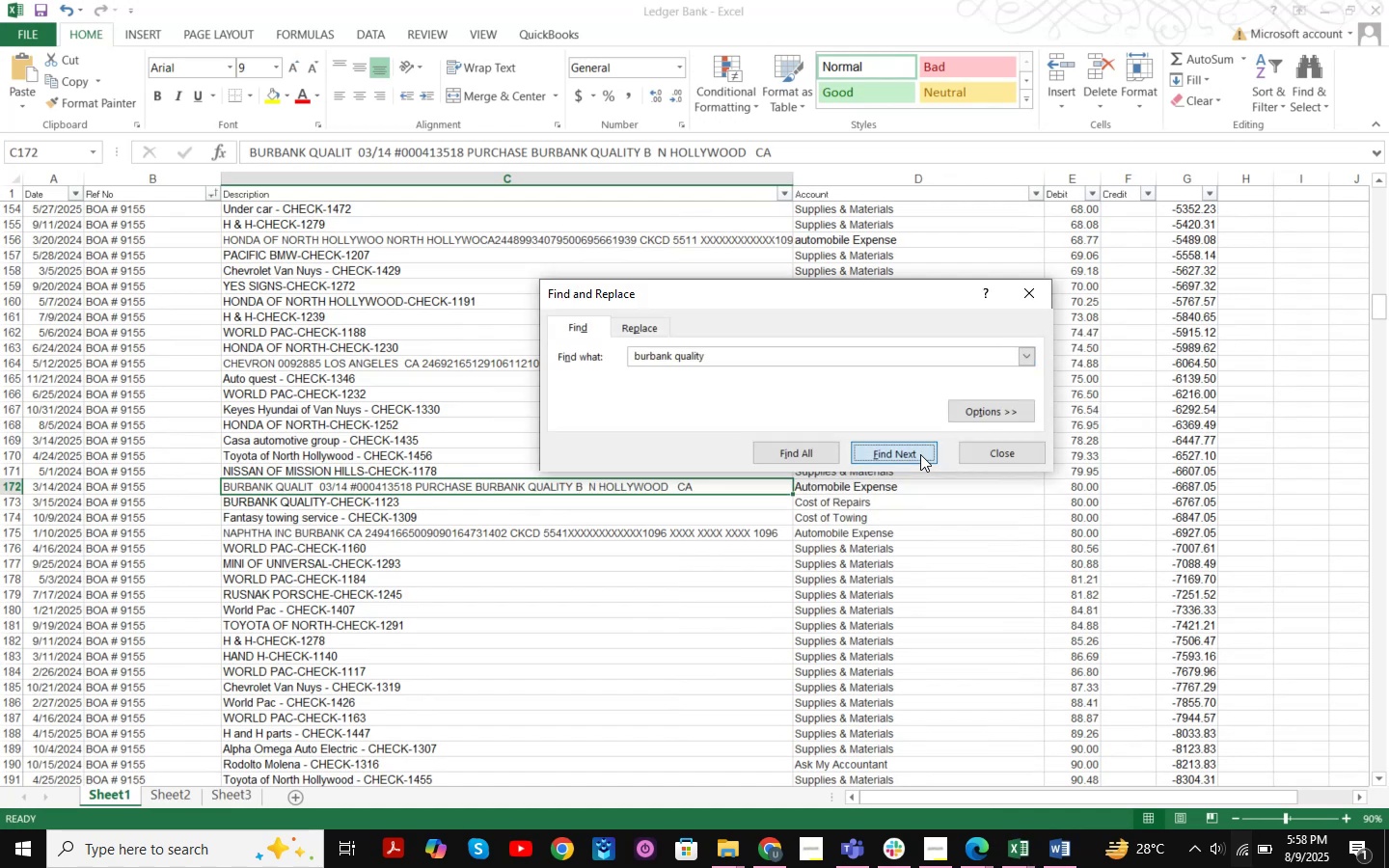 
double_click([920, 454])
 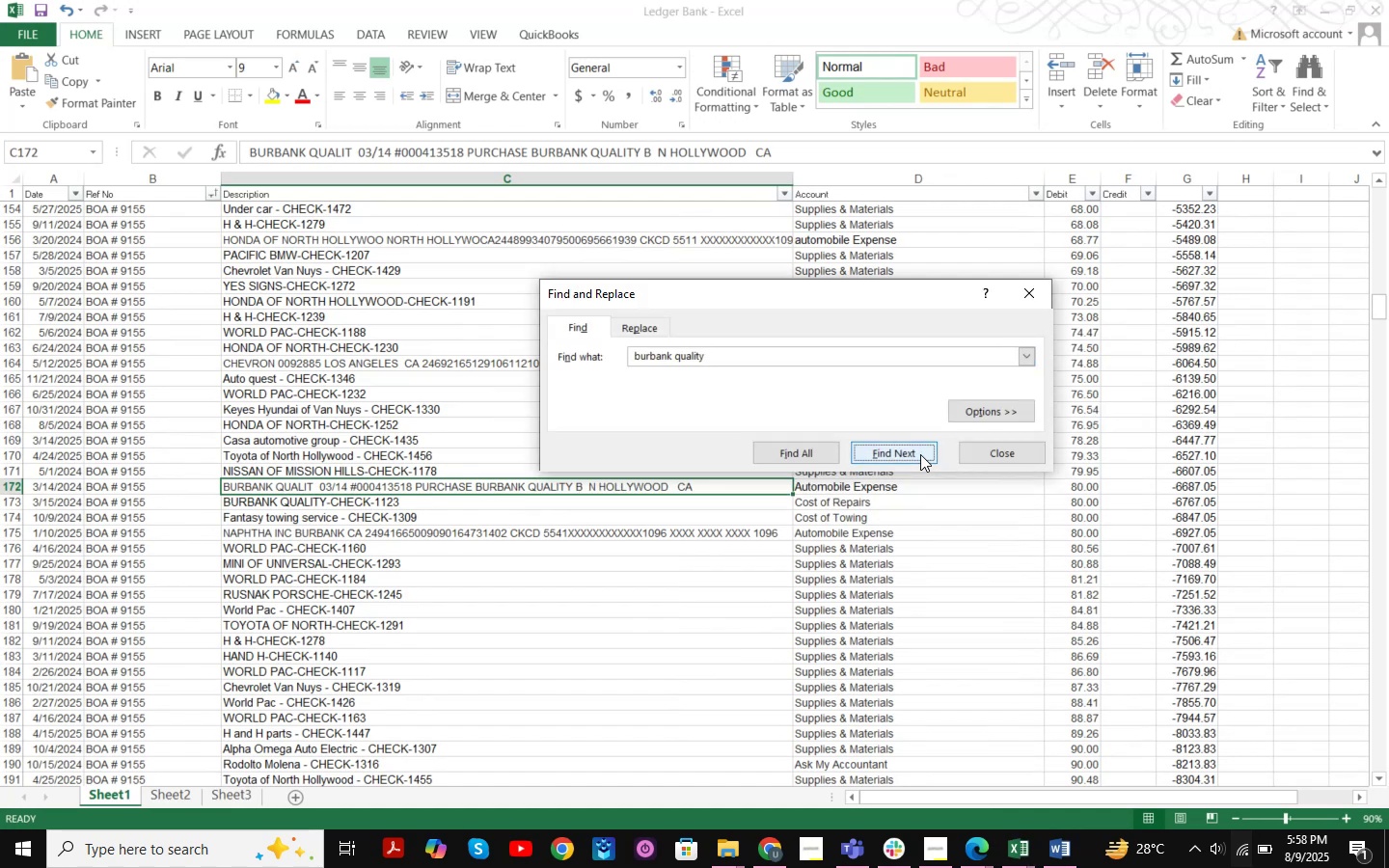 
triple_click([920, 454])
 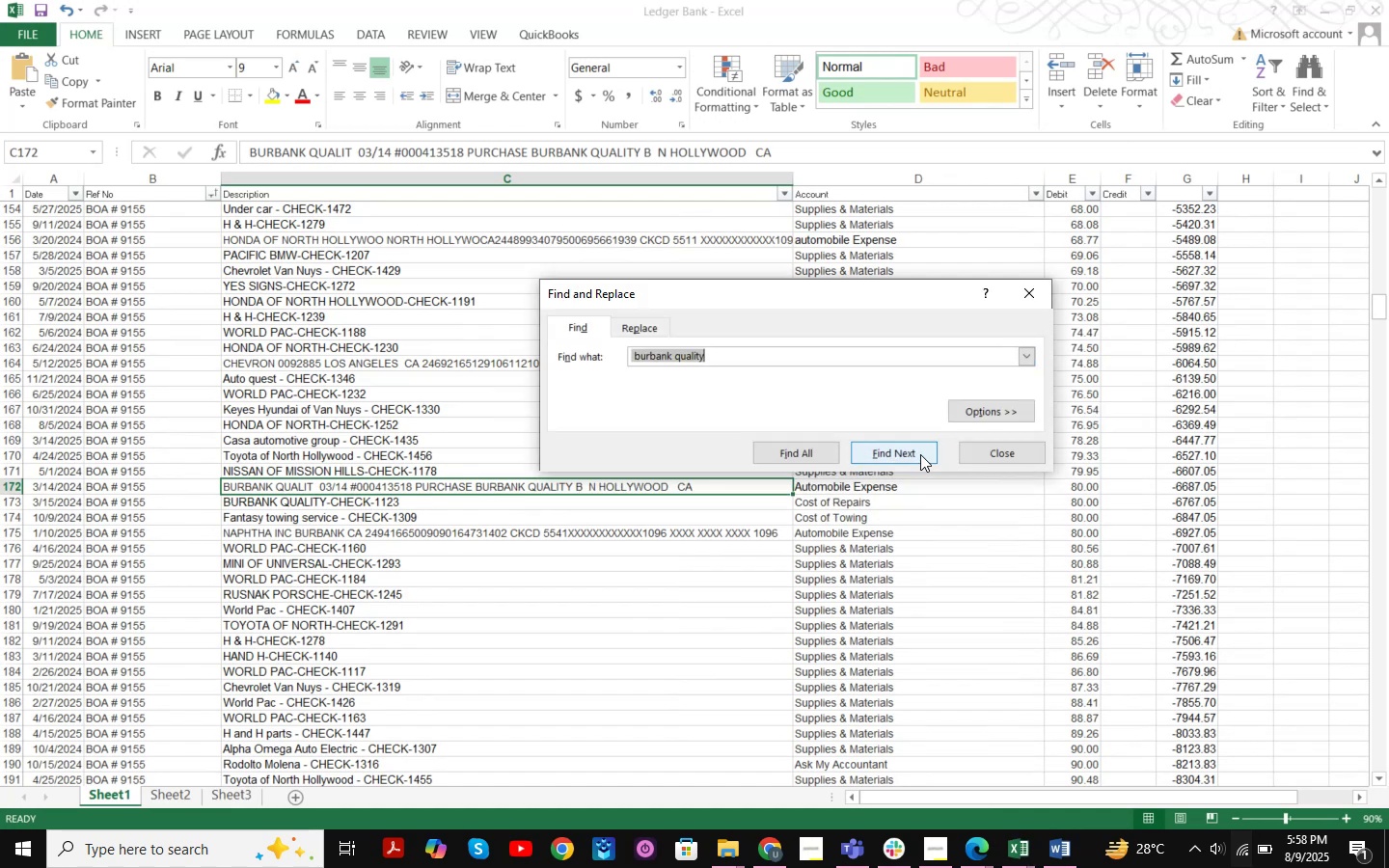 
triple_click([920, 454])
 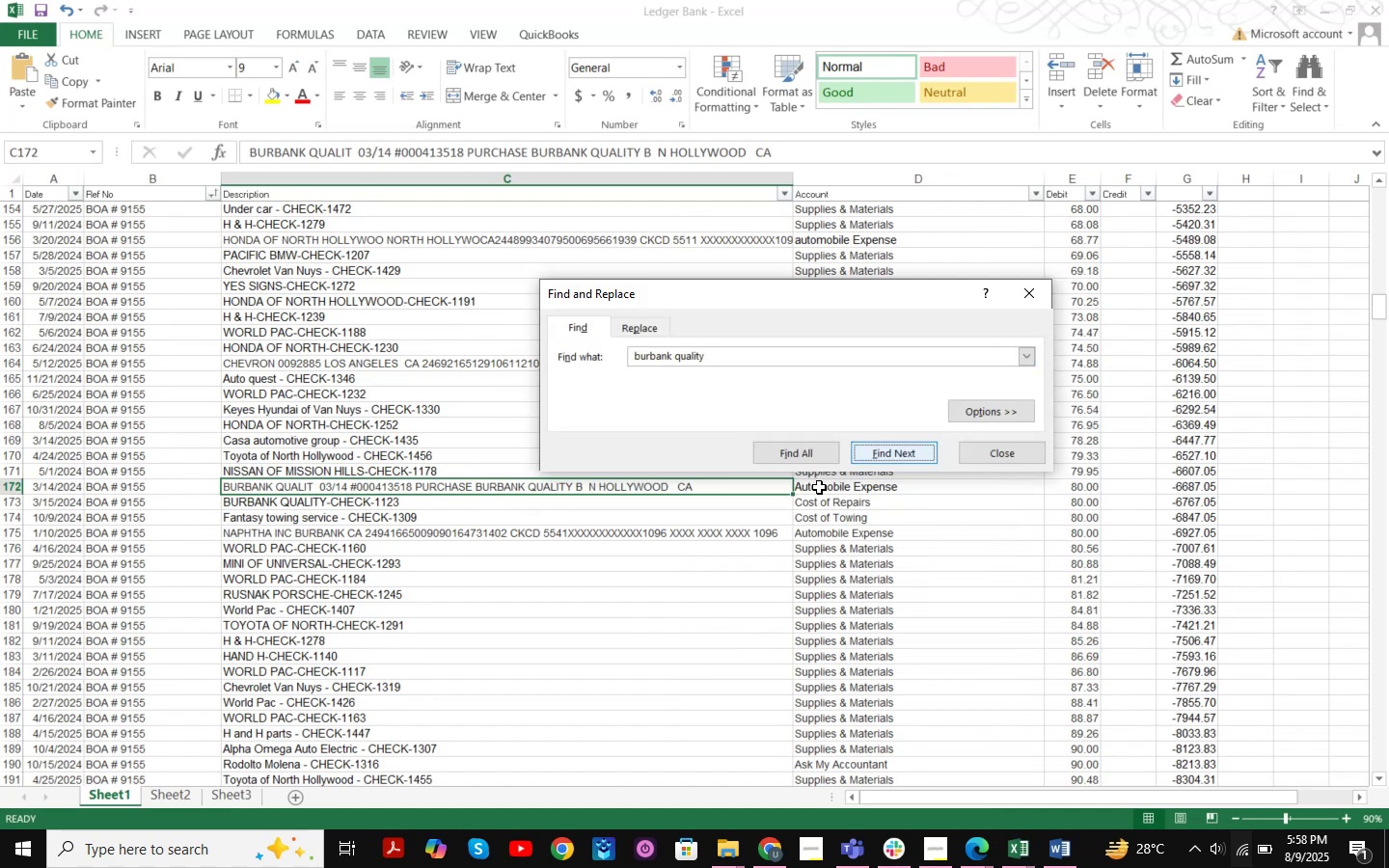 
triple_click([818, 487])
 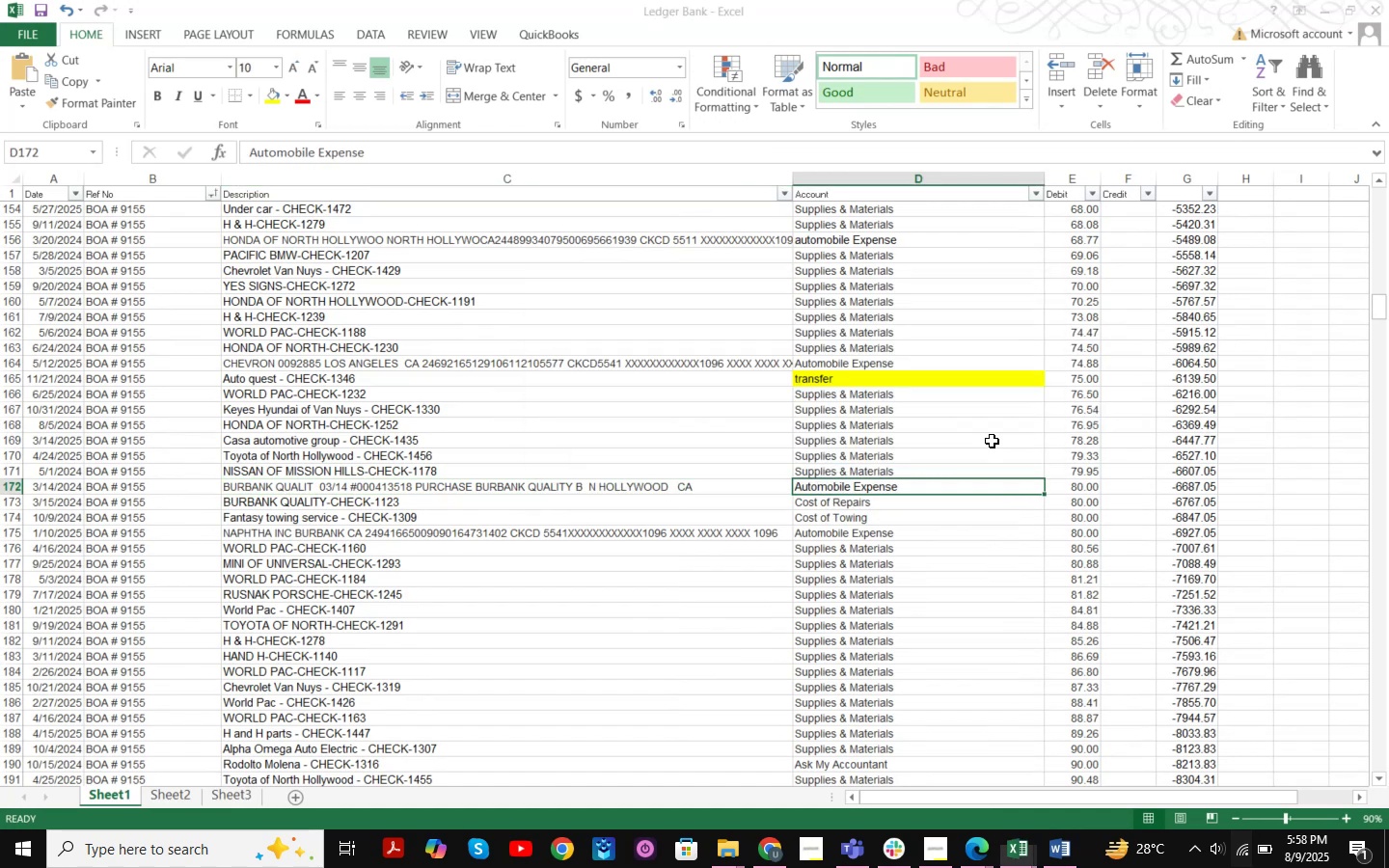 
double_click([522, 420])
 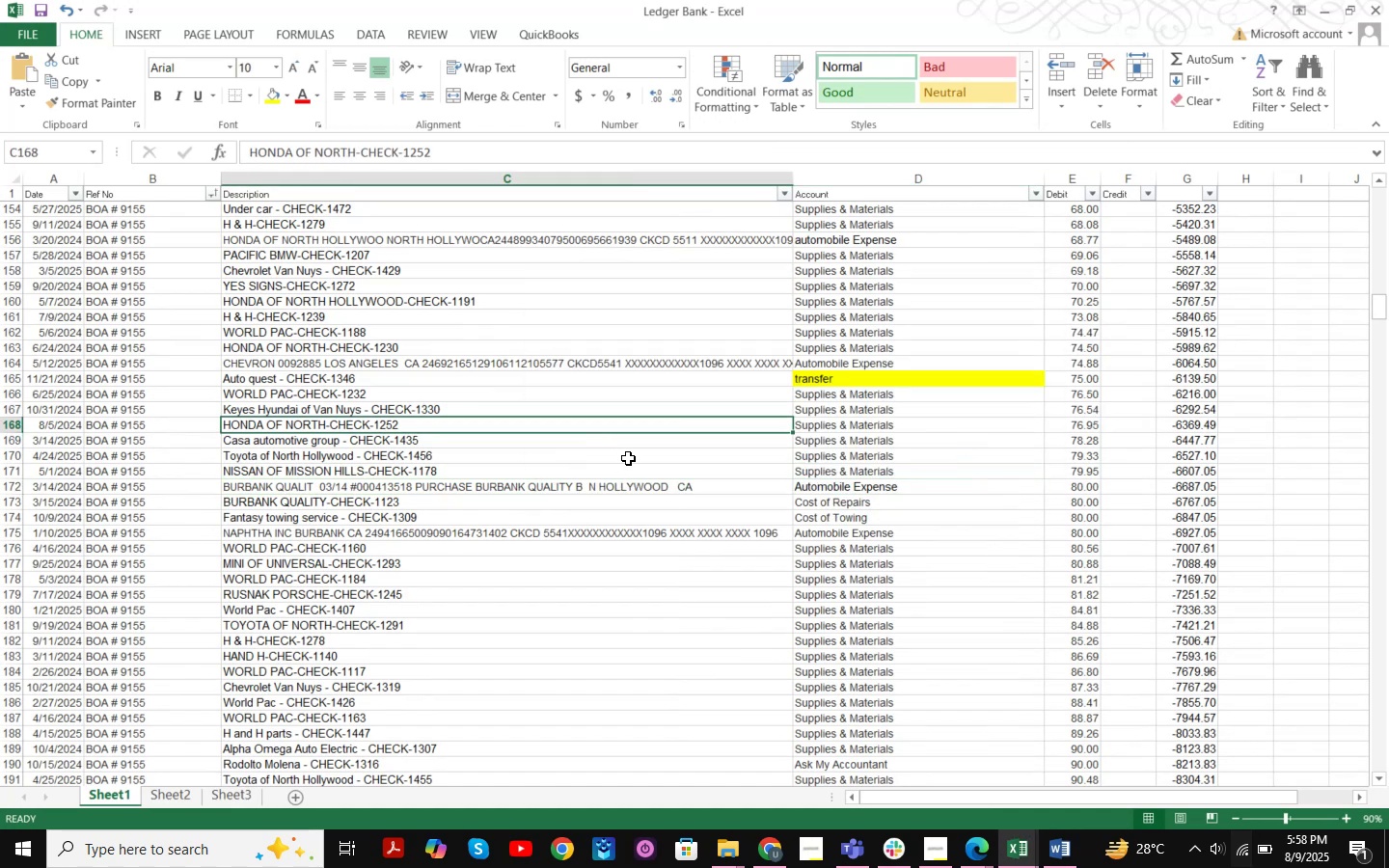 
key(Control+F)
 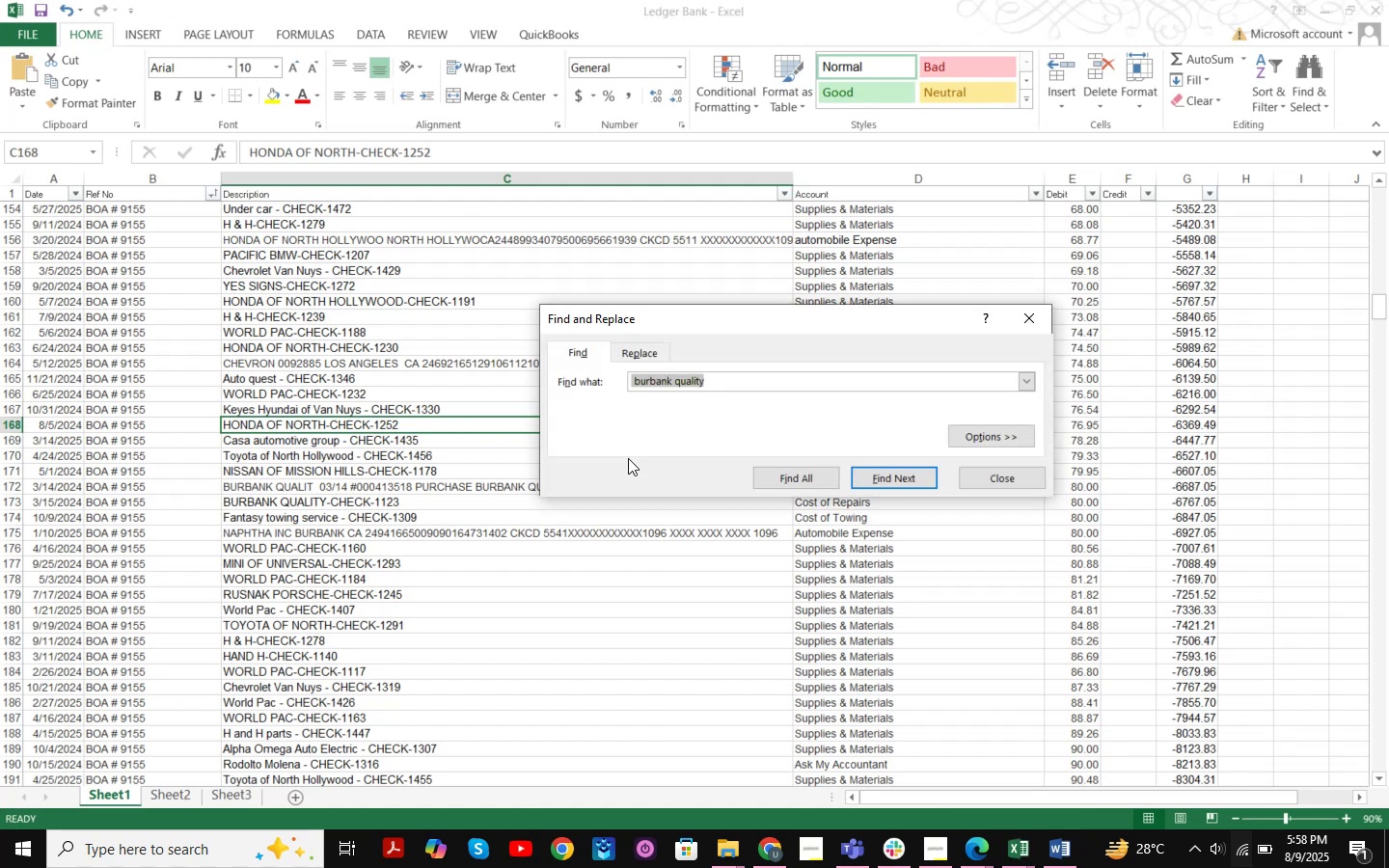 
type(burbank quality )
 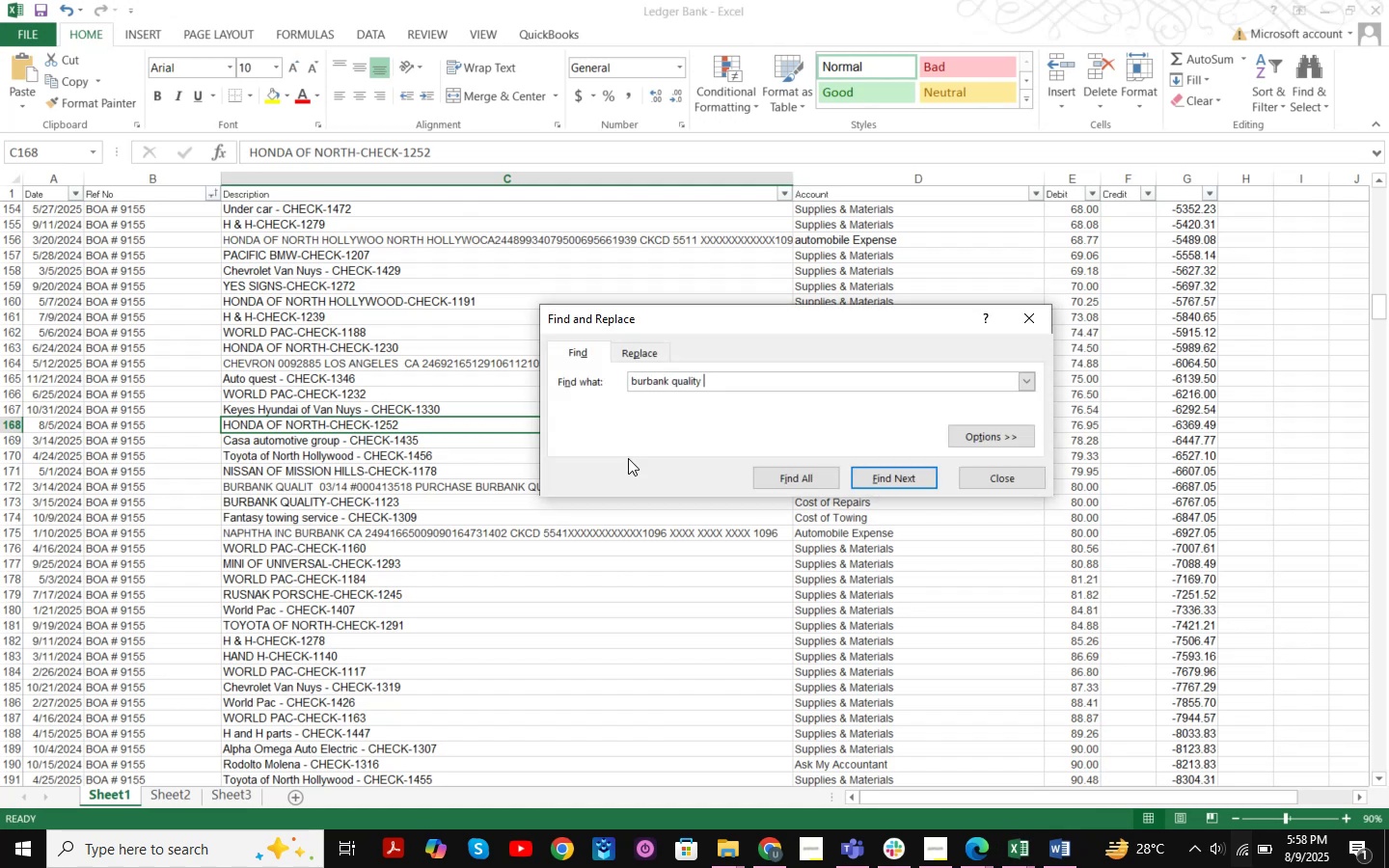 
key(Enter)
 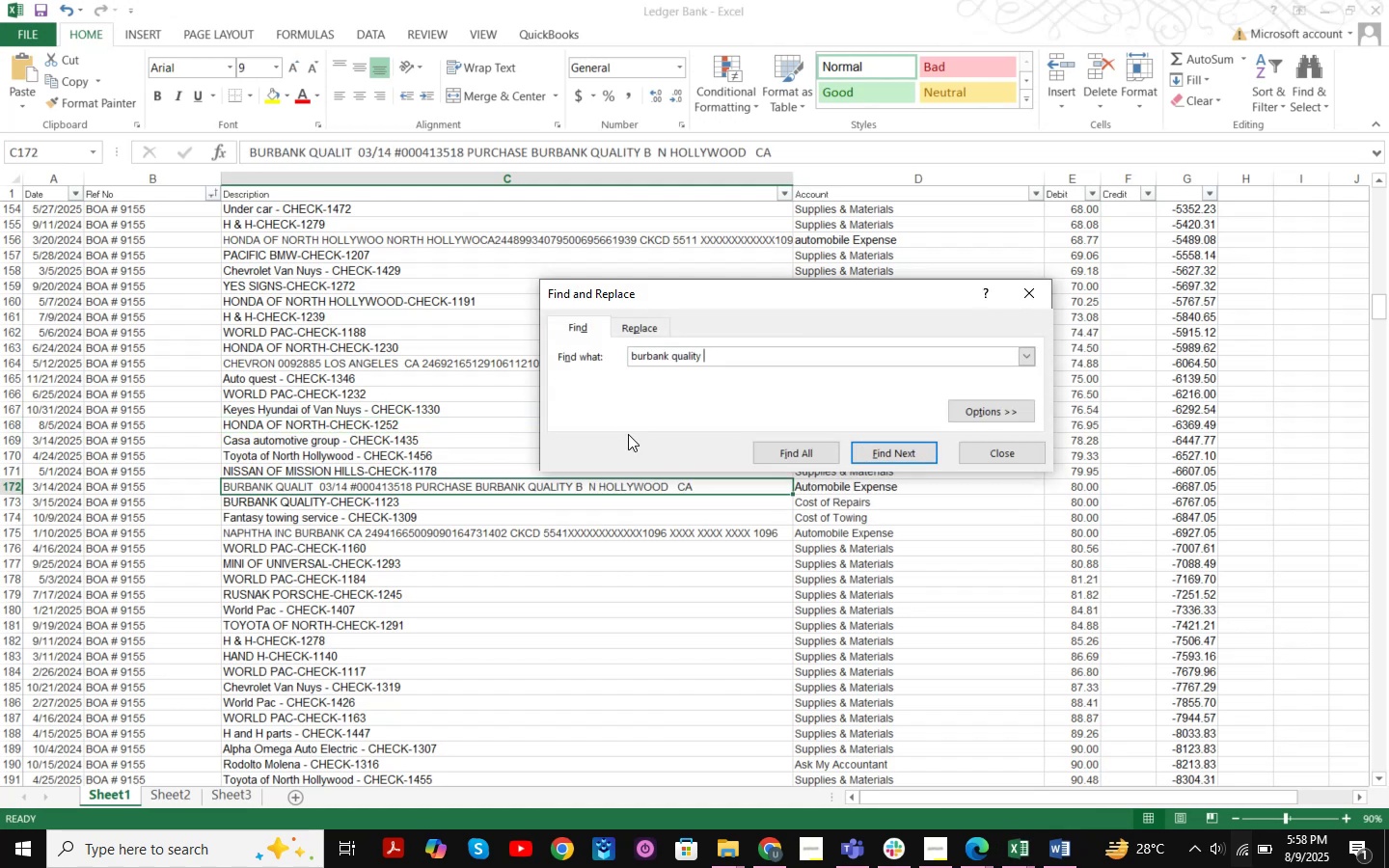 
key(Enter)
 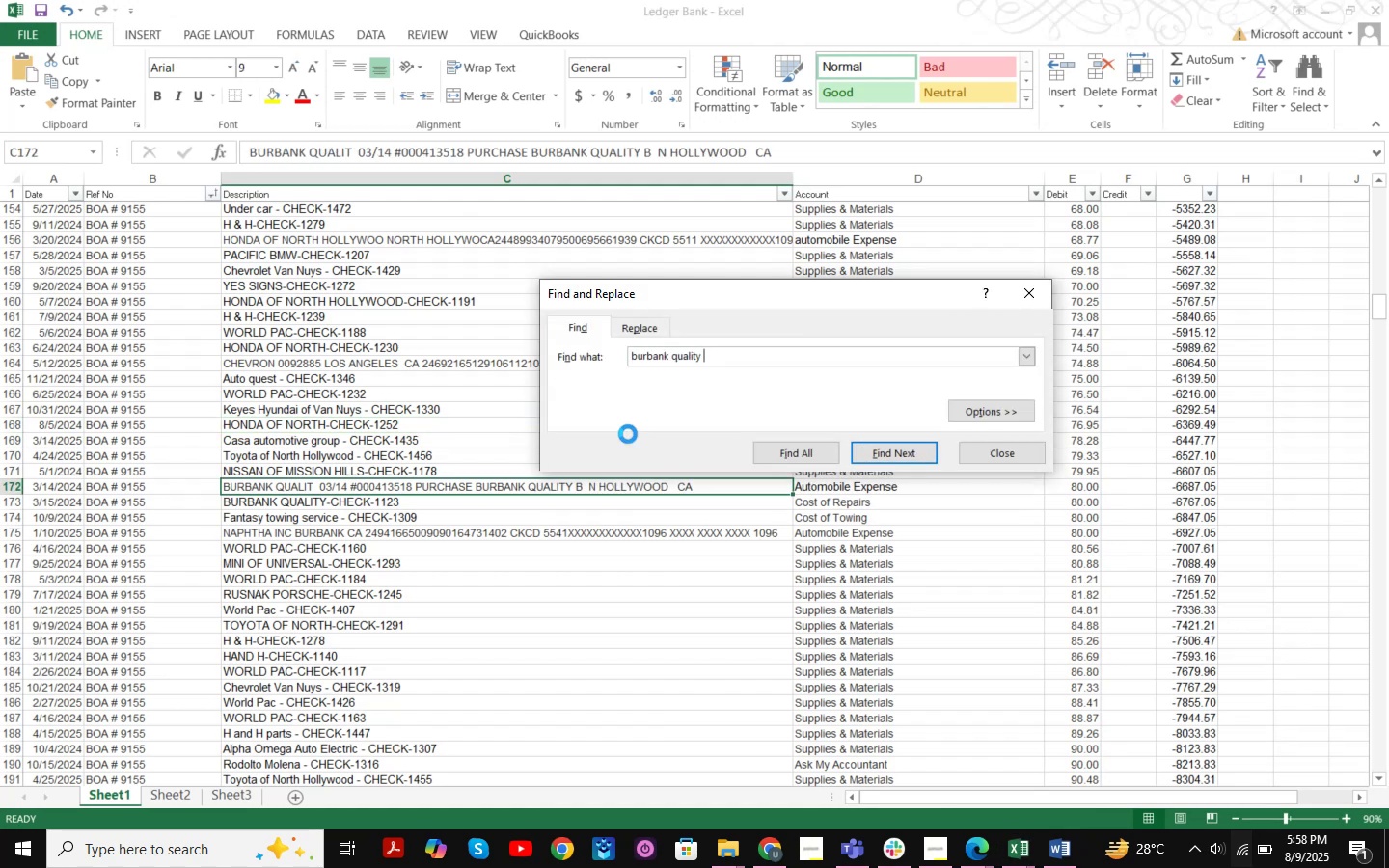 
key(Enter)
 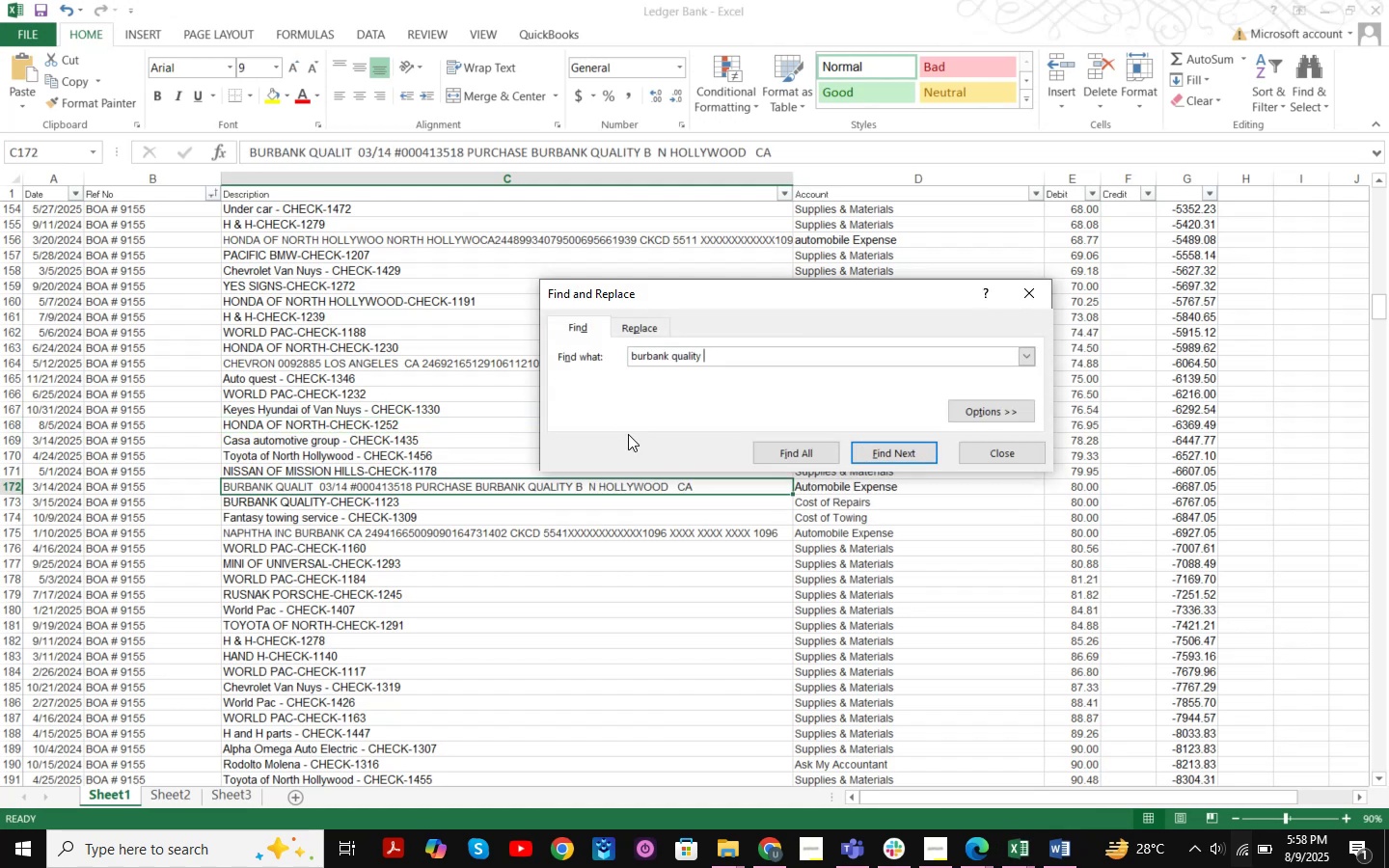 
key(Enter)
 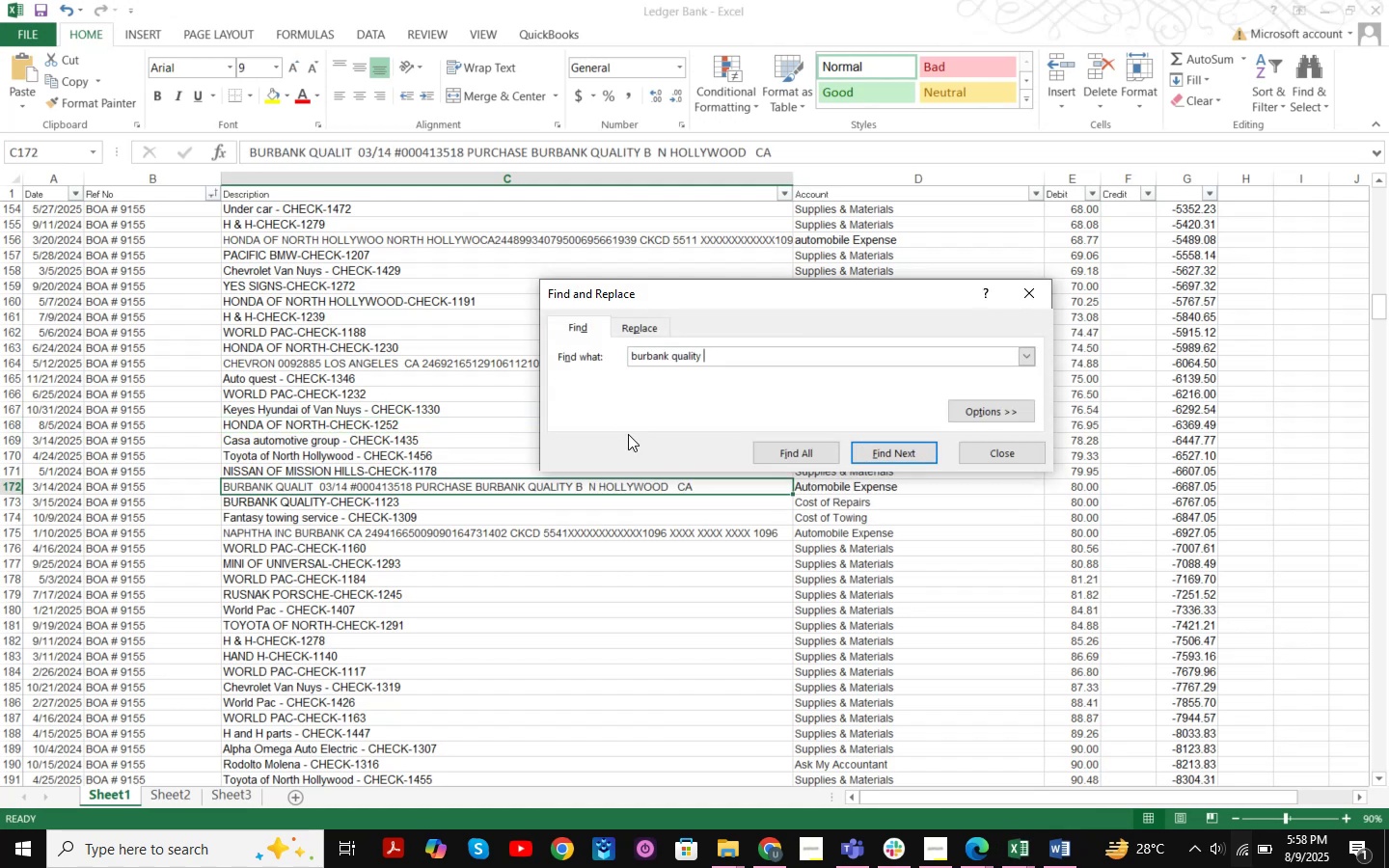 
key(Enter)
 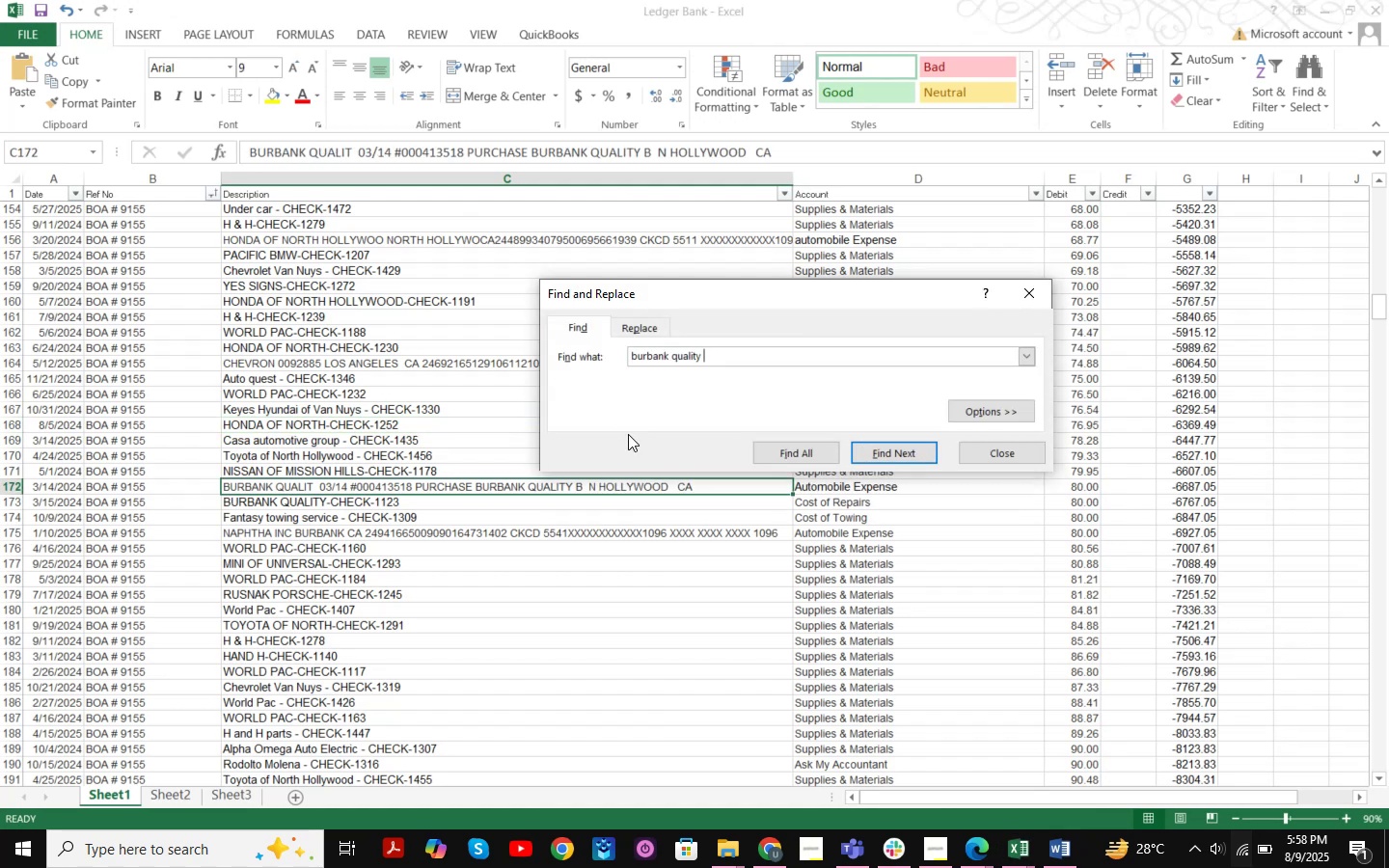 
key(Enter)
 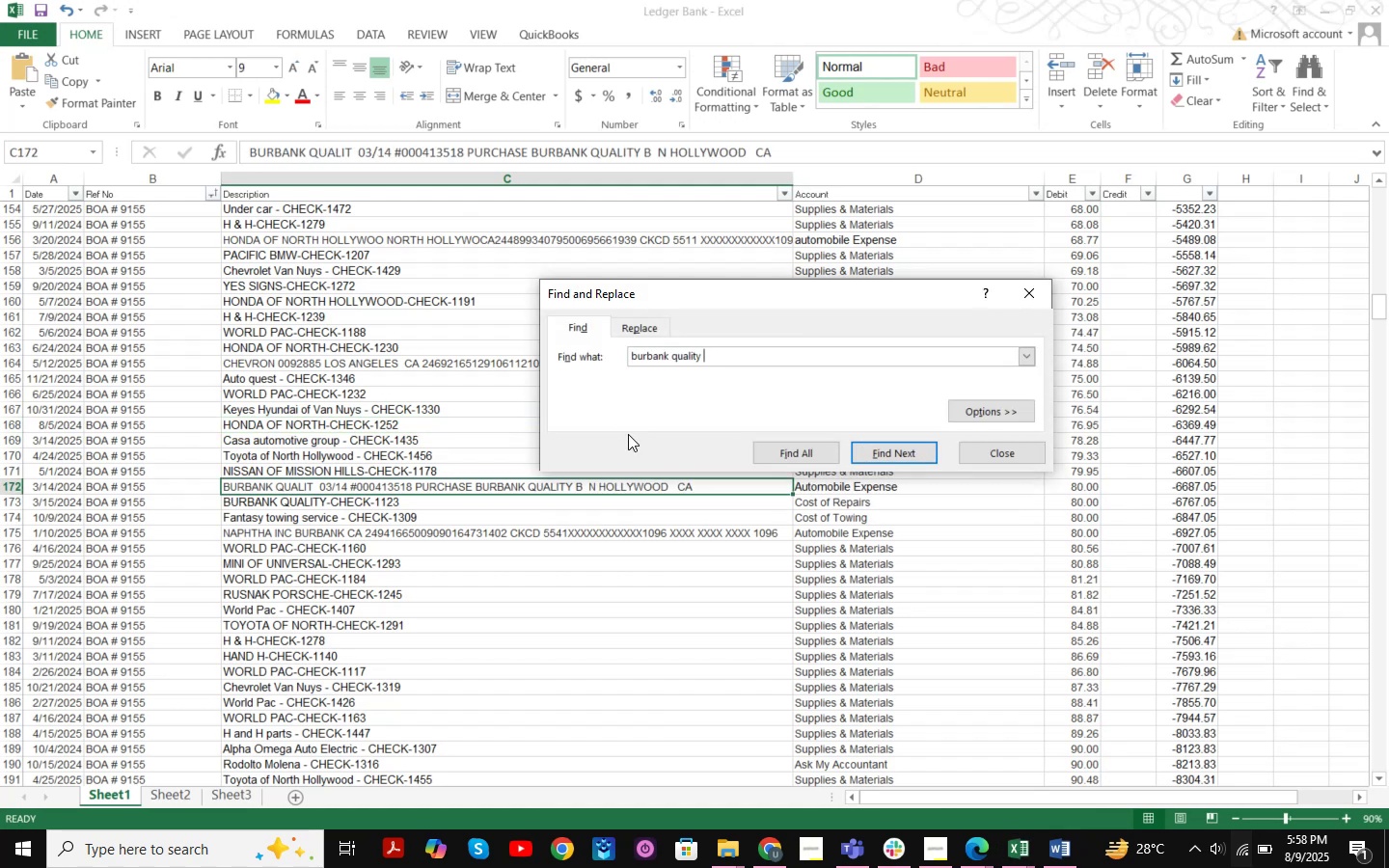 
key(Enter)
 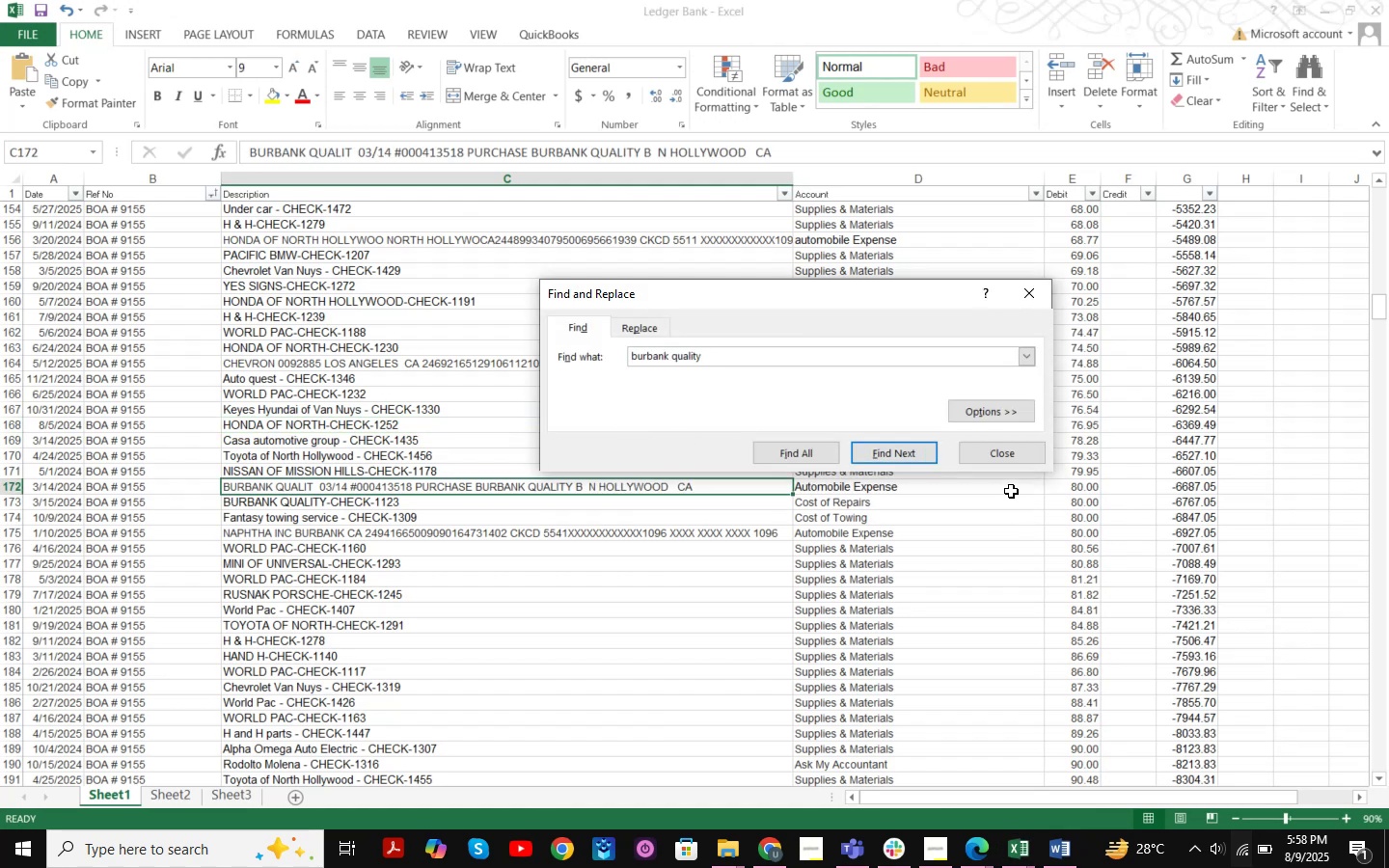 
left_click([1032, 448])
 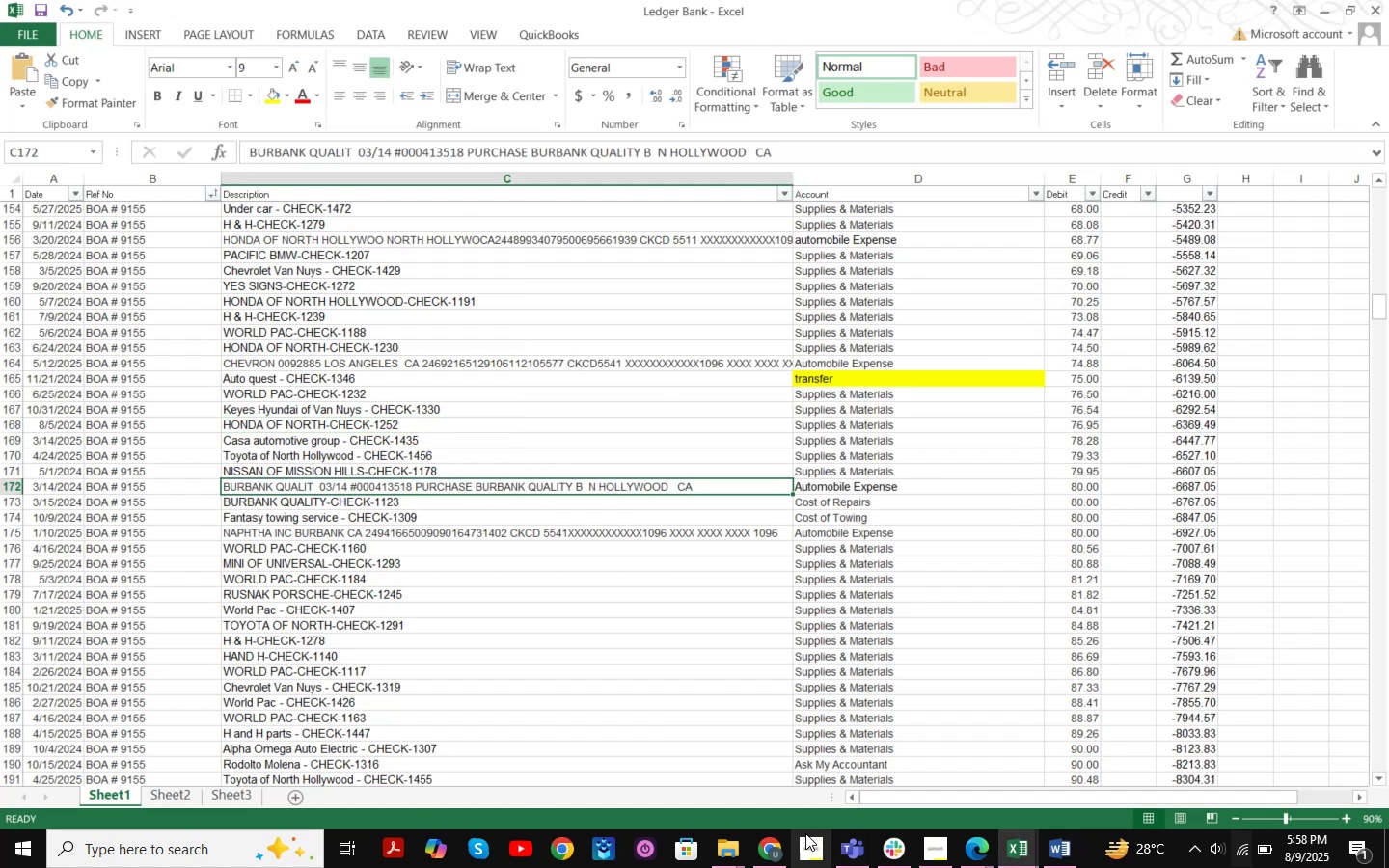 
left_click([788, 841])
 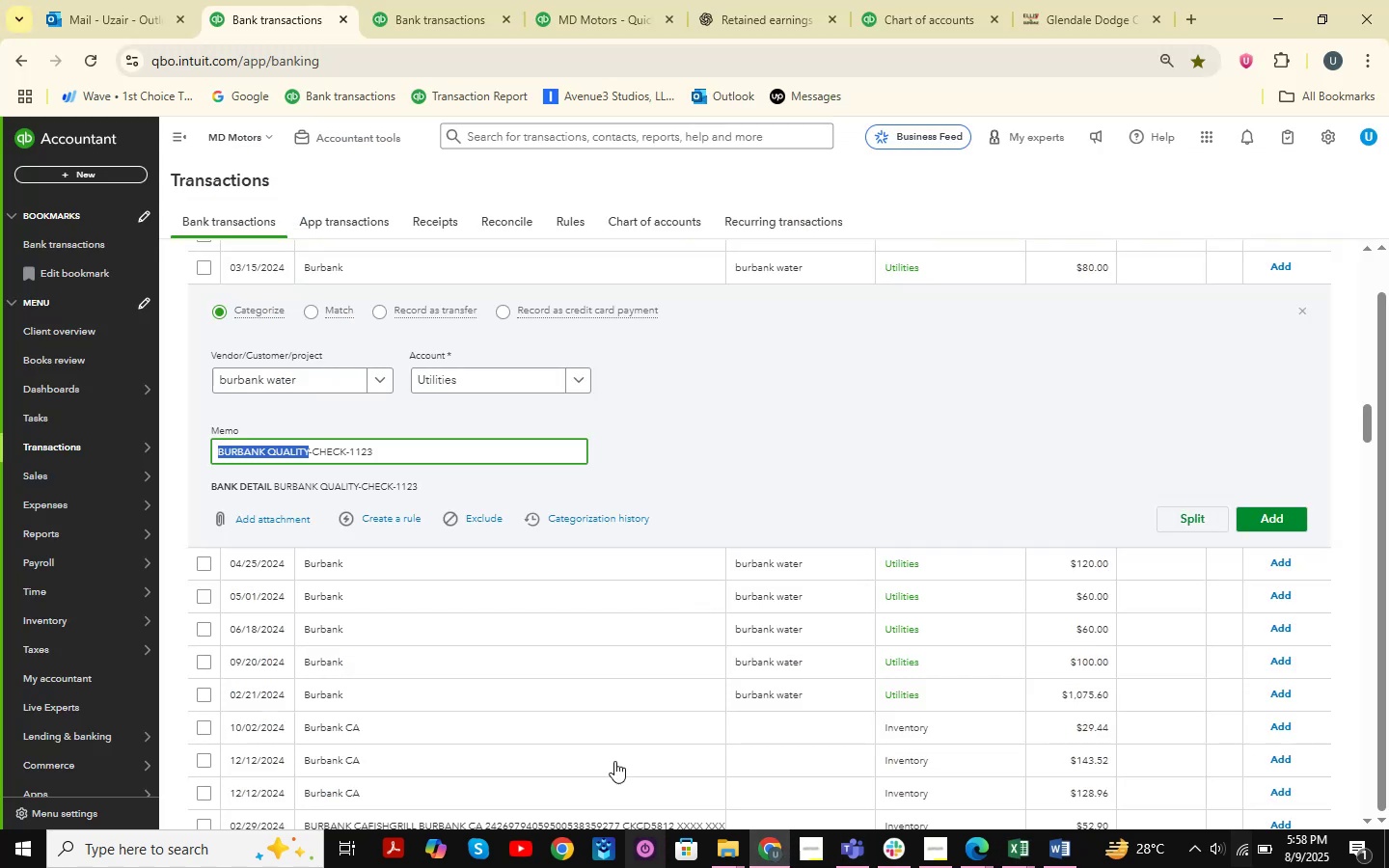 
scroll: coordinate [640, 624], scroll_direction: down, amount: 28.0
 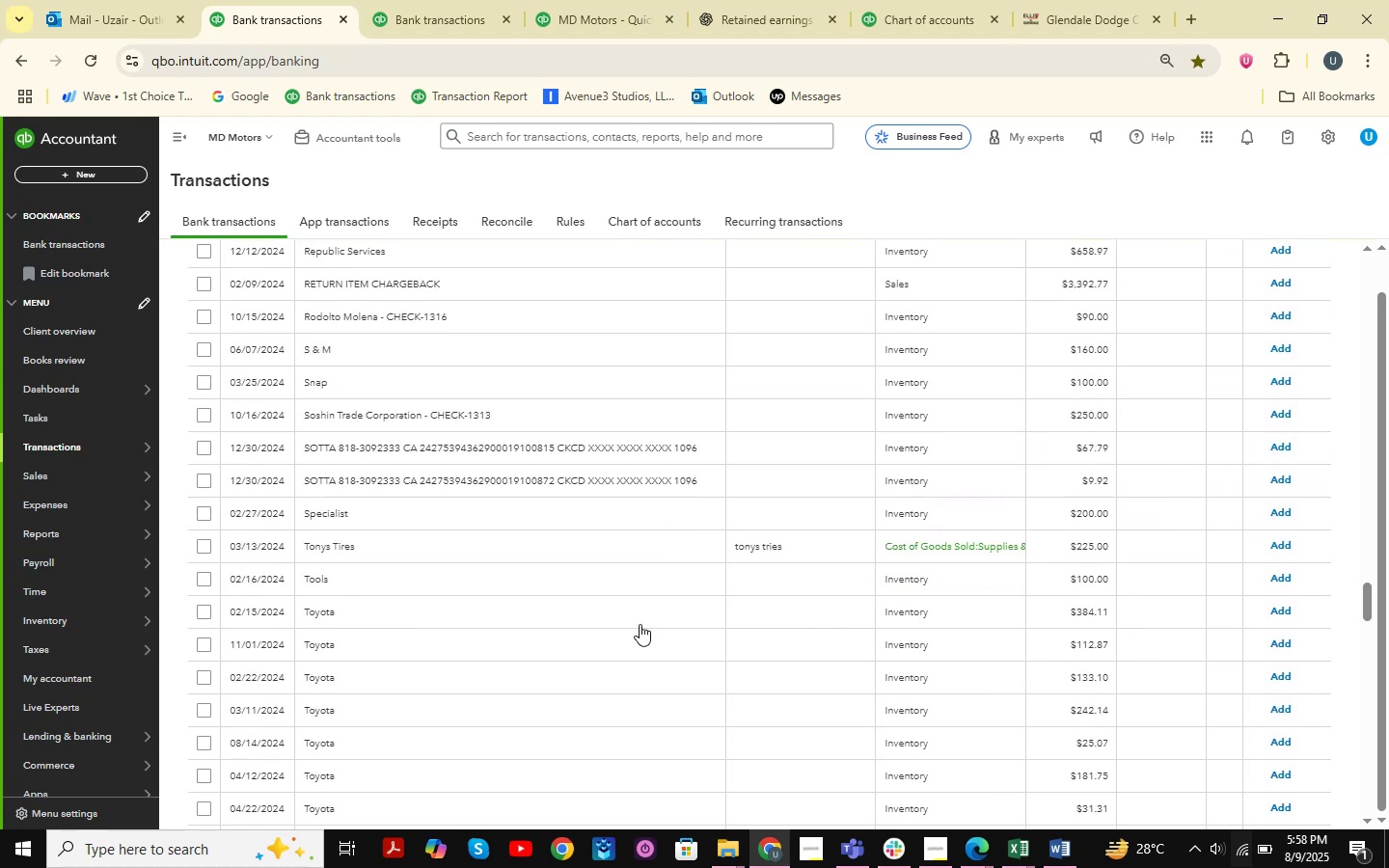 
scroll: coordinate [619, 608], scroll_direction: up, amount: 4.0
 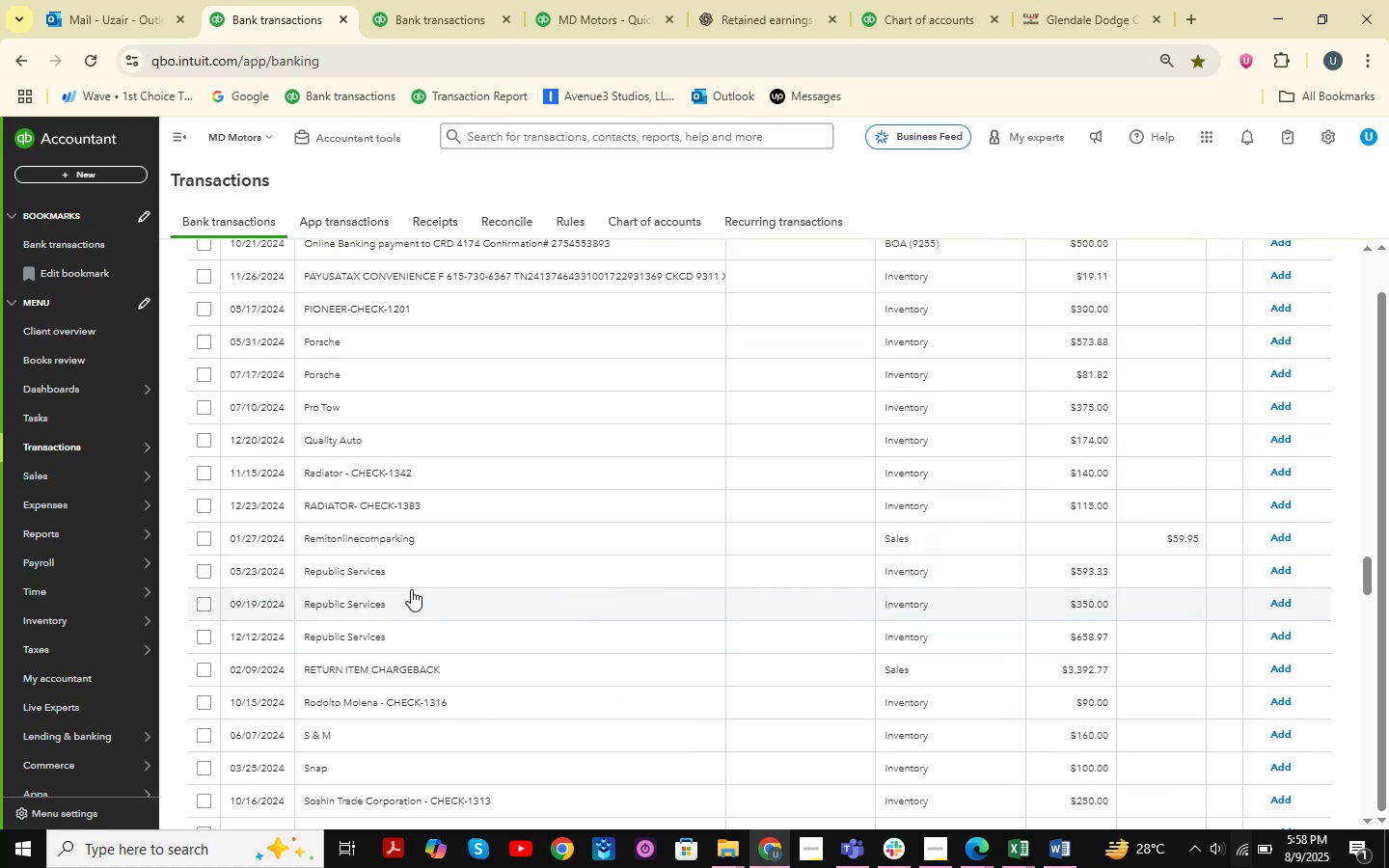 
left_click([371, 596])
 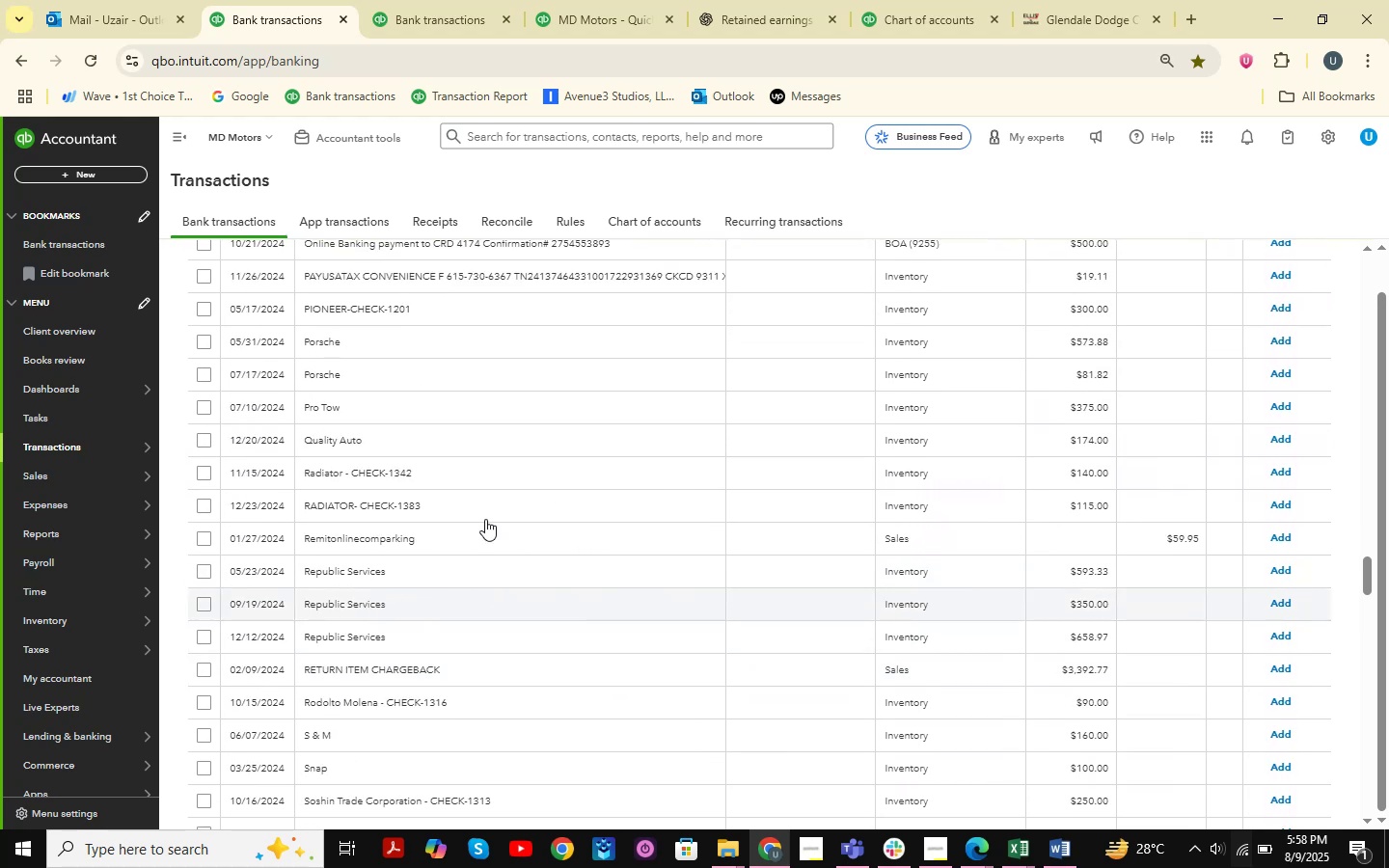 
scroll: coordinate [489, 516], scroll_direction: down, amount: 2.0
 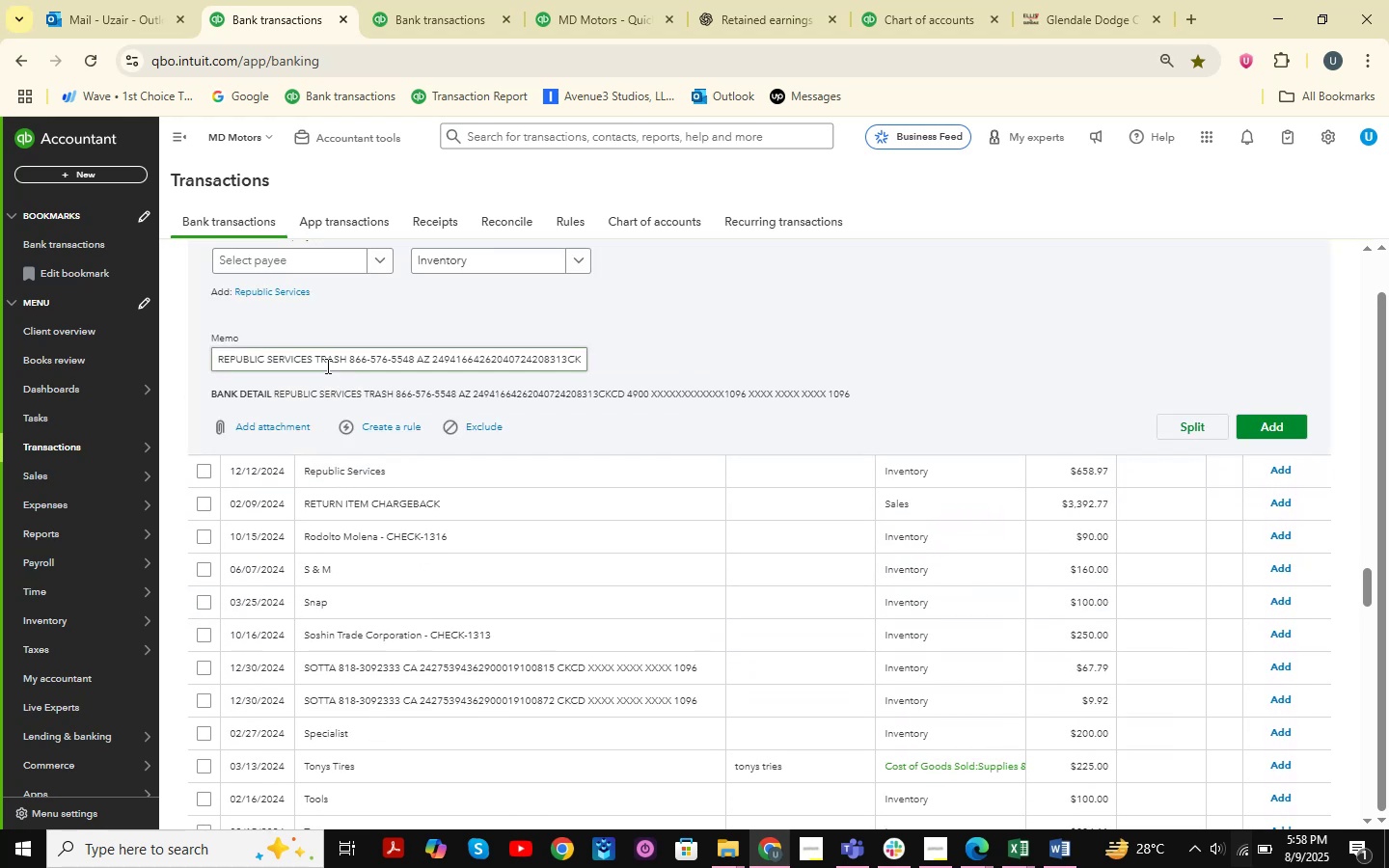 
scroll: coordinate [393, 359], scroll_direction: up, amount: 3.0
 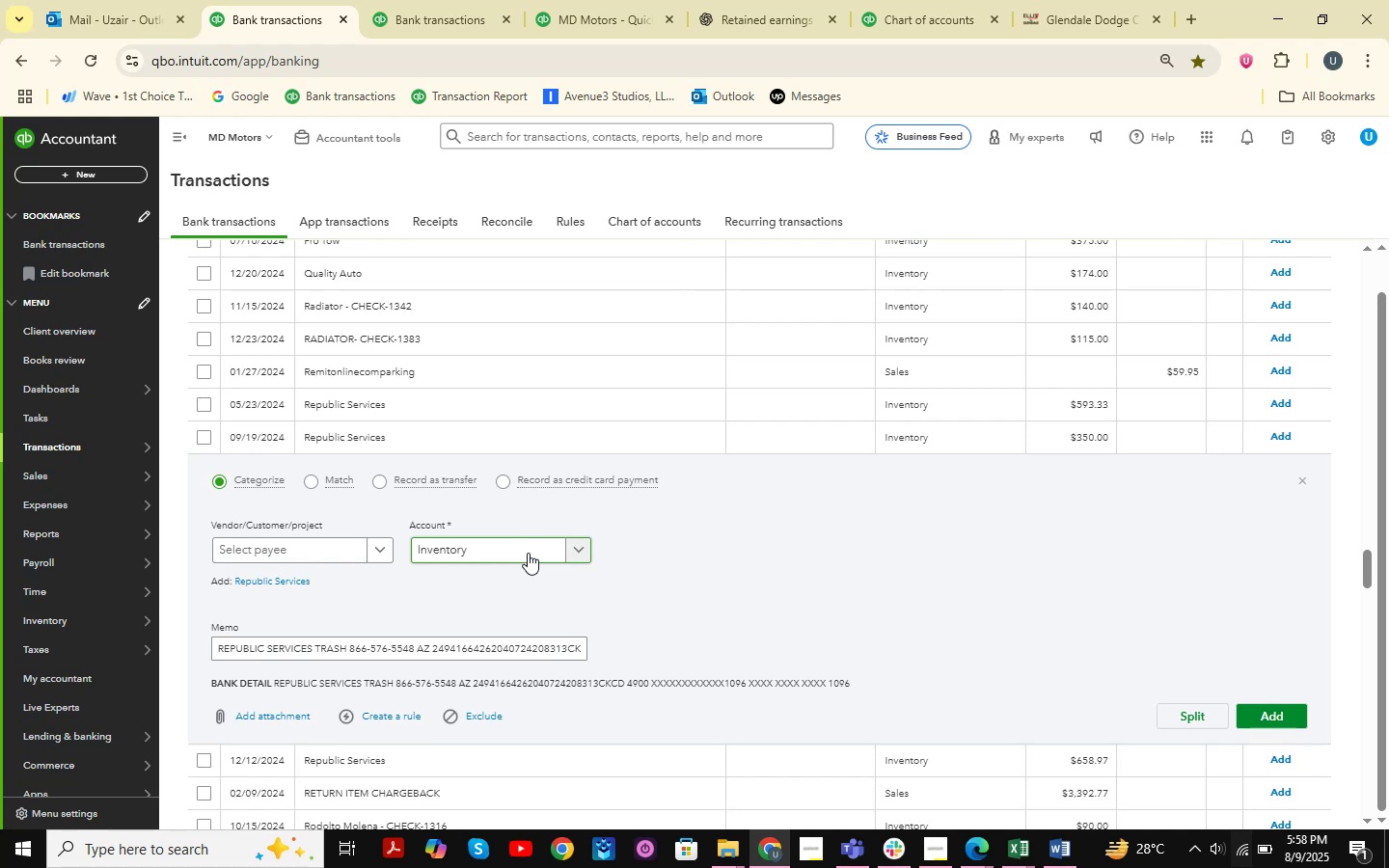 
wait(6.28)
 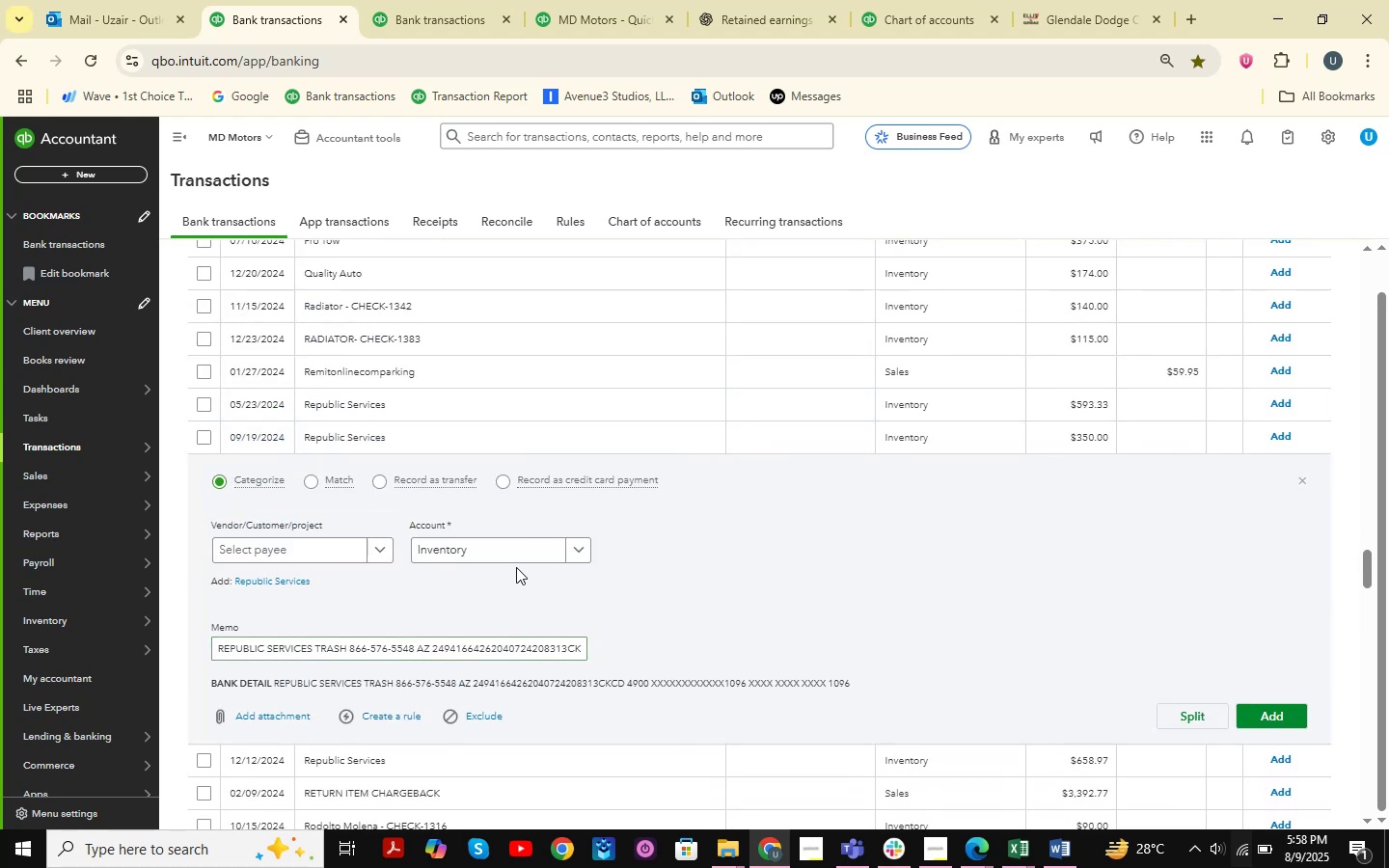 
left_click([405, 0])
 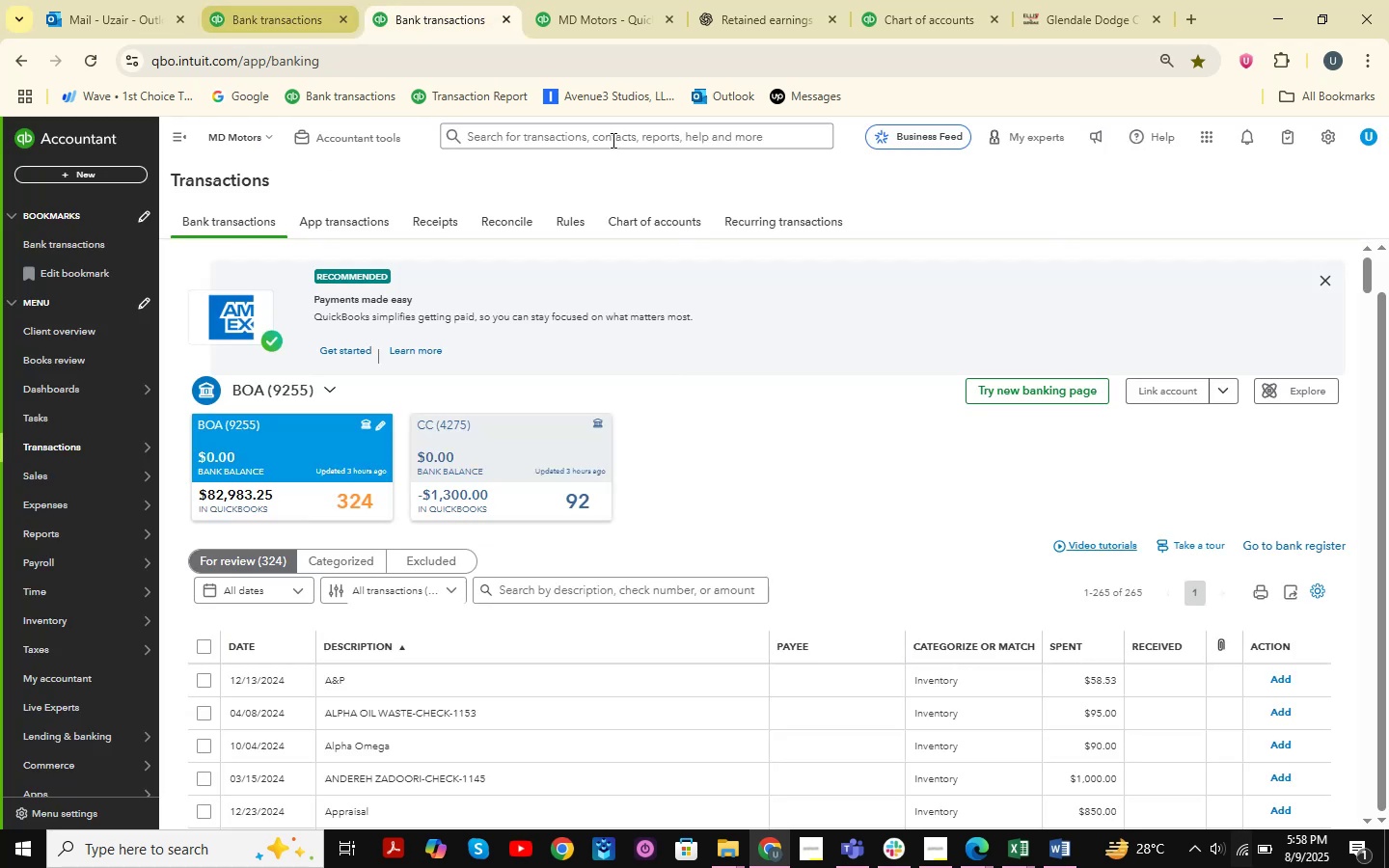 
left_click([632, 0])
 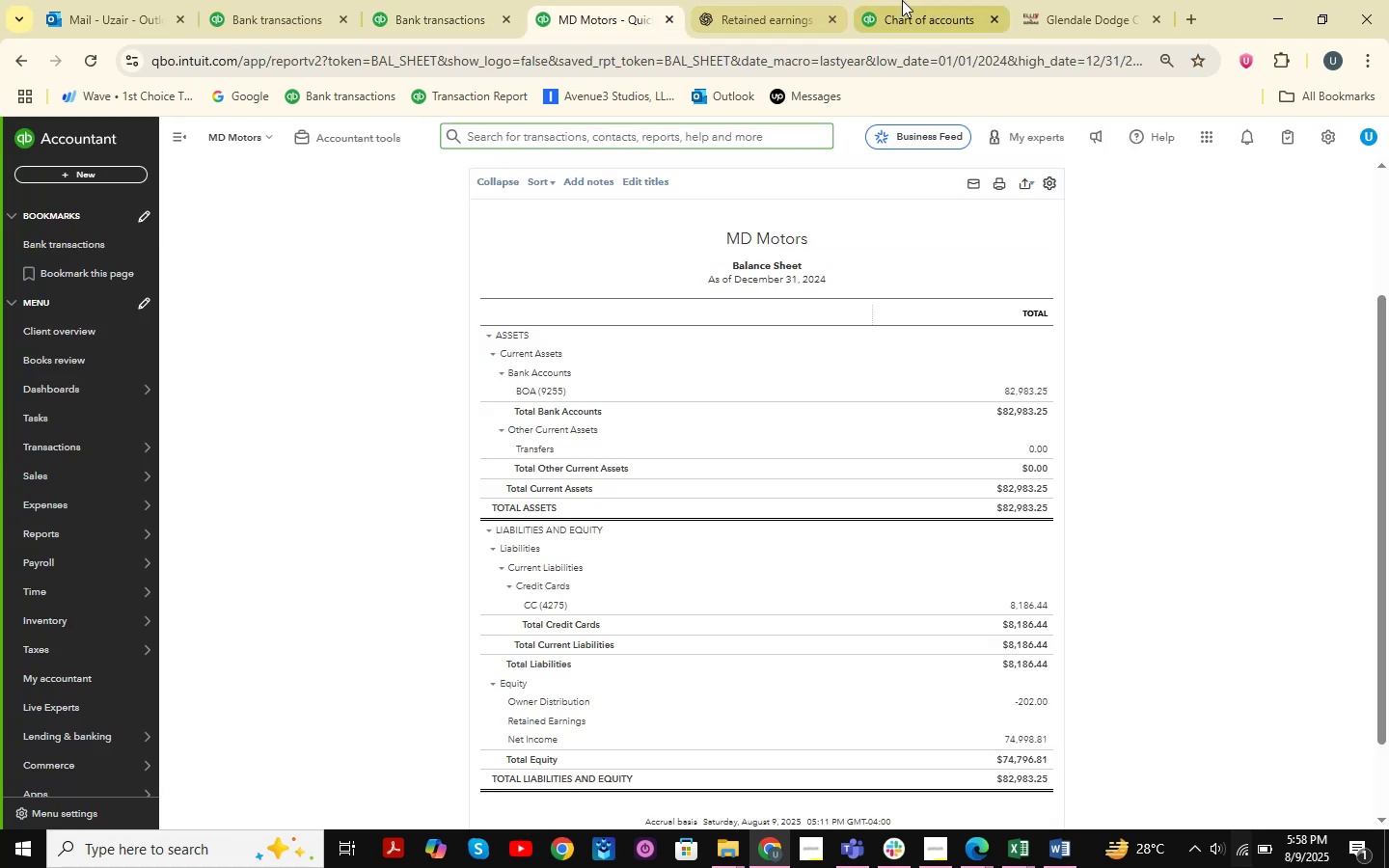 
double_click([902, 0])
 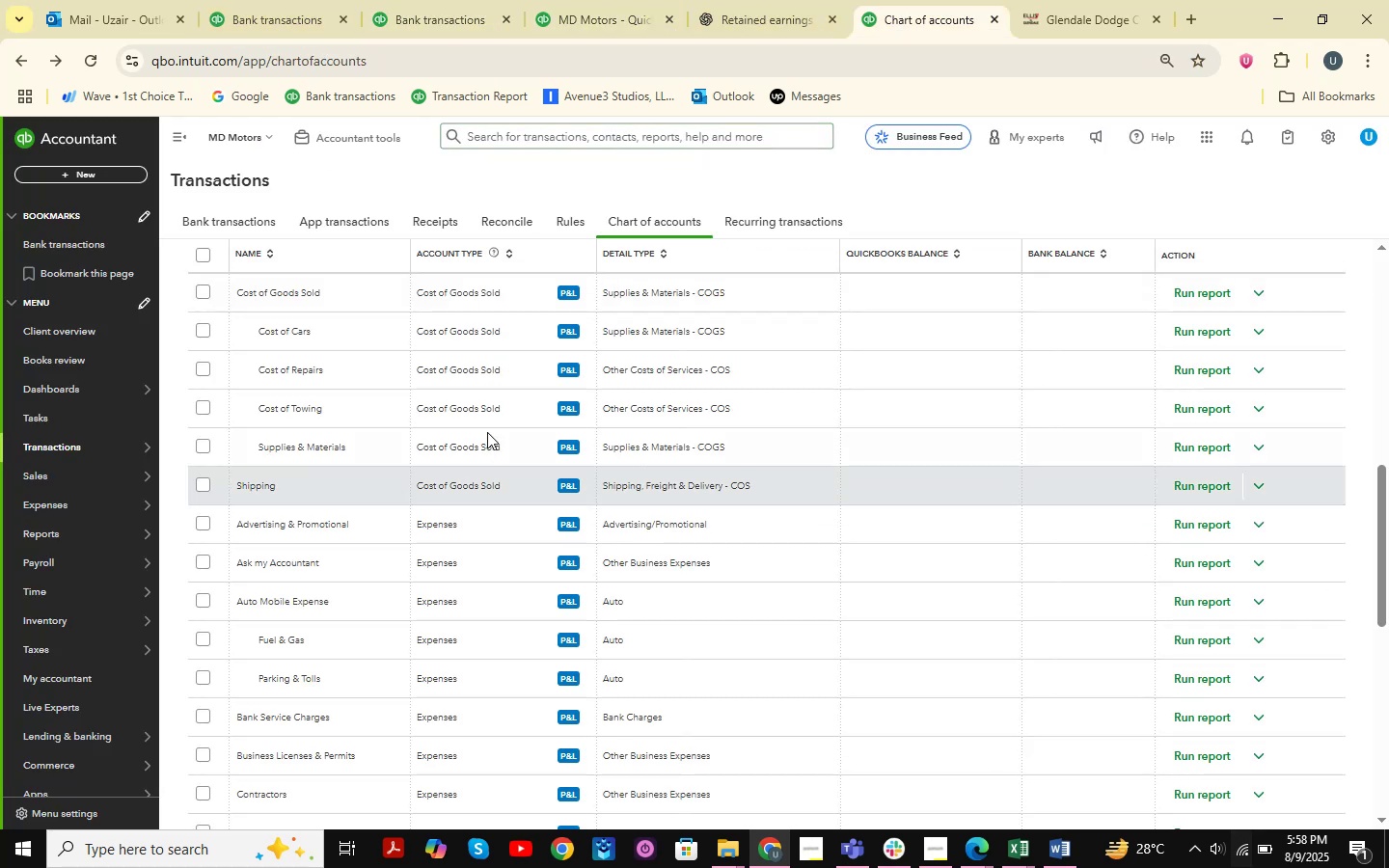 
scroll: coordinate [454, 392], scroll_direction: up, amount: 17.0
 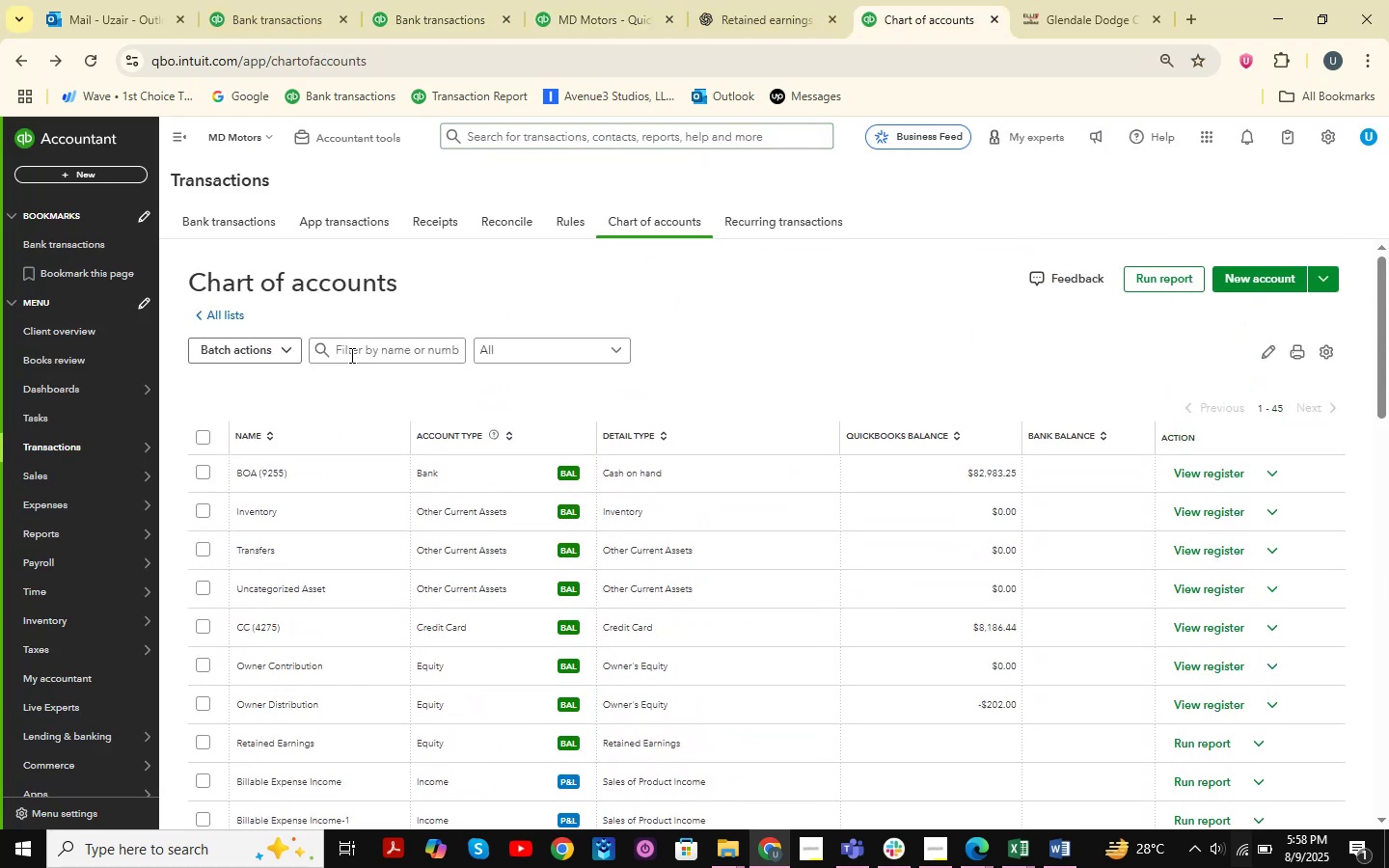 
left_click([372, 349])
 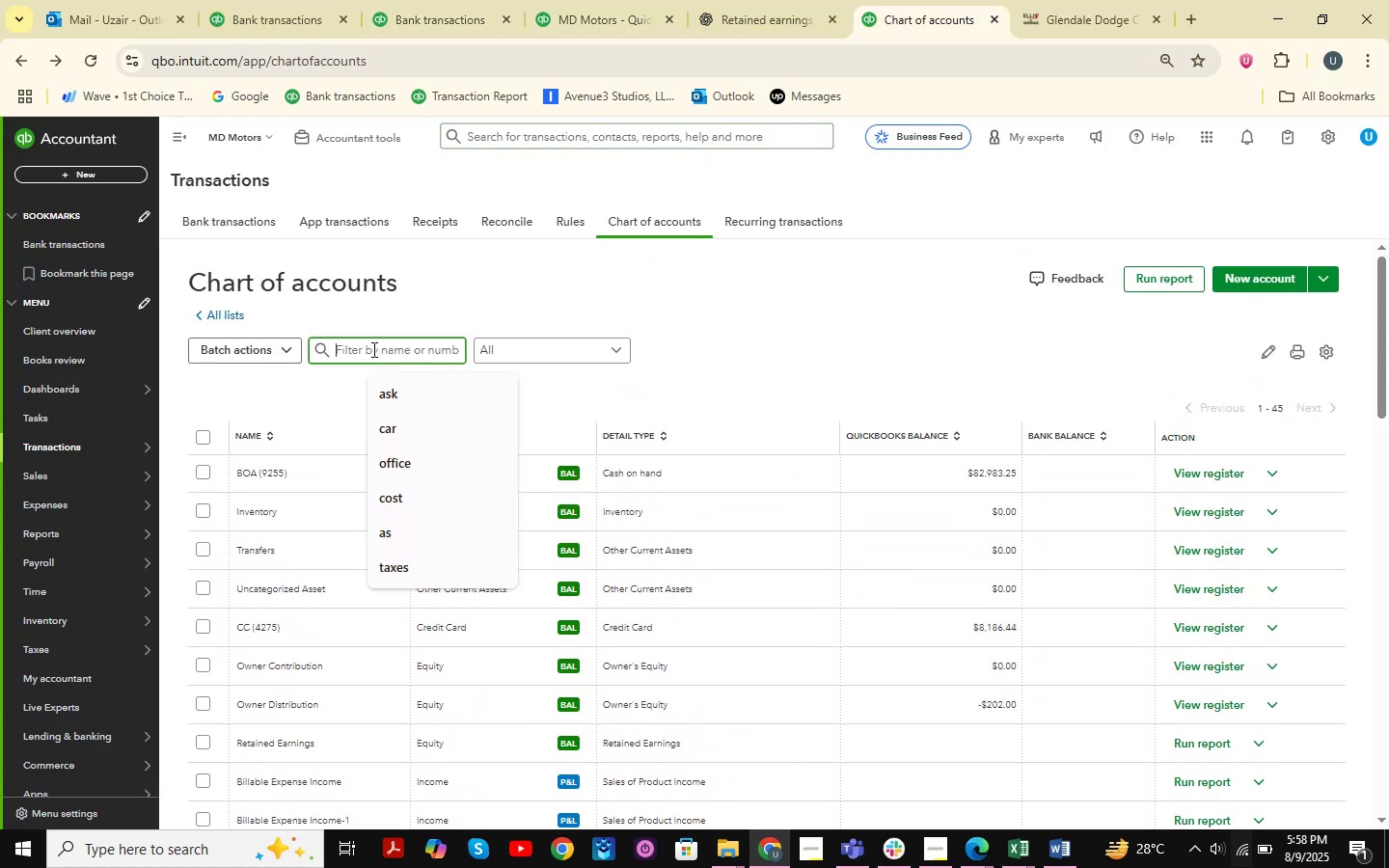 
type(wastage)
 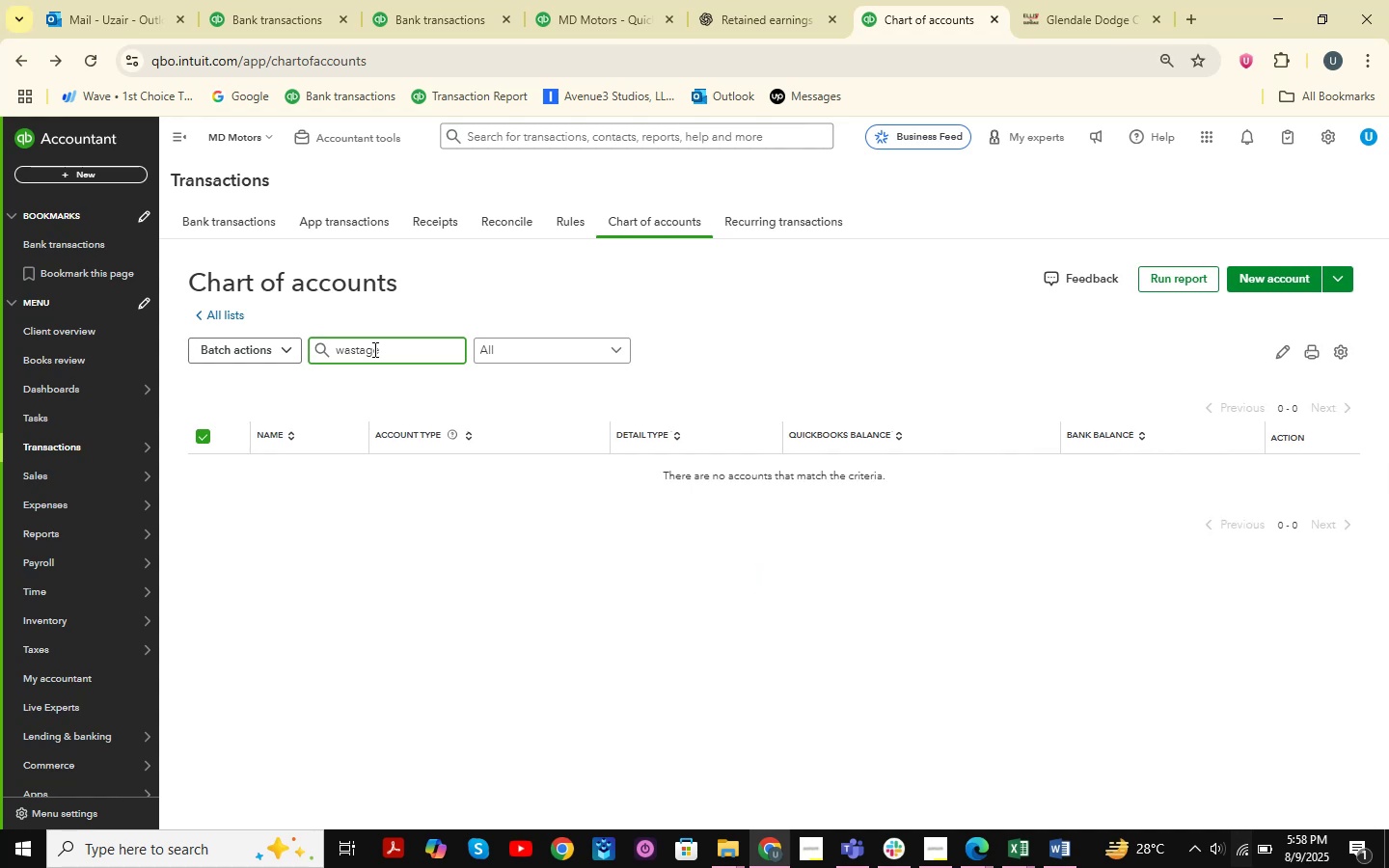 
left_click([1267, 278])
 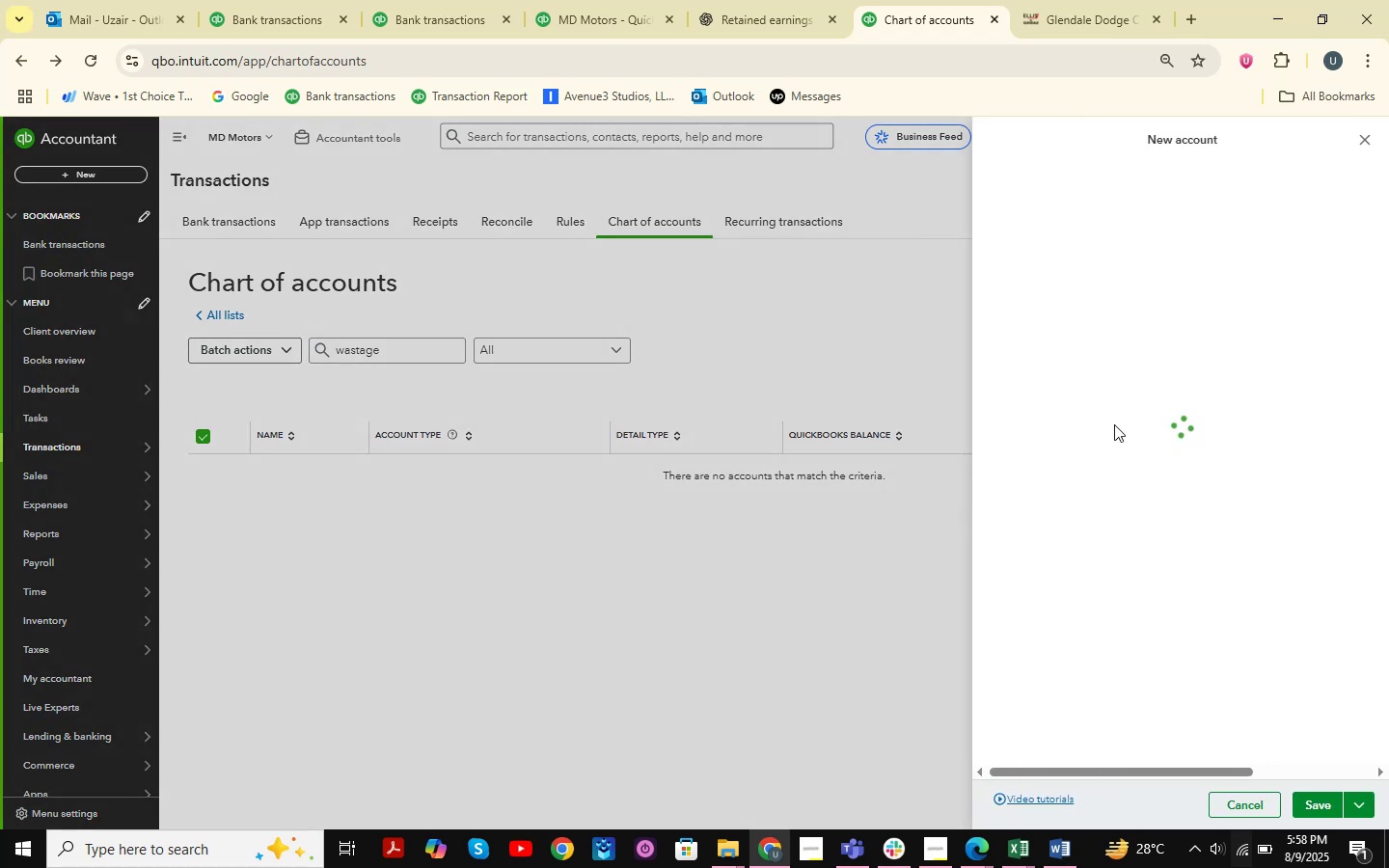 
left_click([1095, 202])
 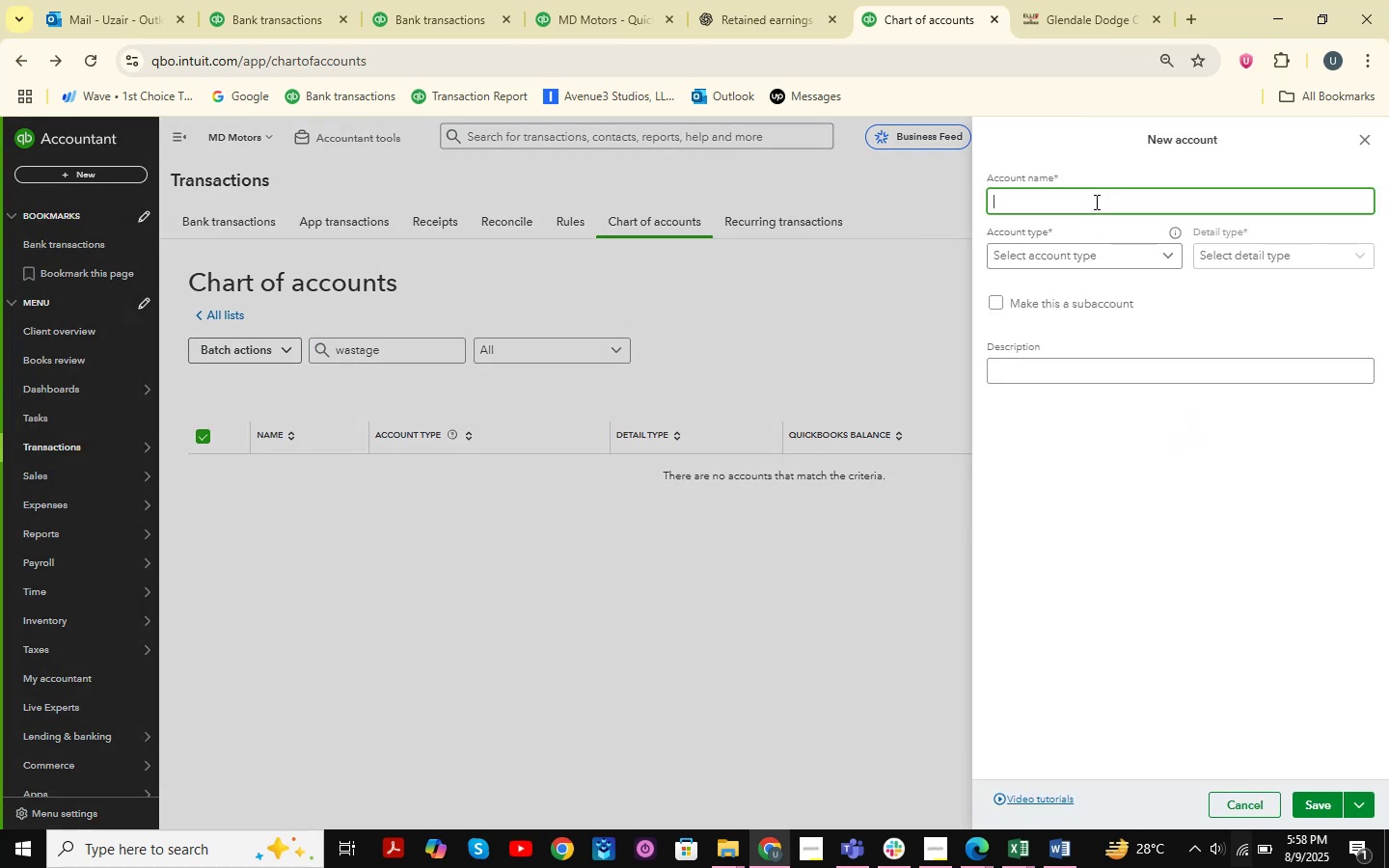 
type(Wastage )
 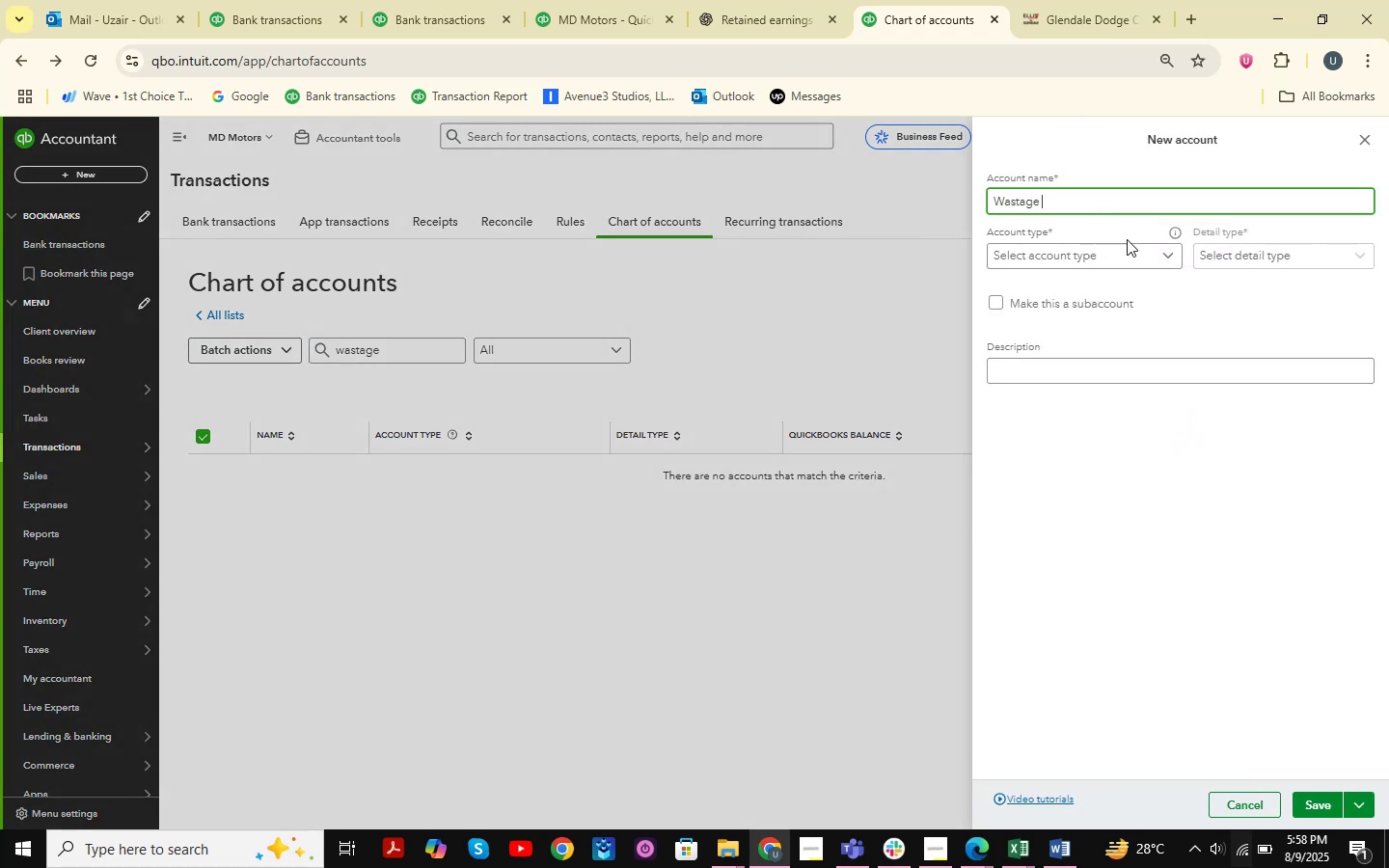 
double_click([1130, 249])
 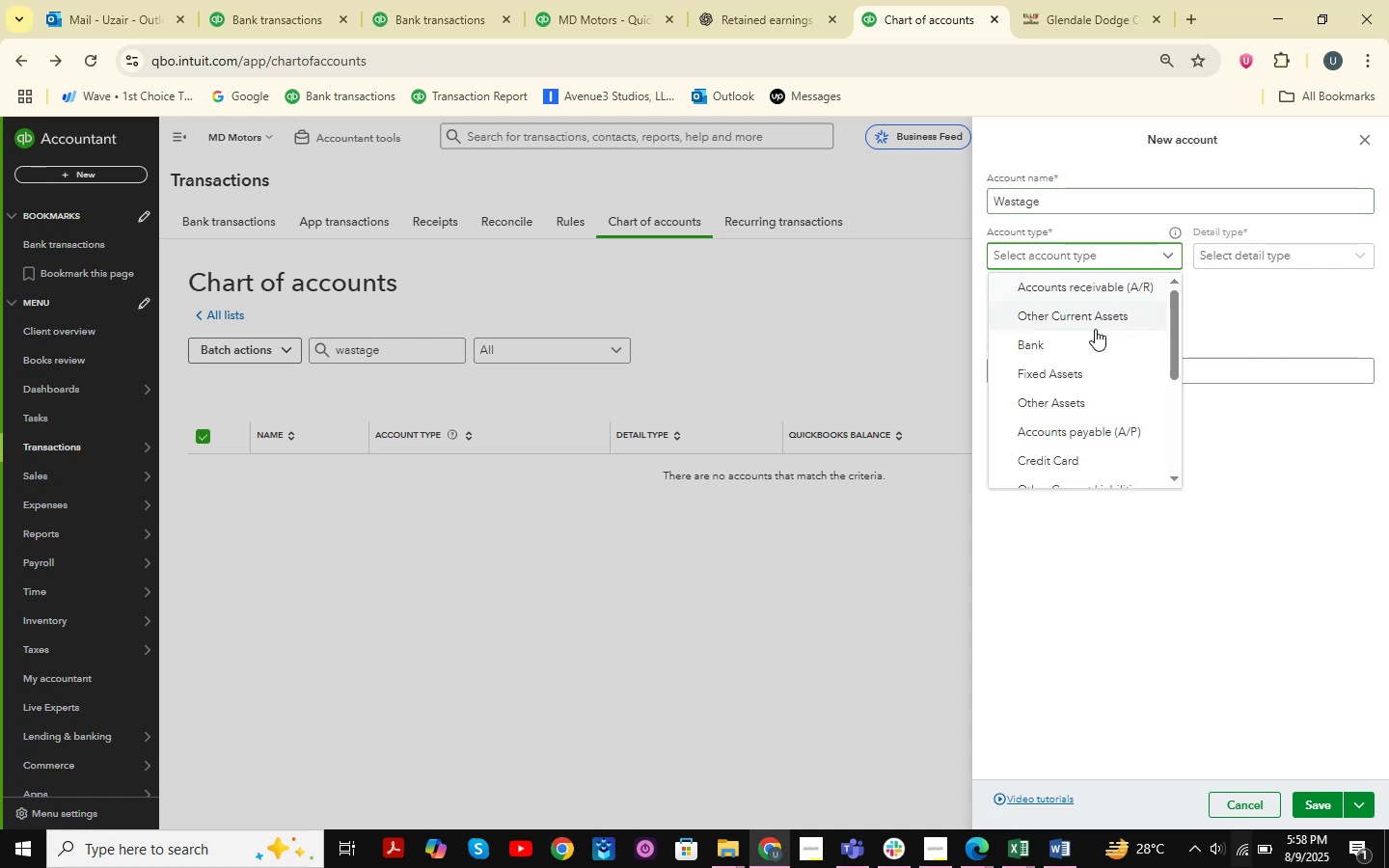 
scroll: coordinate [1094, 334], scroll_direction: down, amount: 3.0
 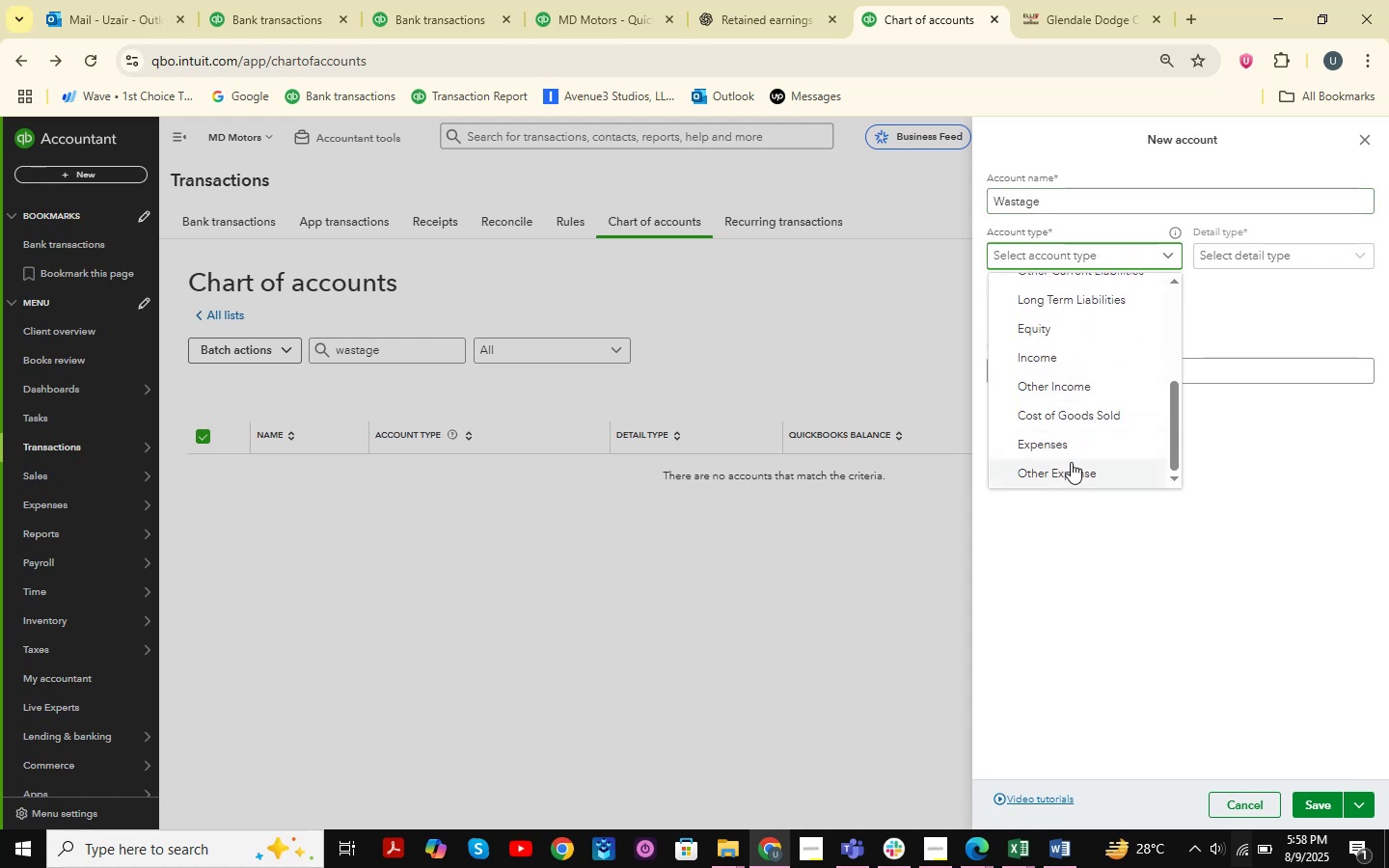 
left_click([1081, 448])
 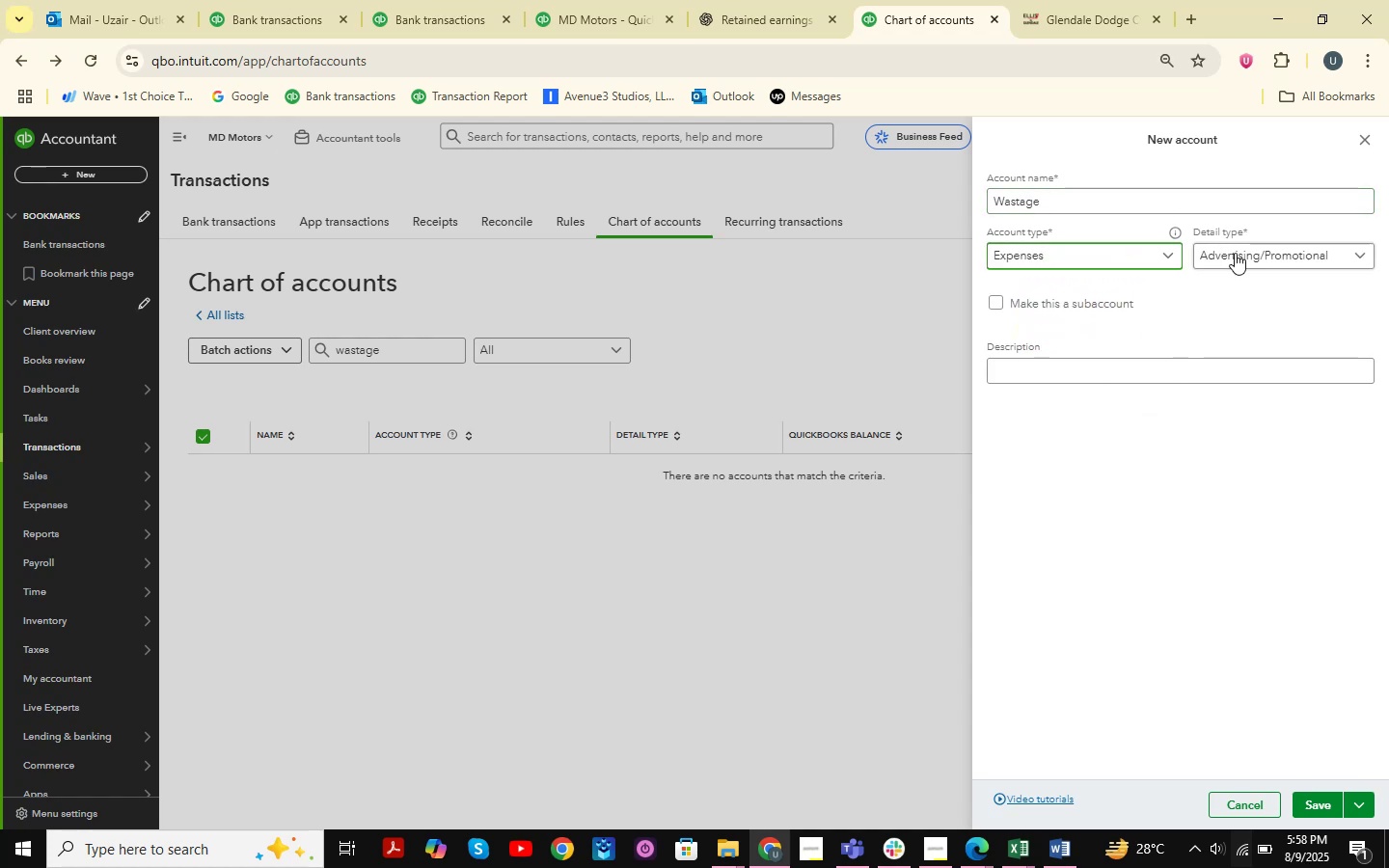 
left_click([1241, 248])
 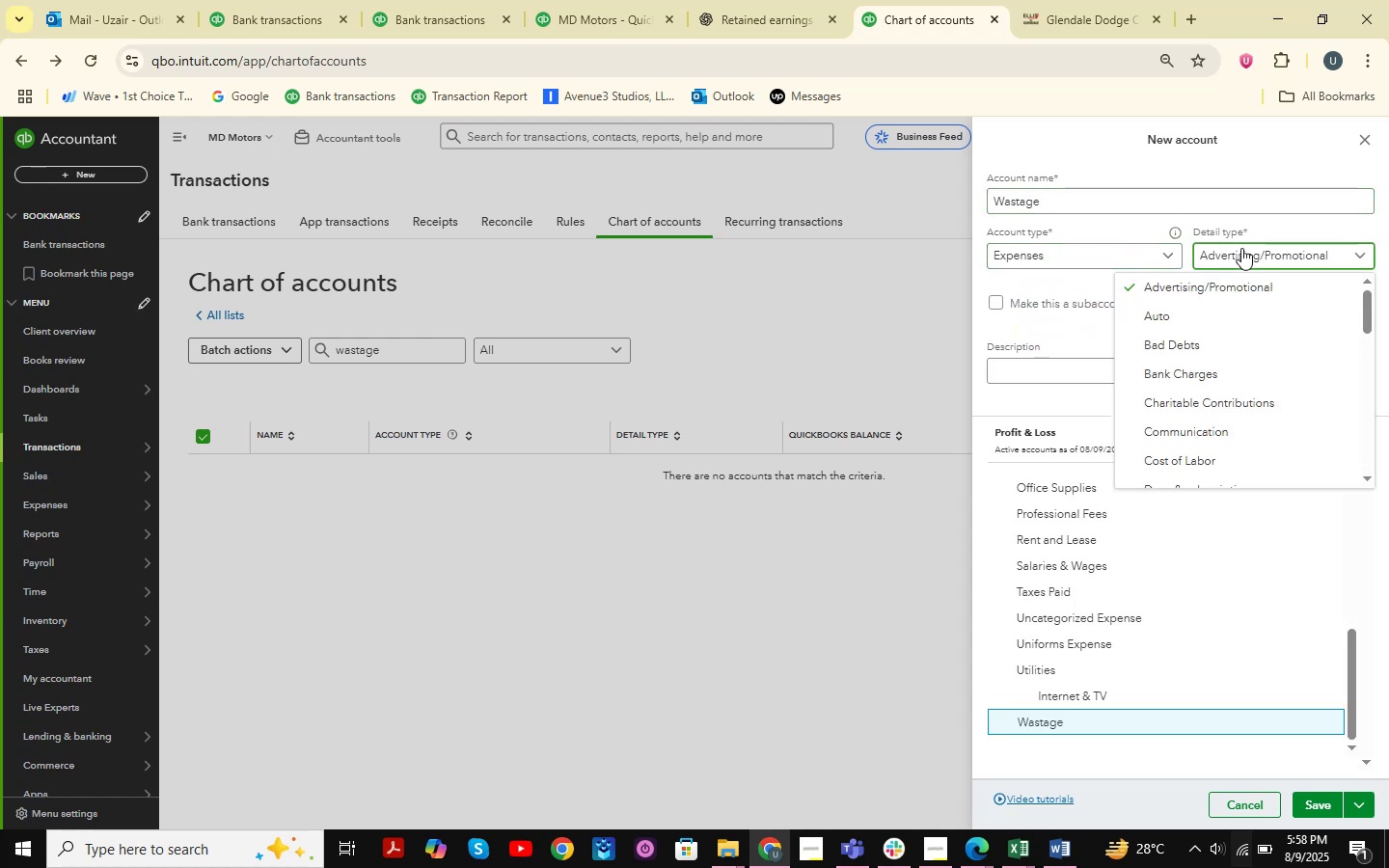 
scroll: coordinate [1241, 307], scroll_direction: down, amount: 2.0
 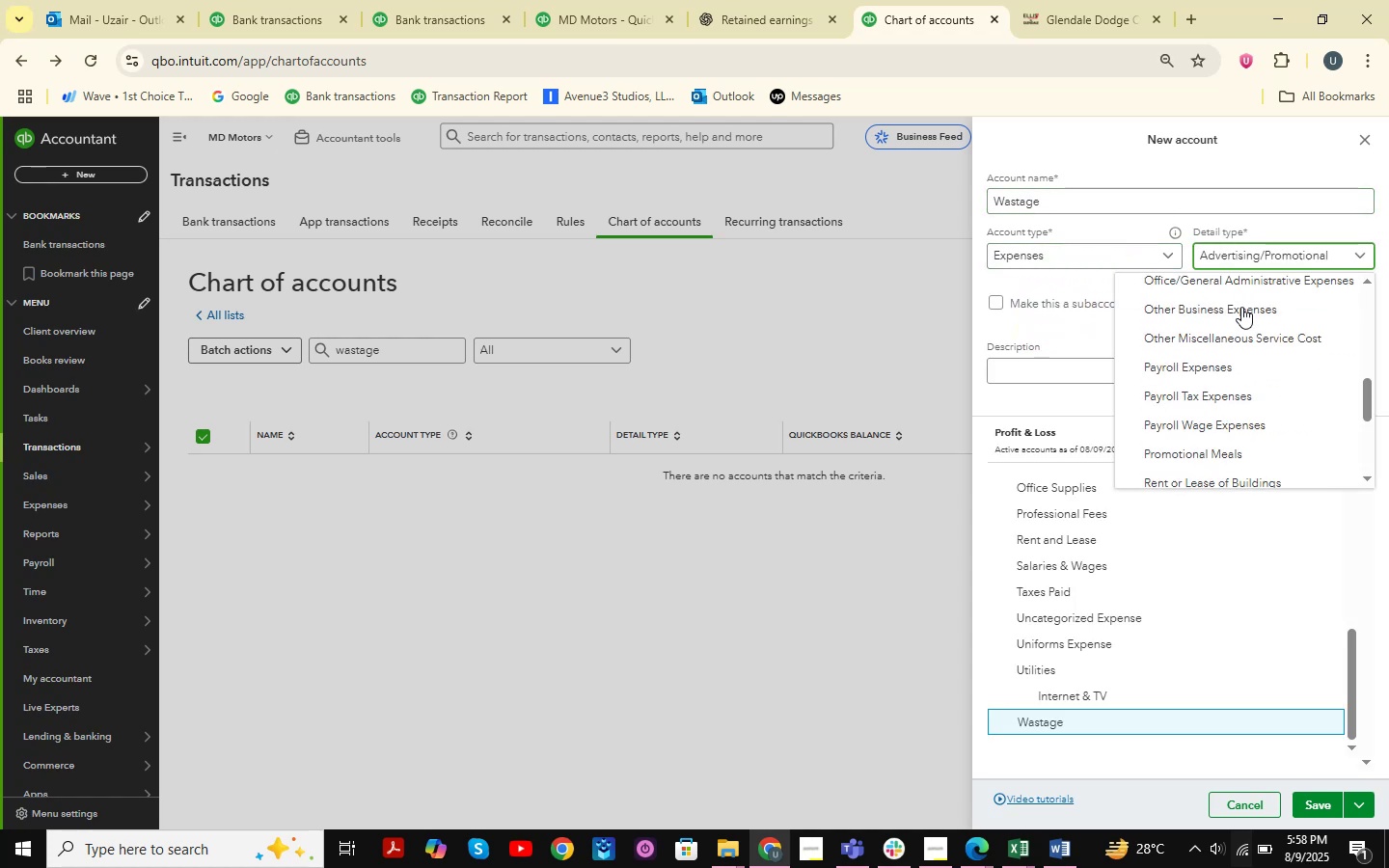 
key(W)
 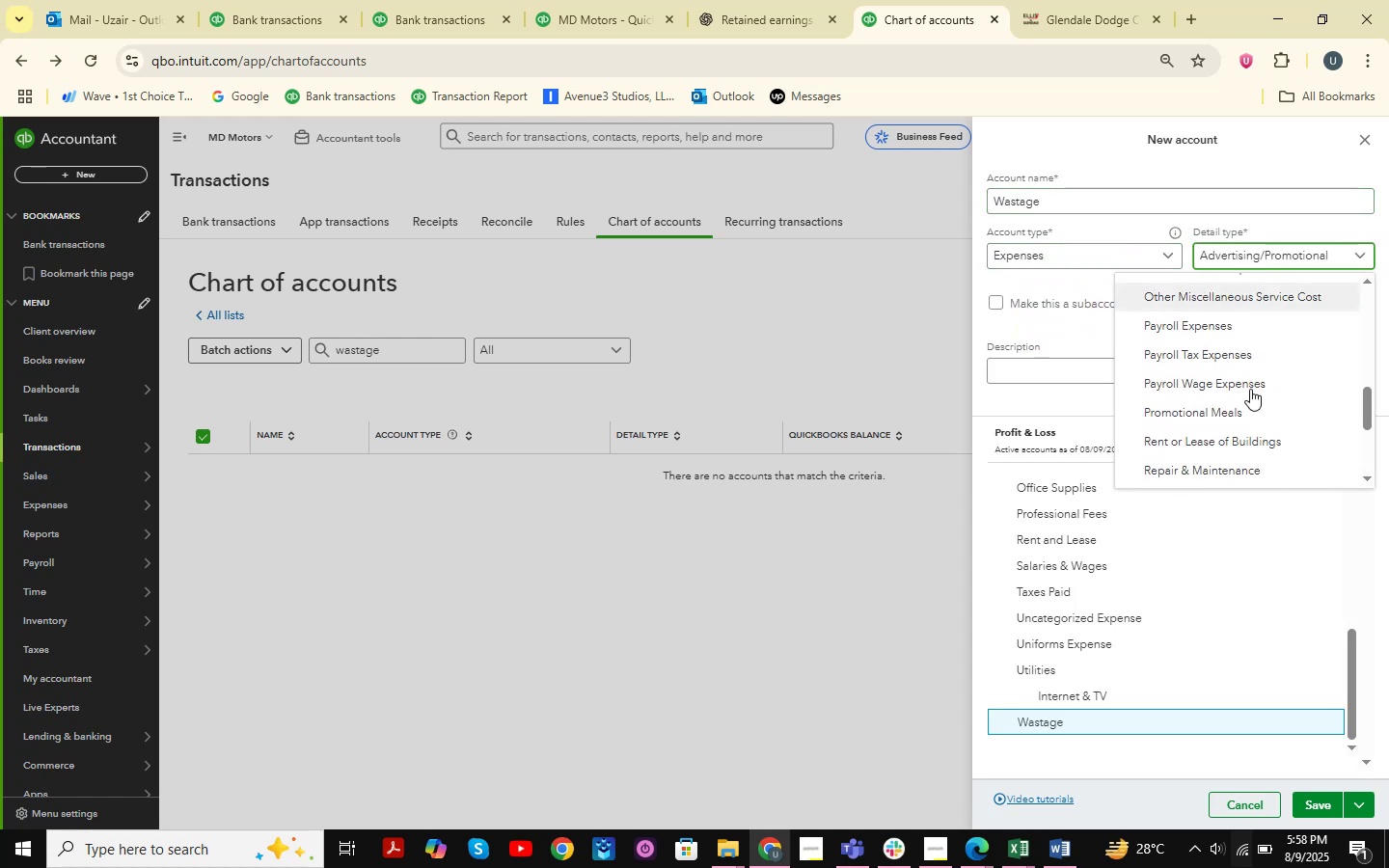 
scroll: coordinate [1254, 405], scroll_direction: down, amount: 6.0
 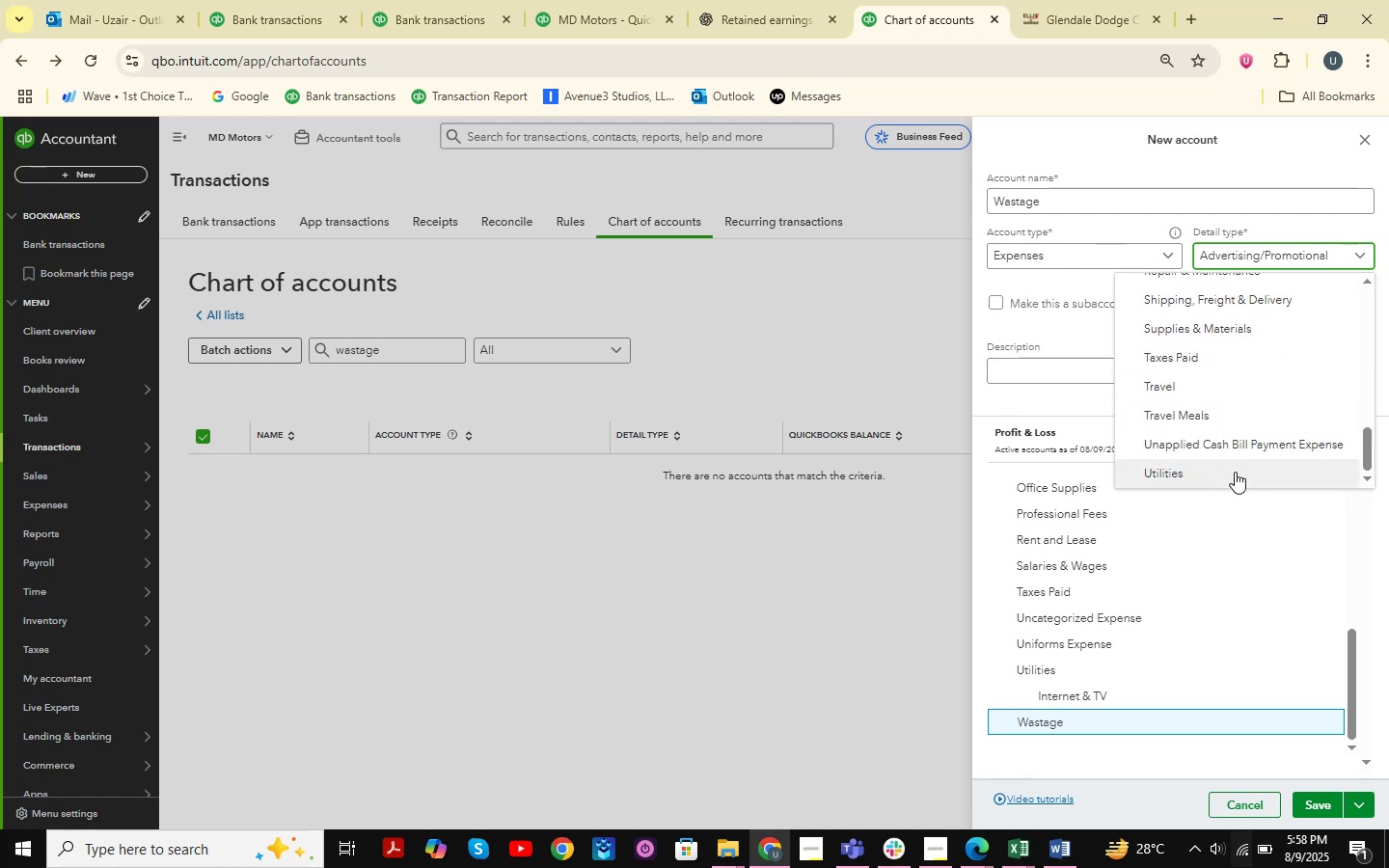 
left_click([1235, 472])
 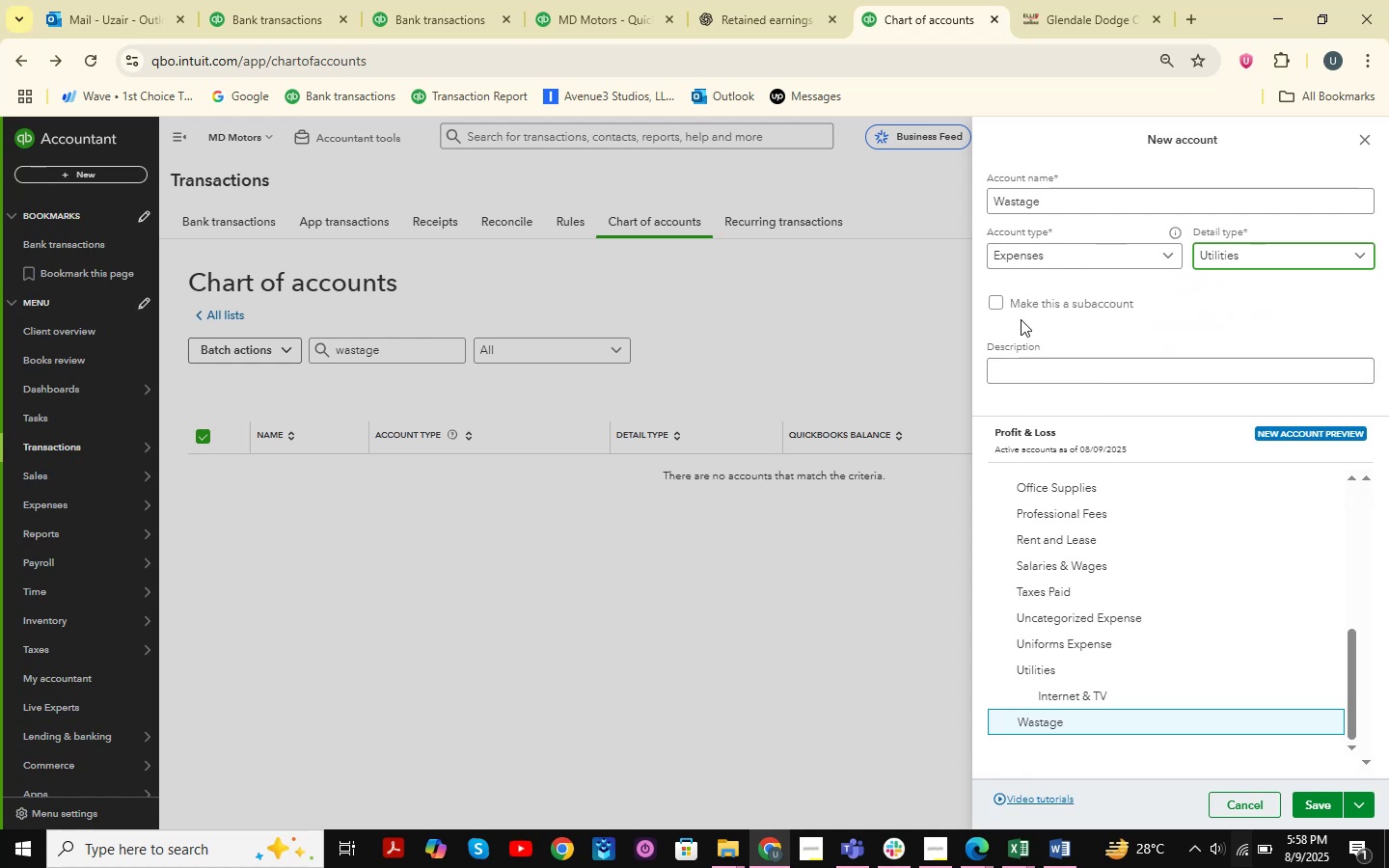 
left_click([1016, 309])
 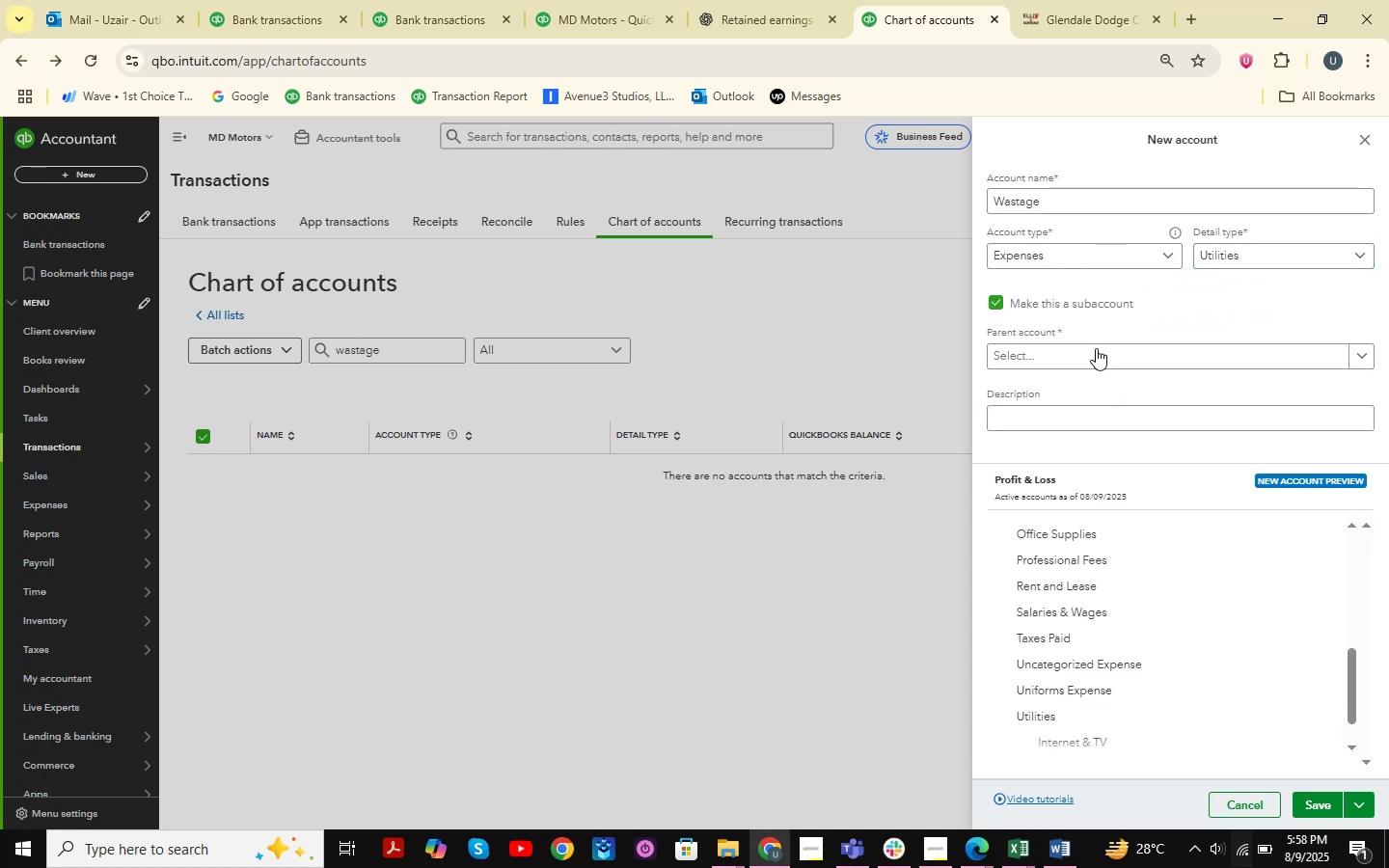 
left_click([1097, 358])
 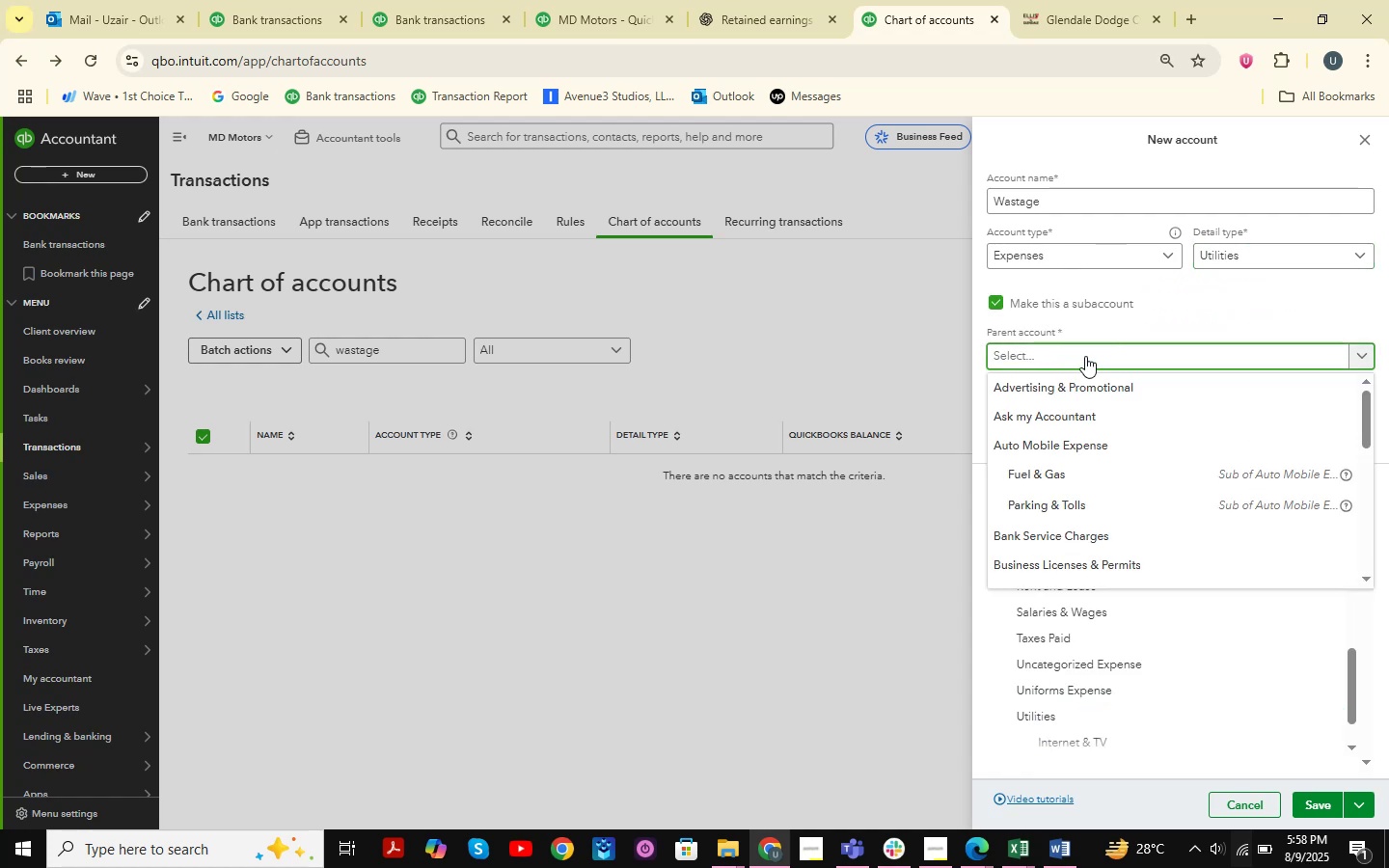 
type(uti)
 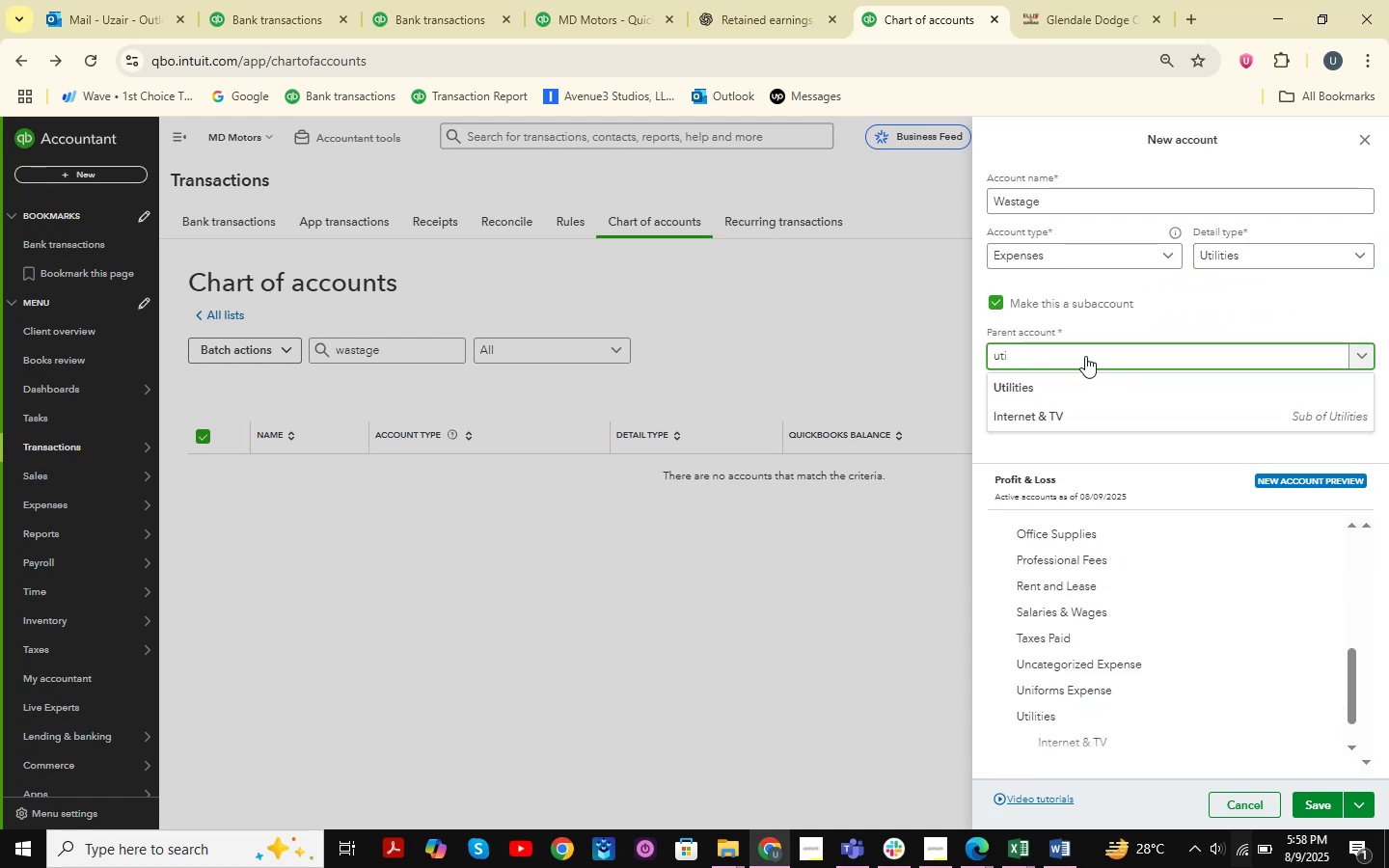 
left_click([1036, 385])
 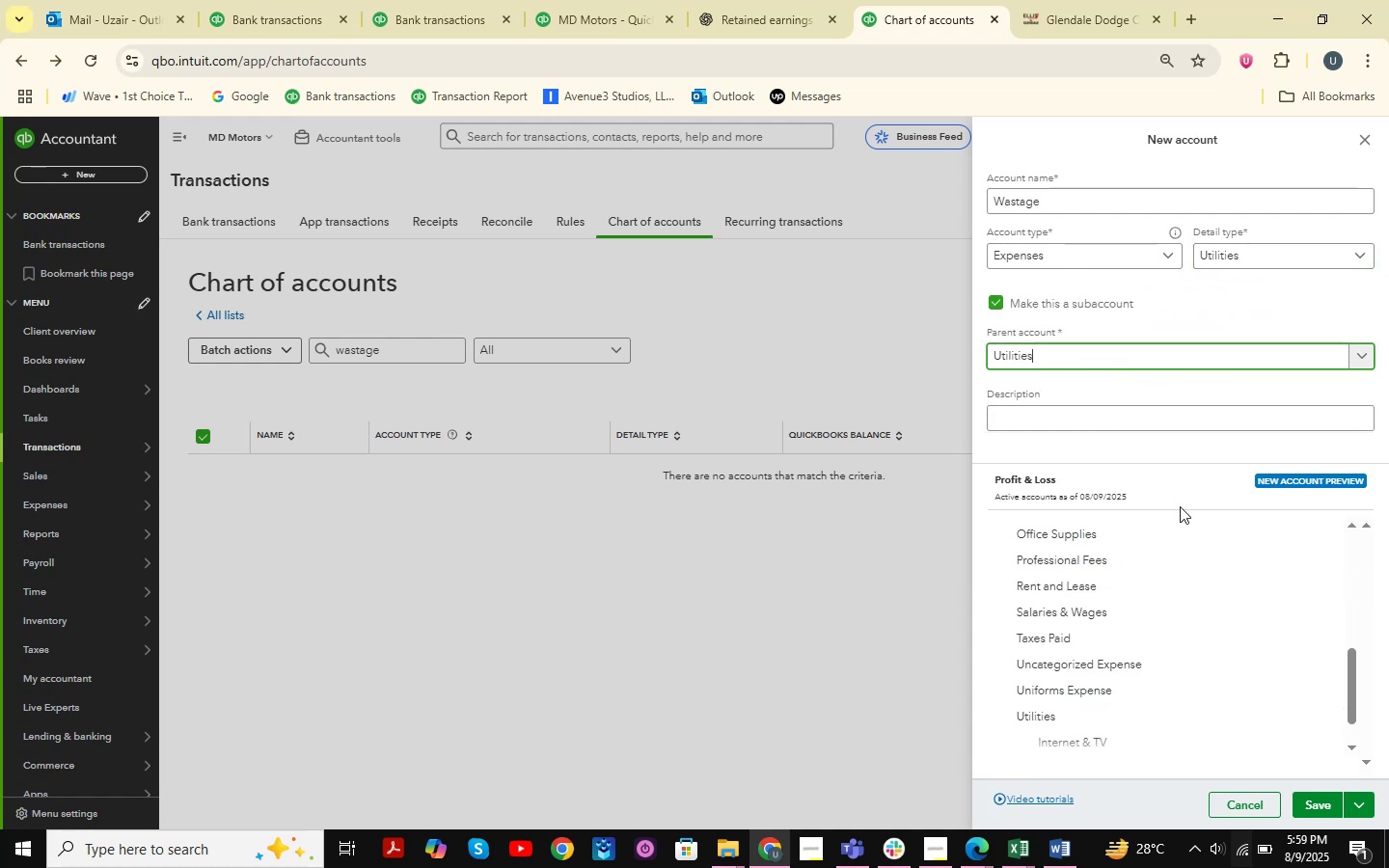 
scroll: coordinate [1169, 623], scroll_direction: down, amount: 4.0
 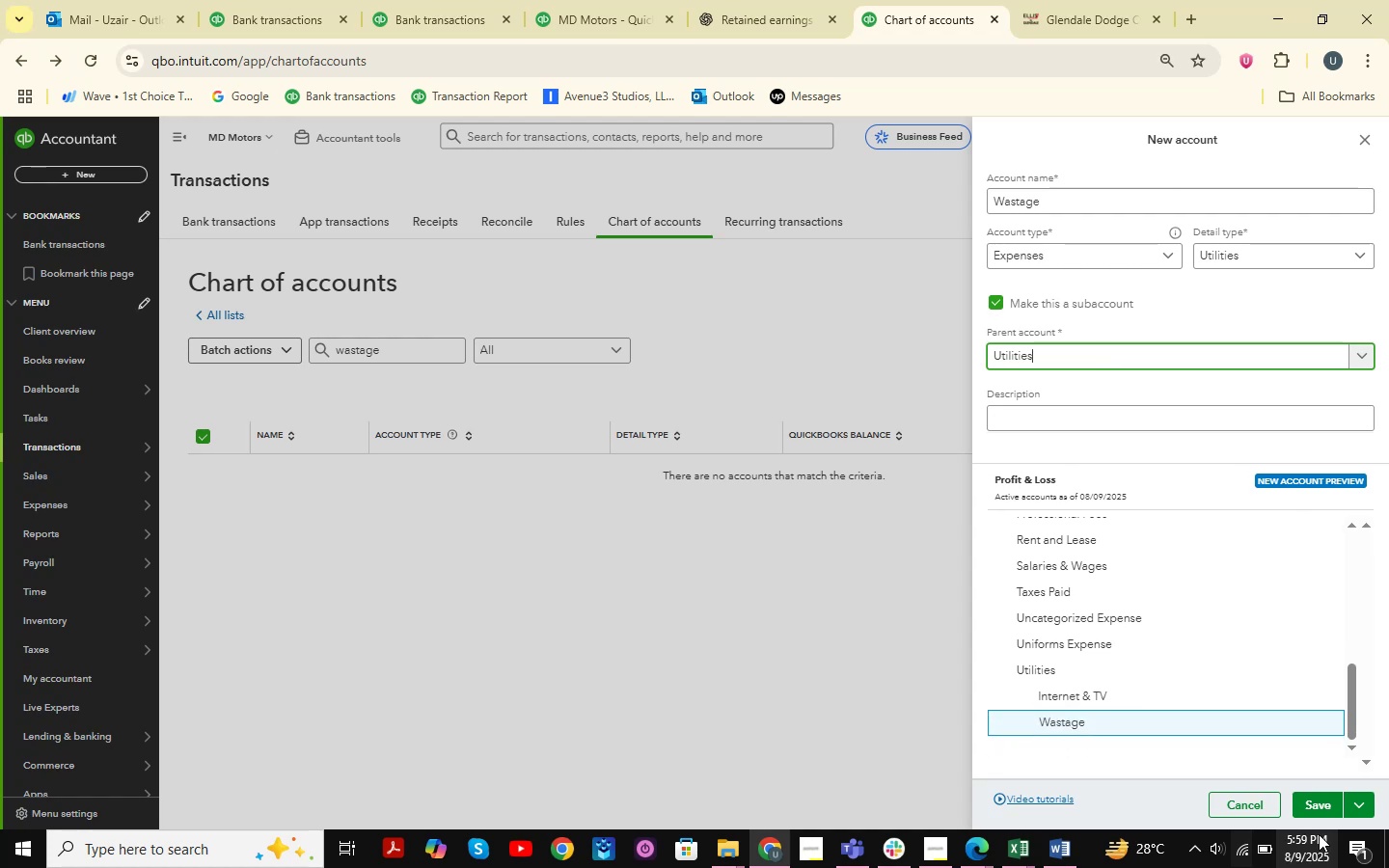 
left_click([1309, 806])
 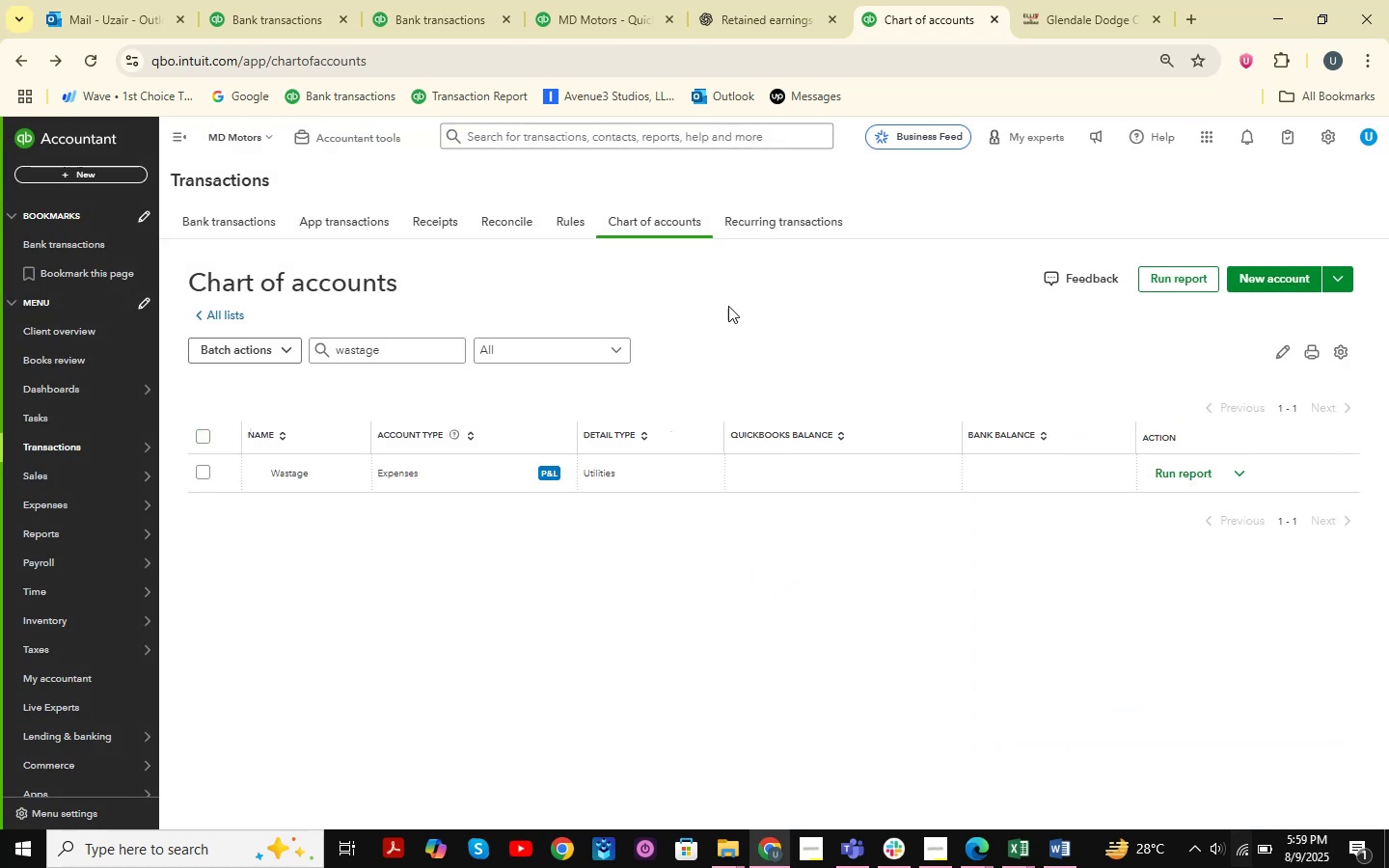 
left_click([232, 0])
 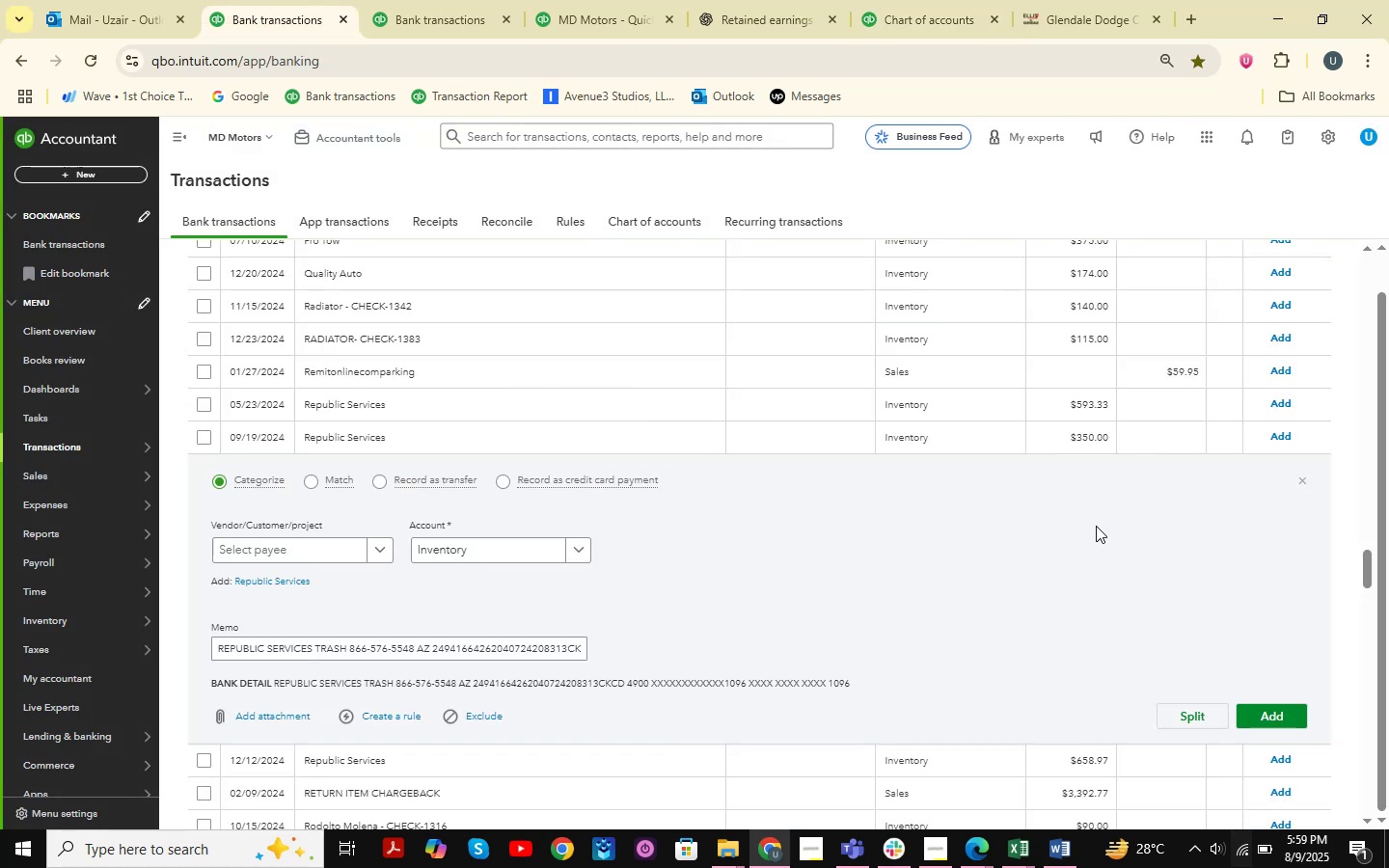 
left_click([465, 400])
 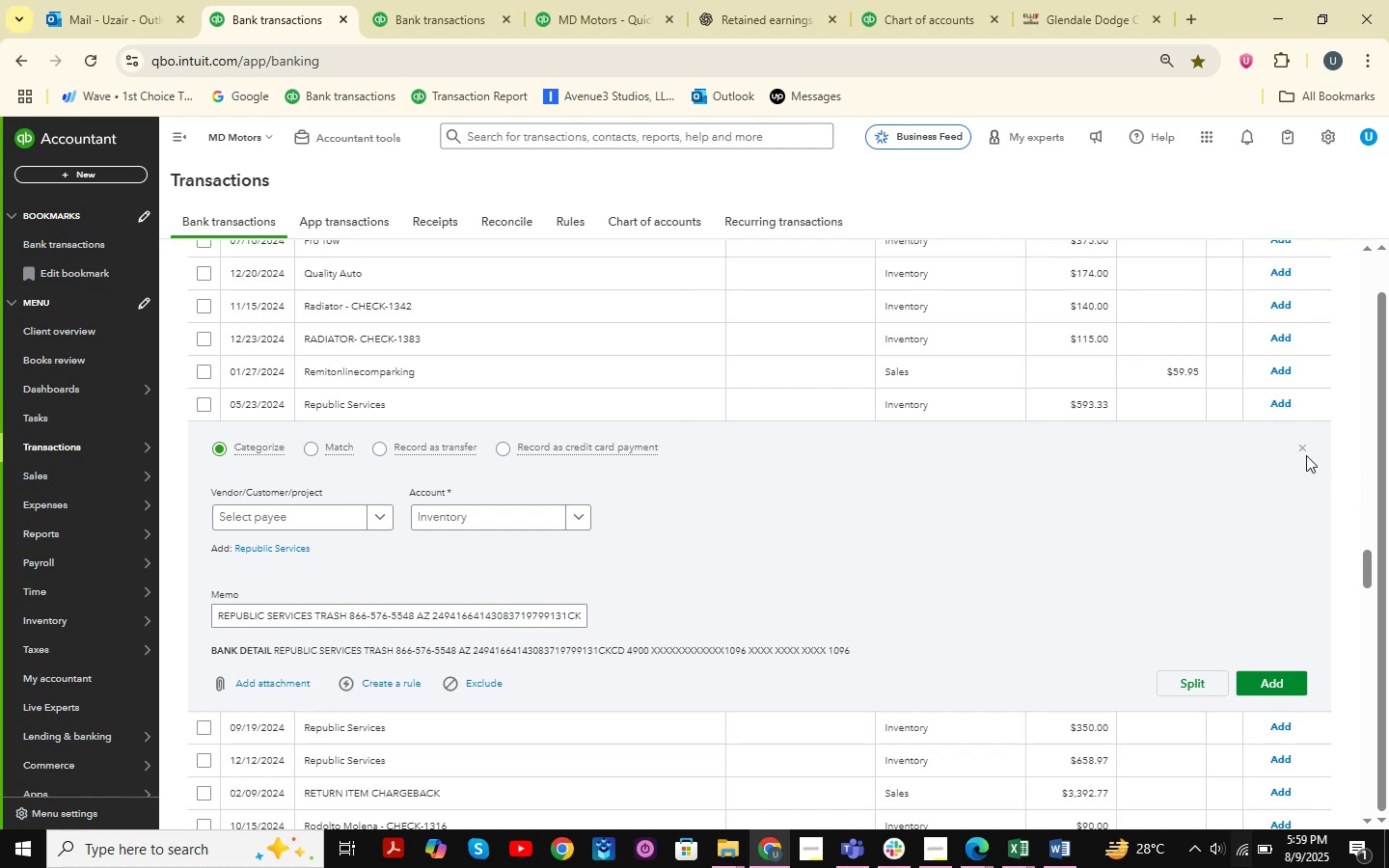 
double_click([1306, 448])
 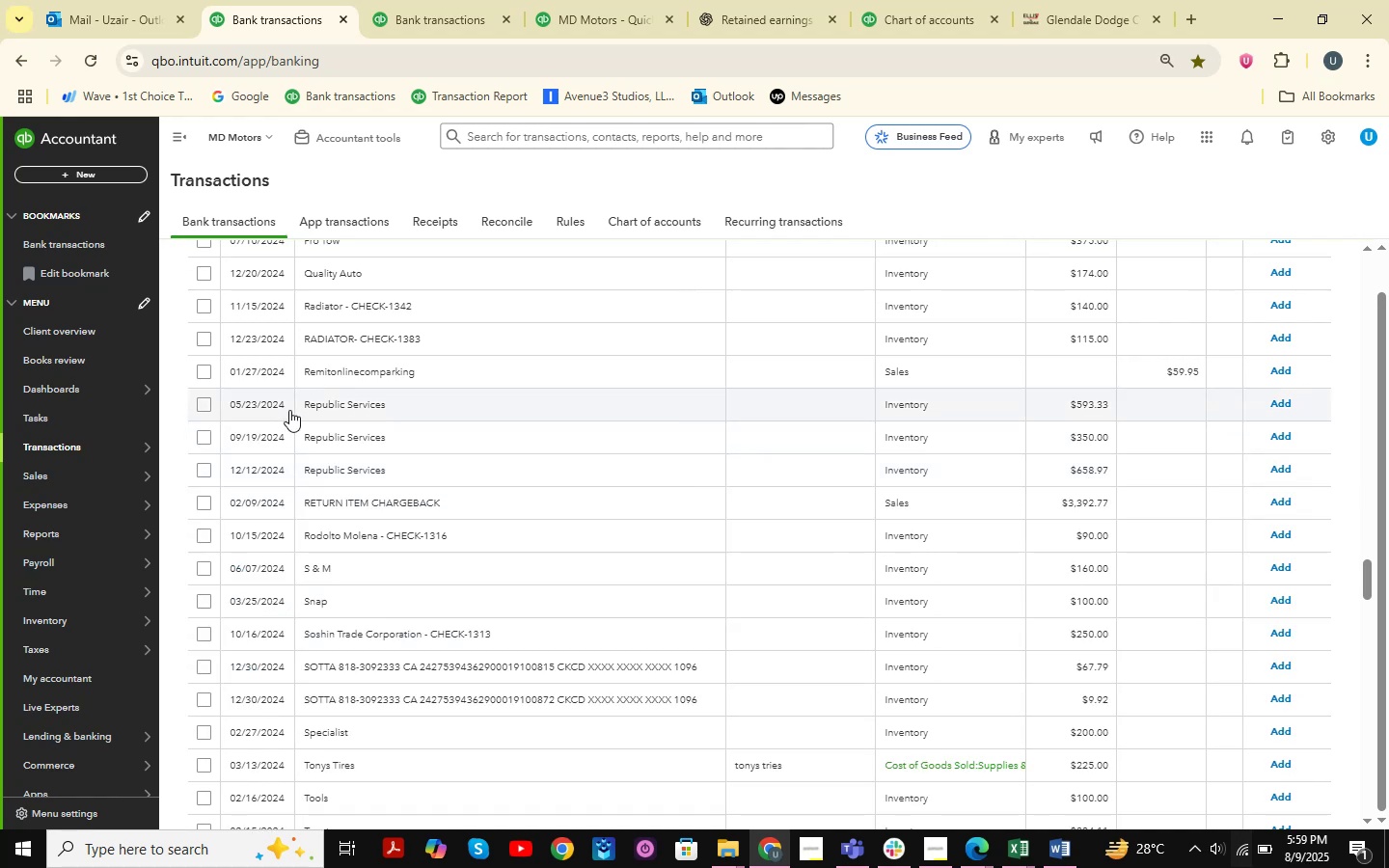 
left_click([205, 404])
 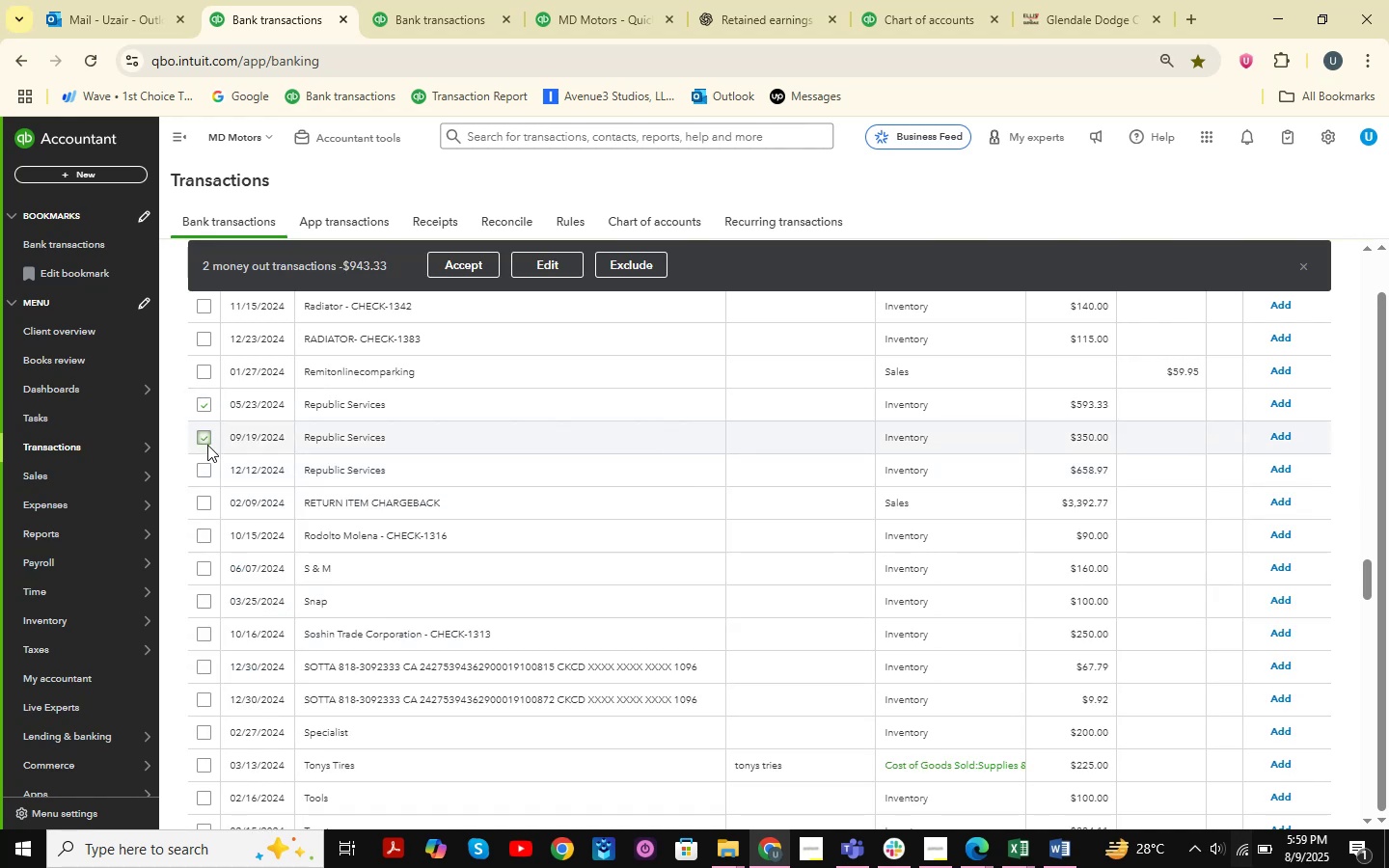 
left_click([194, 473])
 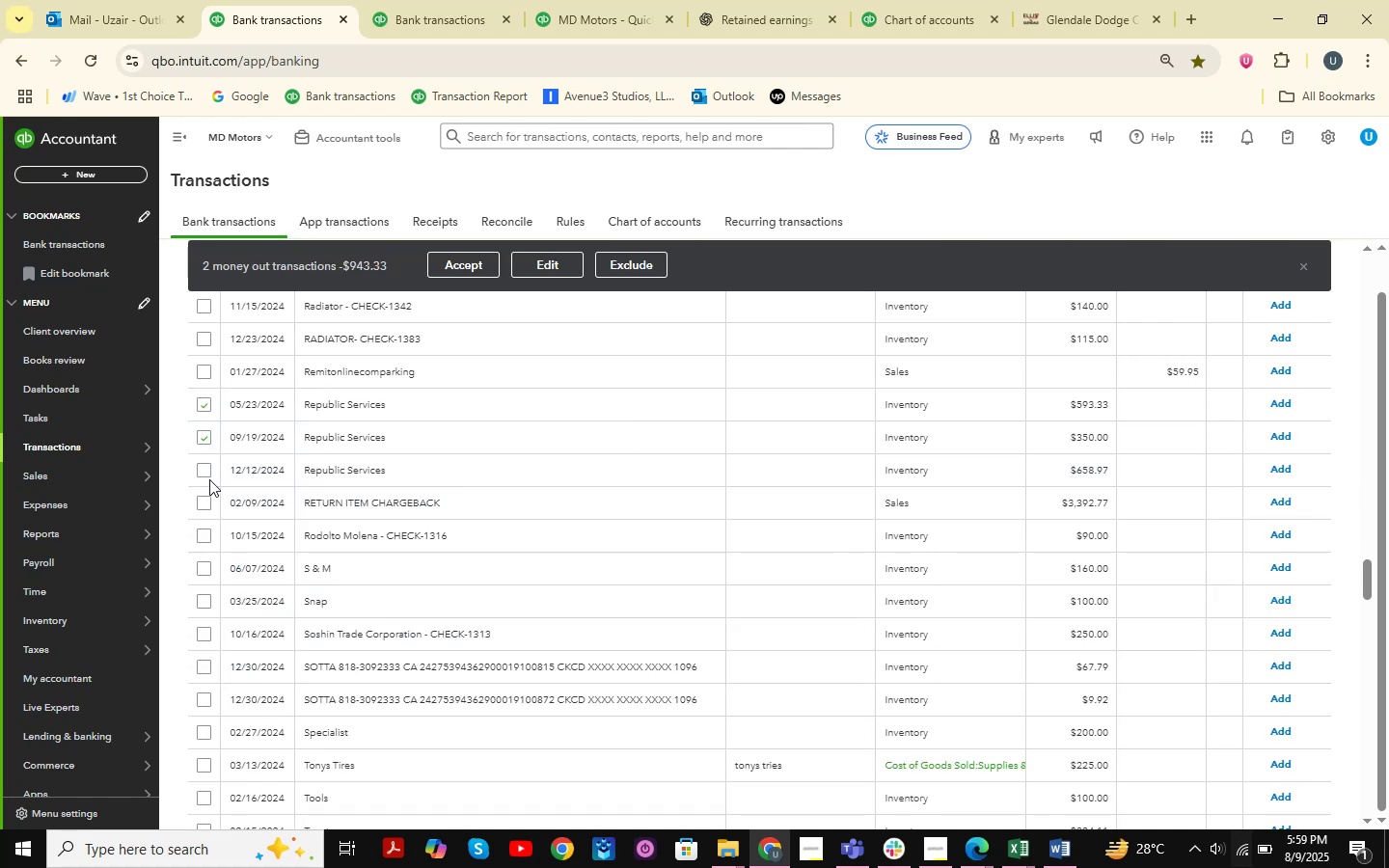 
left_click([206, 475])
 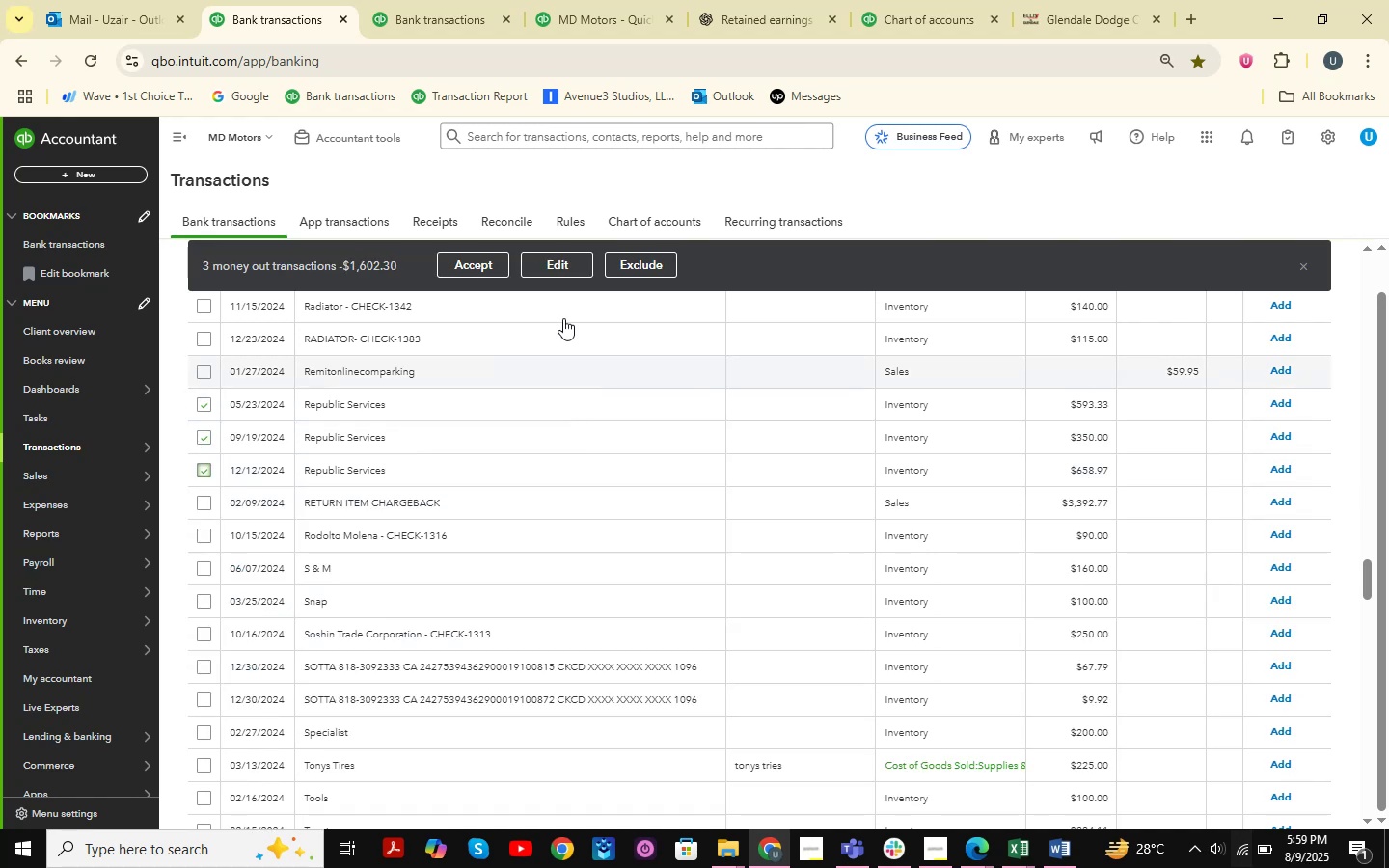 
left_click([571, 267])
 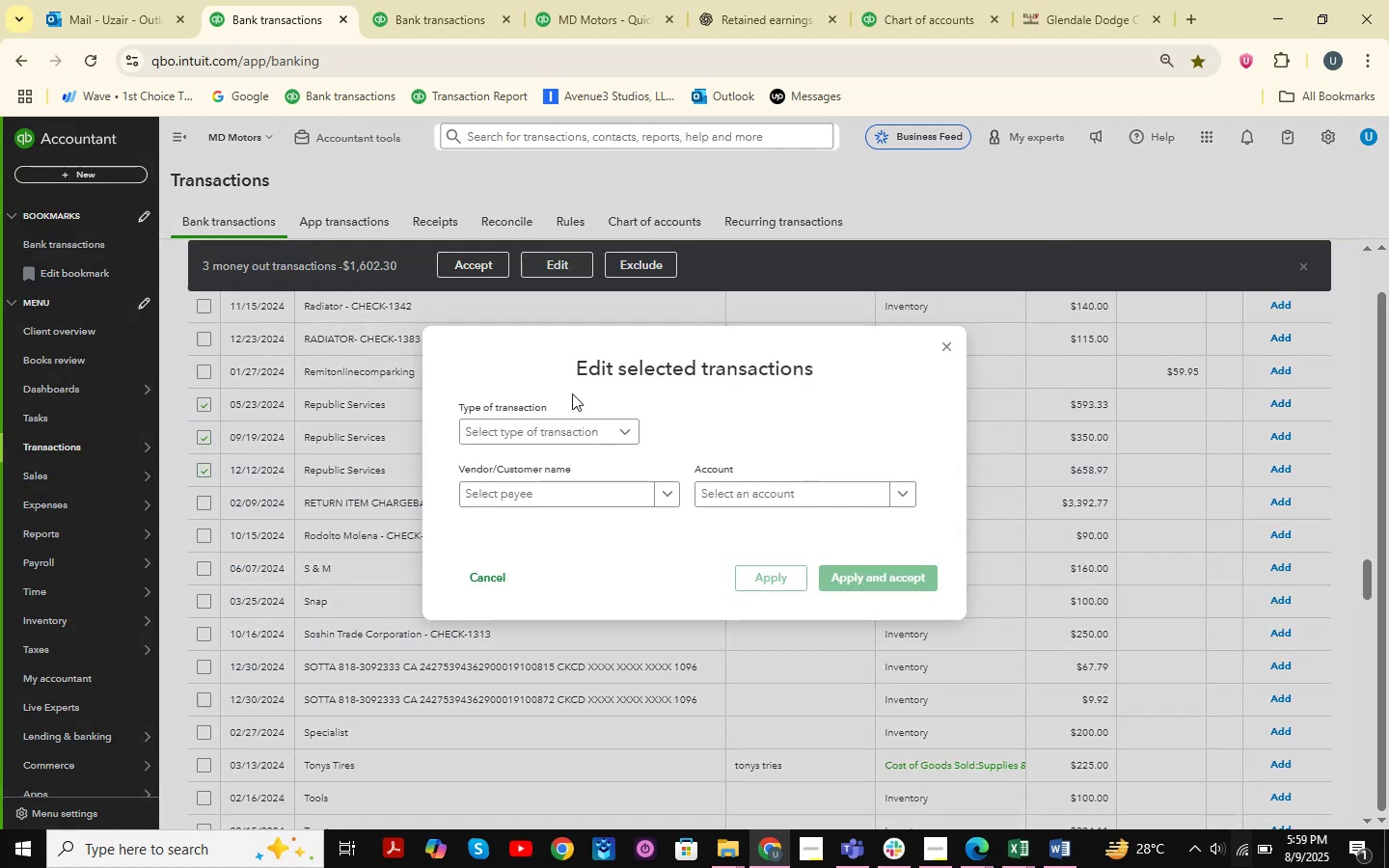 
left_click([571, 419])
 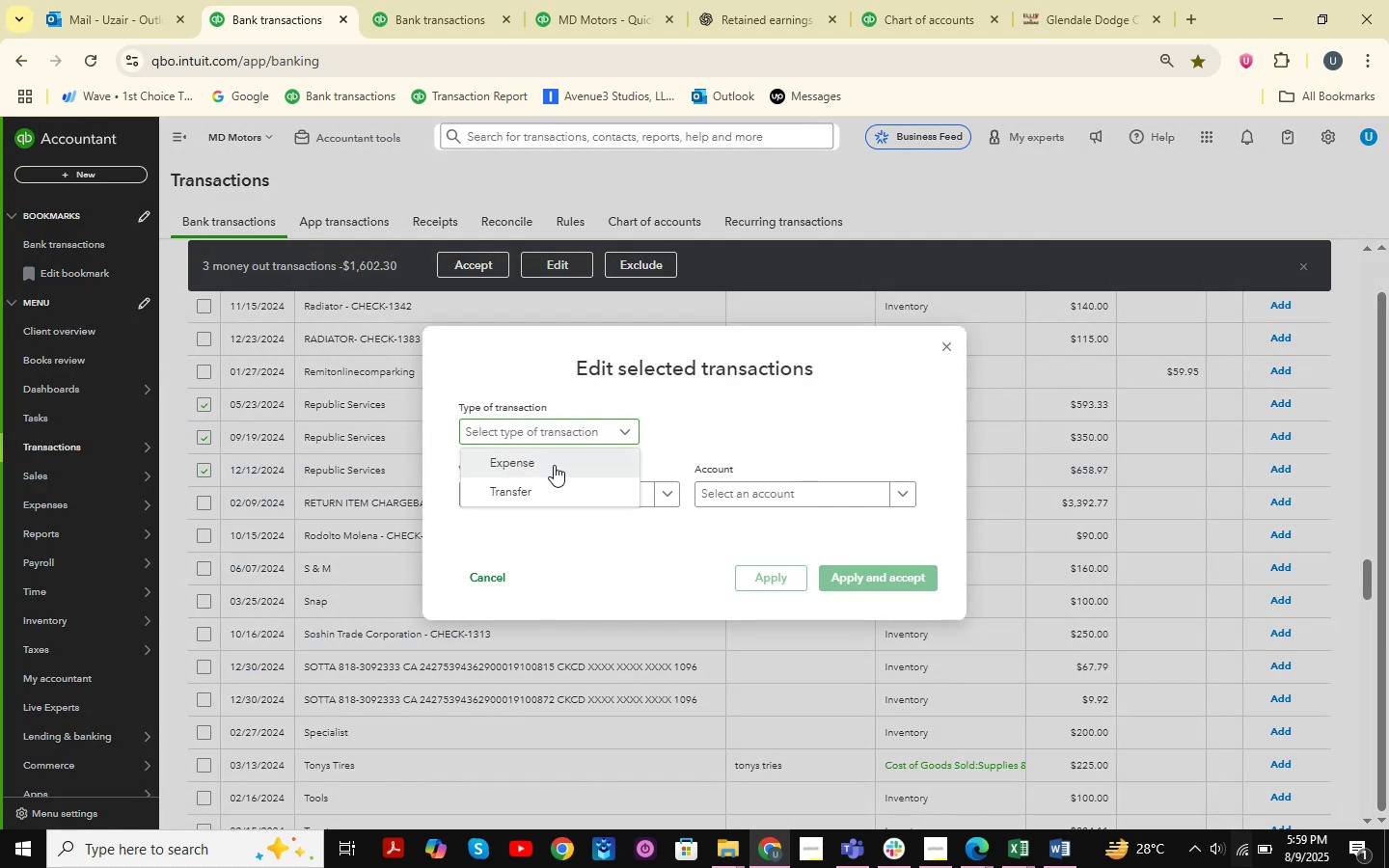 
double_click([708, 488])
 